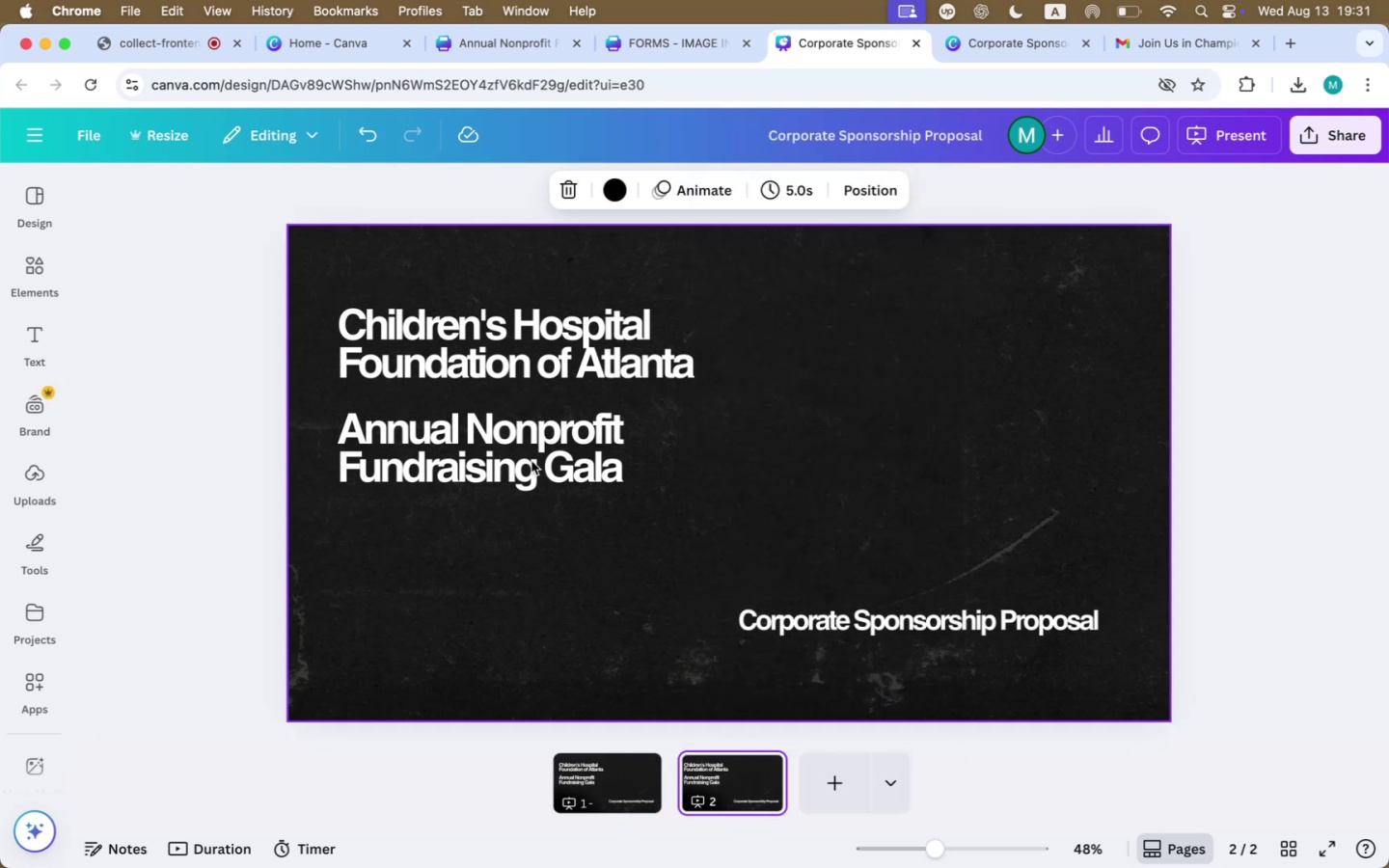 
left_click([489, 332])
 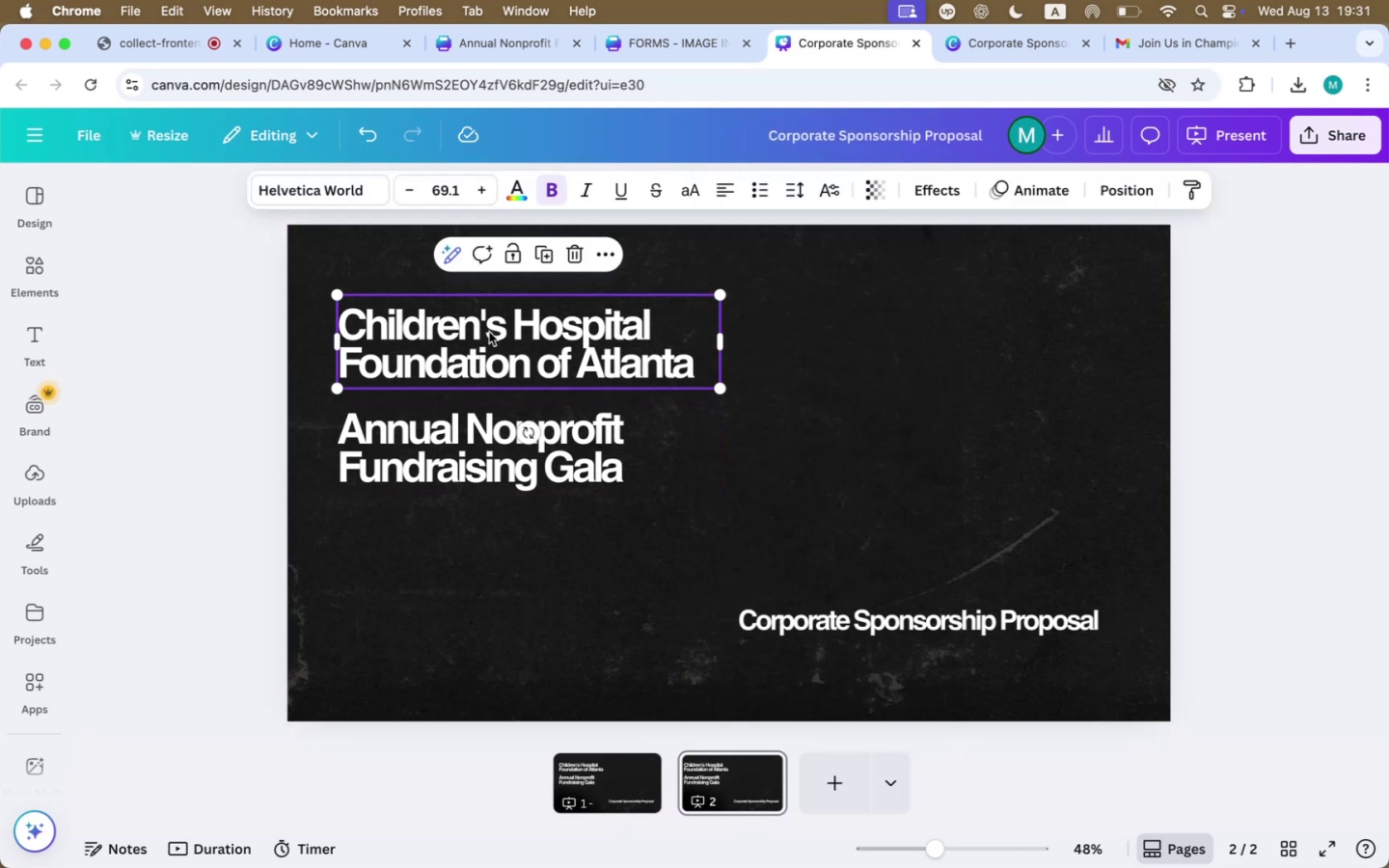 
key(Backspace)
 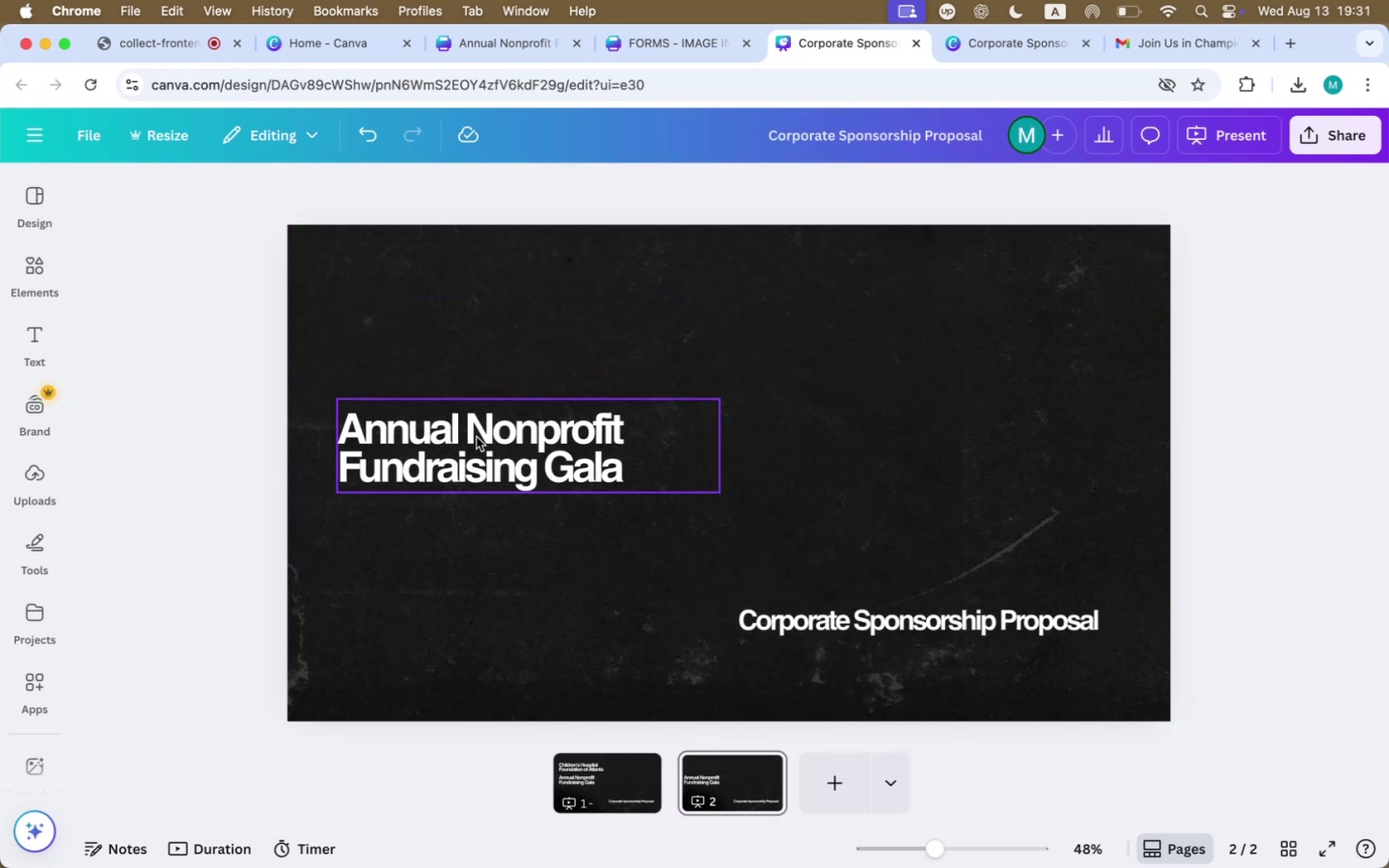 
left_click([477, 437])
 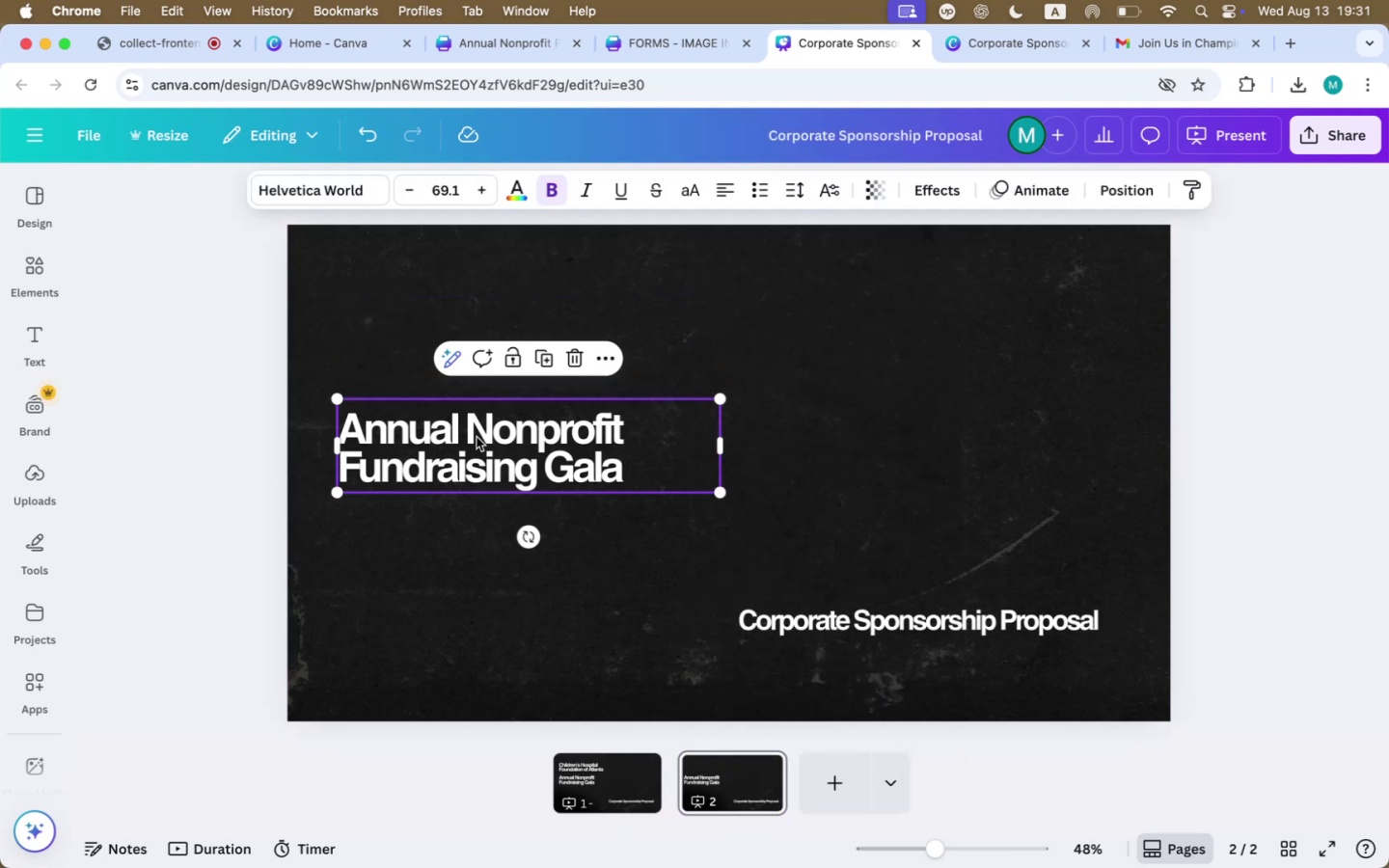 
key(Backspace)
 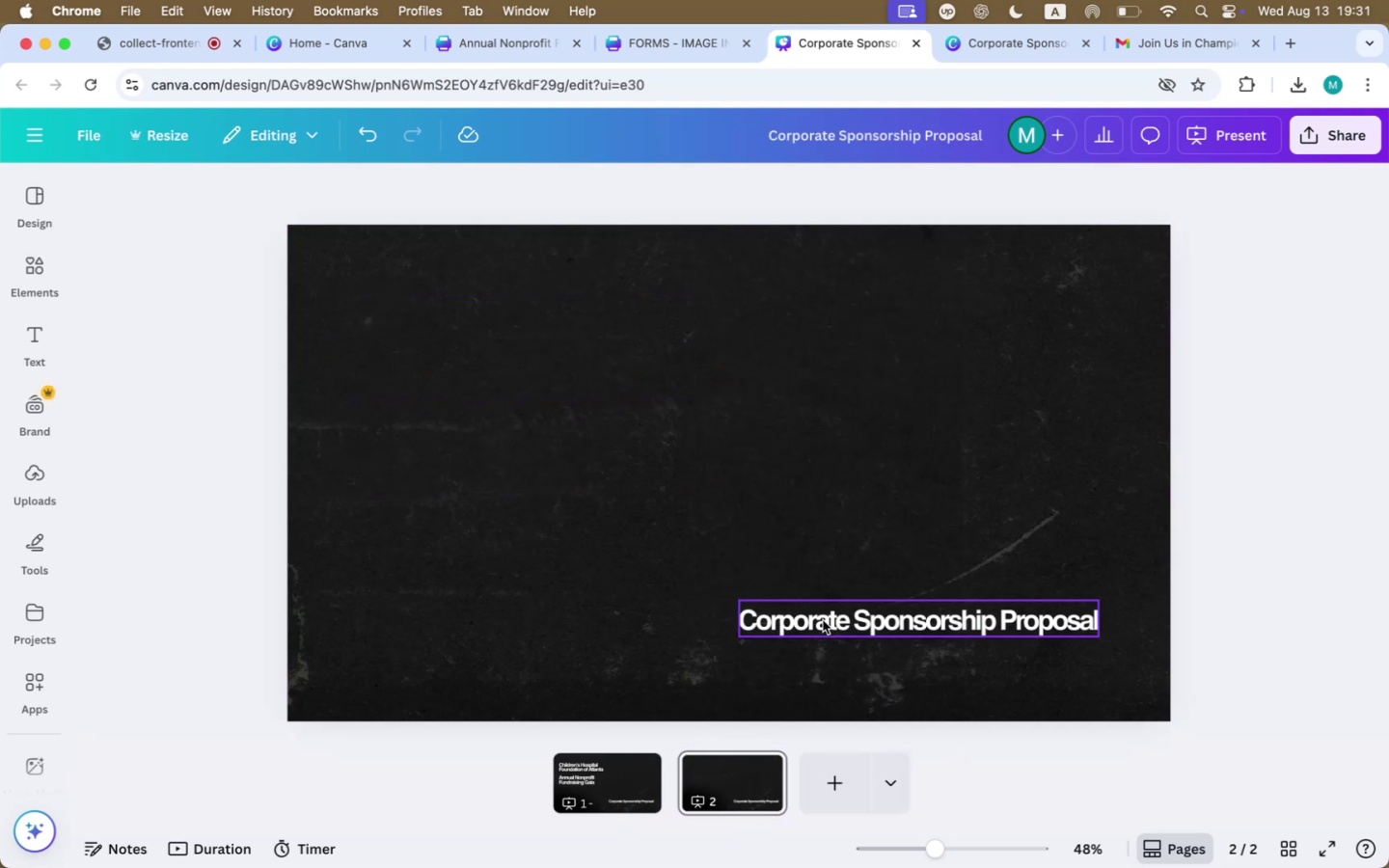 
key(Backspace)
 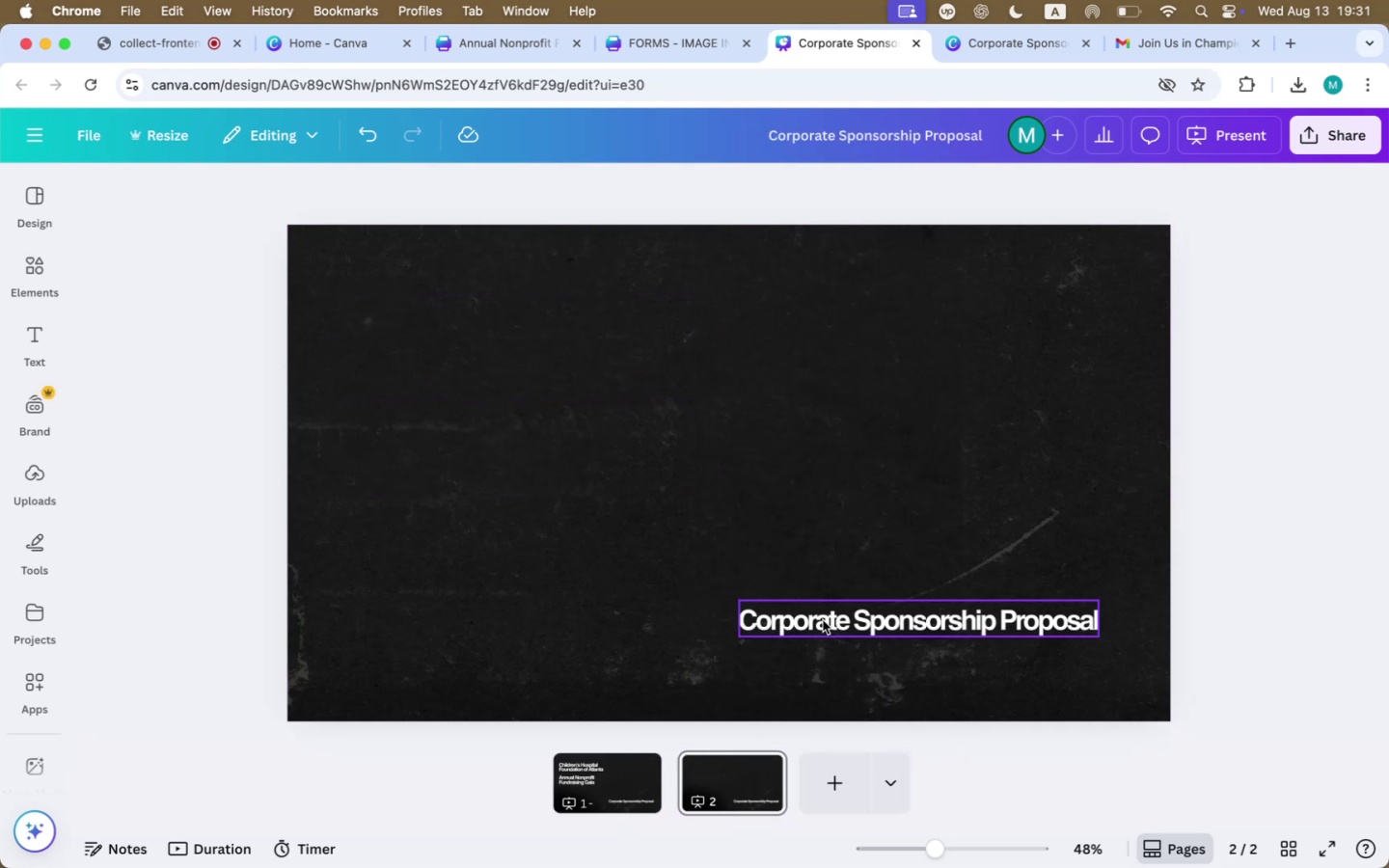 
left_click([823, 620])
 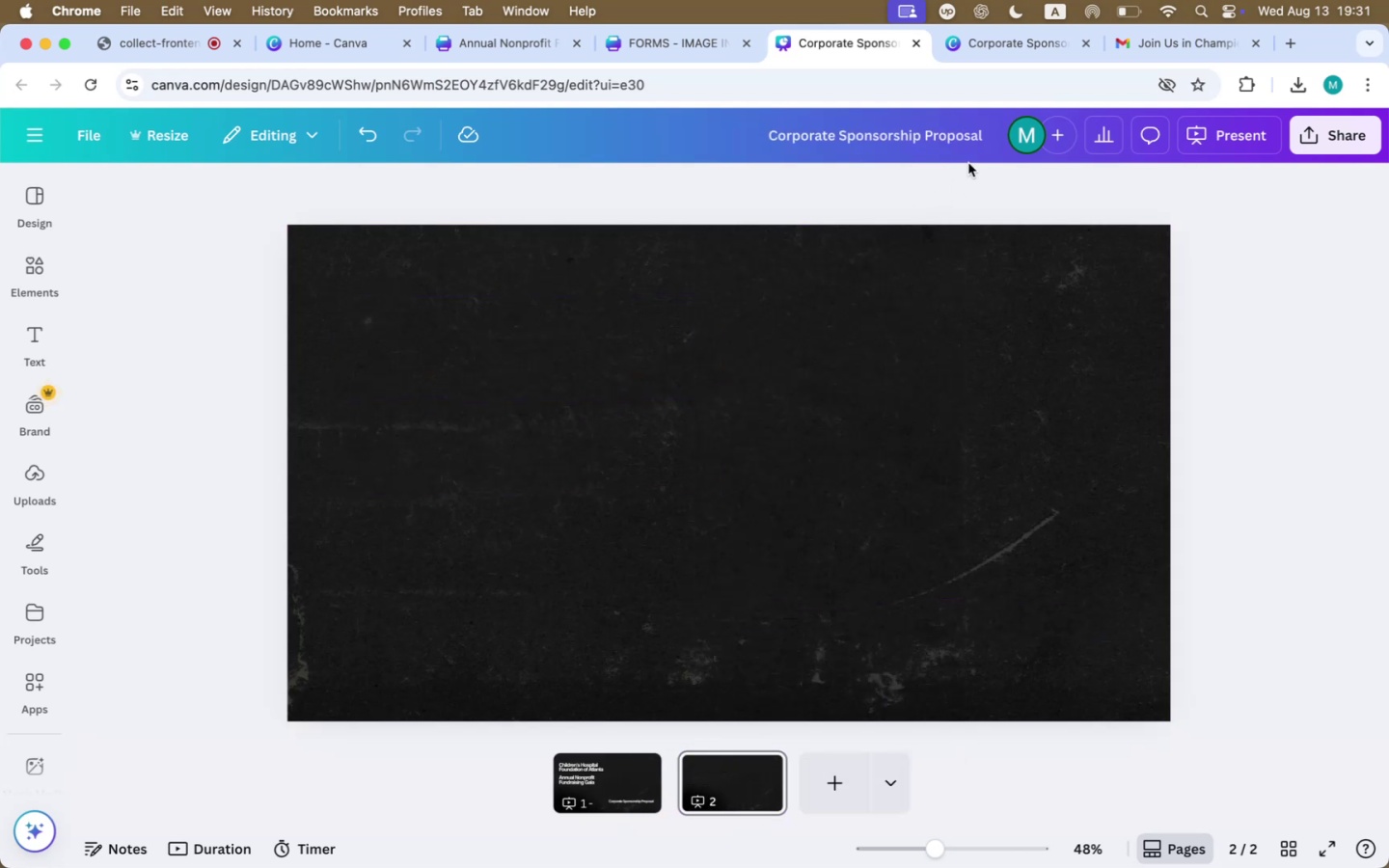 
mouse_move([992, 56])
 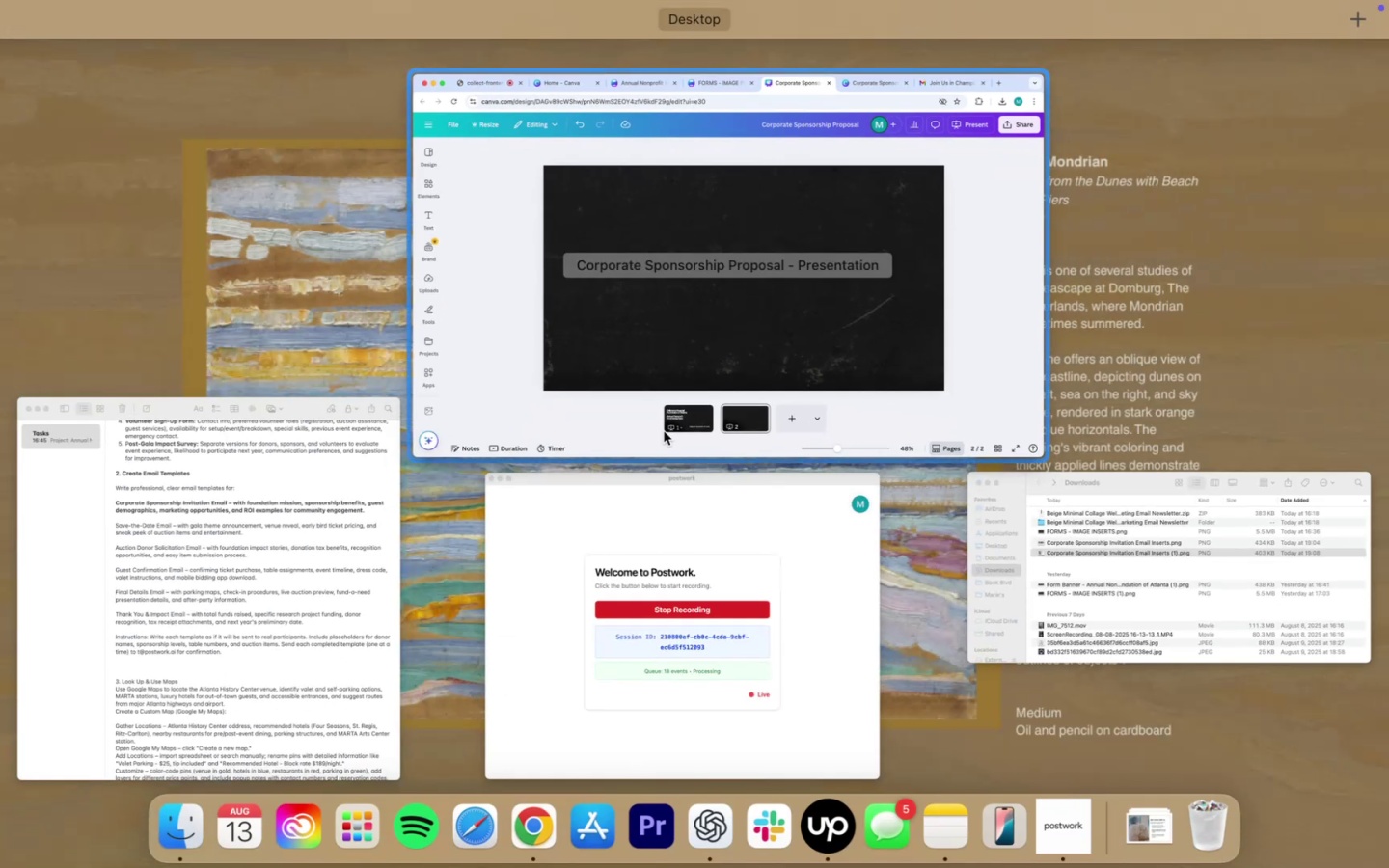 
left_click([829, 238])
 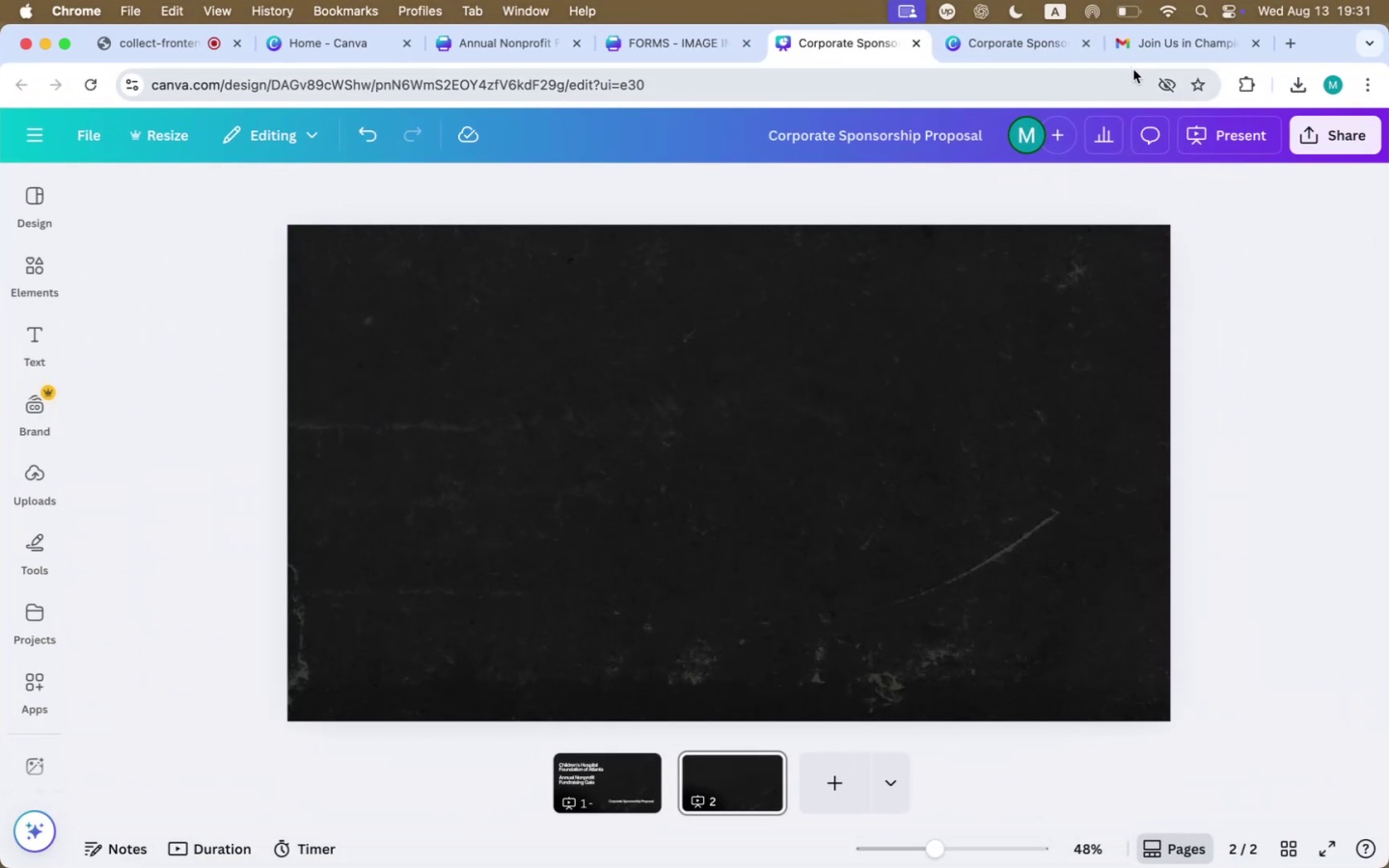 
left_click([1188, 42])
 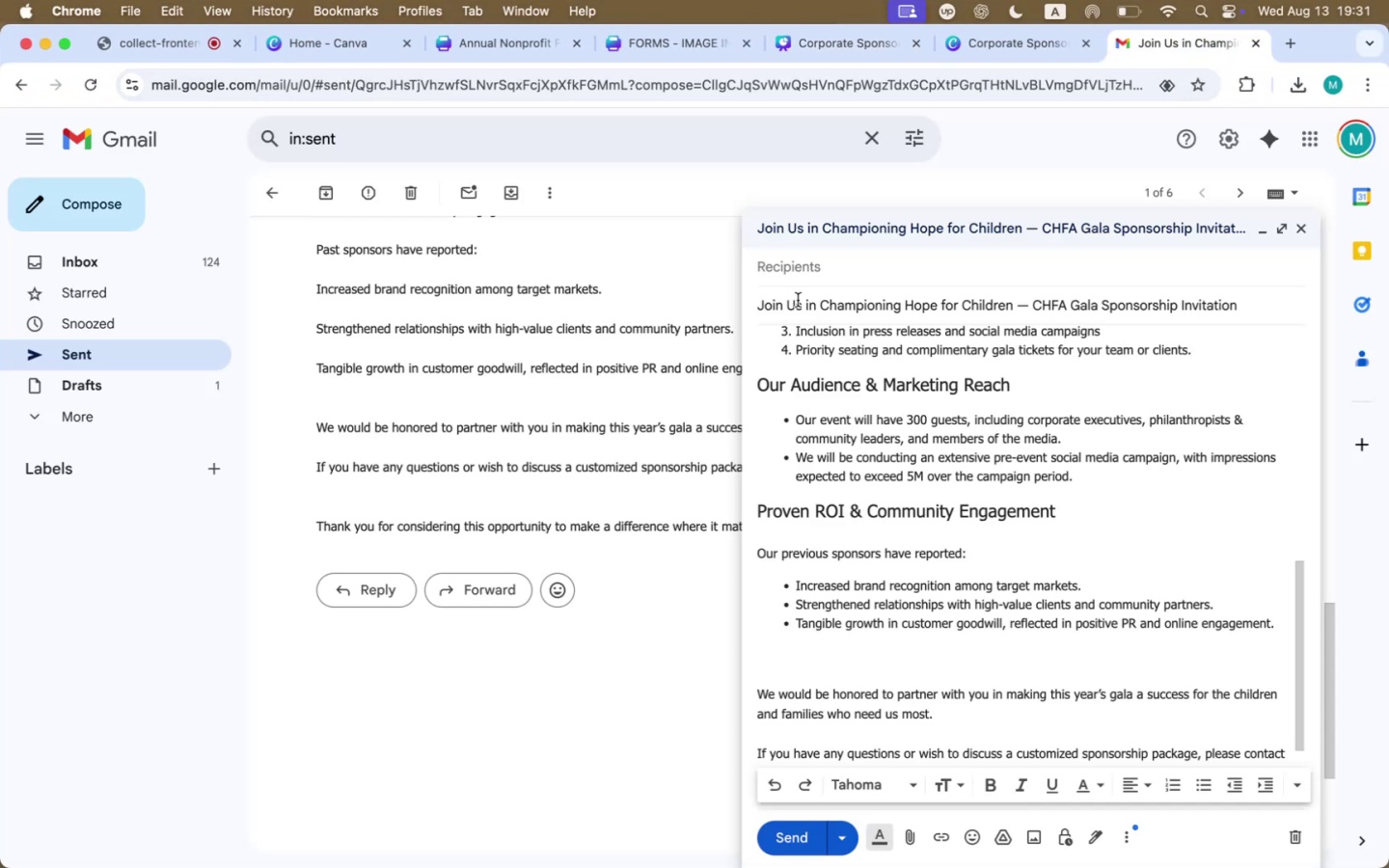 
scroll: coordinate [851, 473], scroll_direction: up, amount: 81.0
 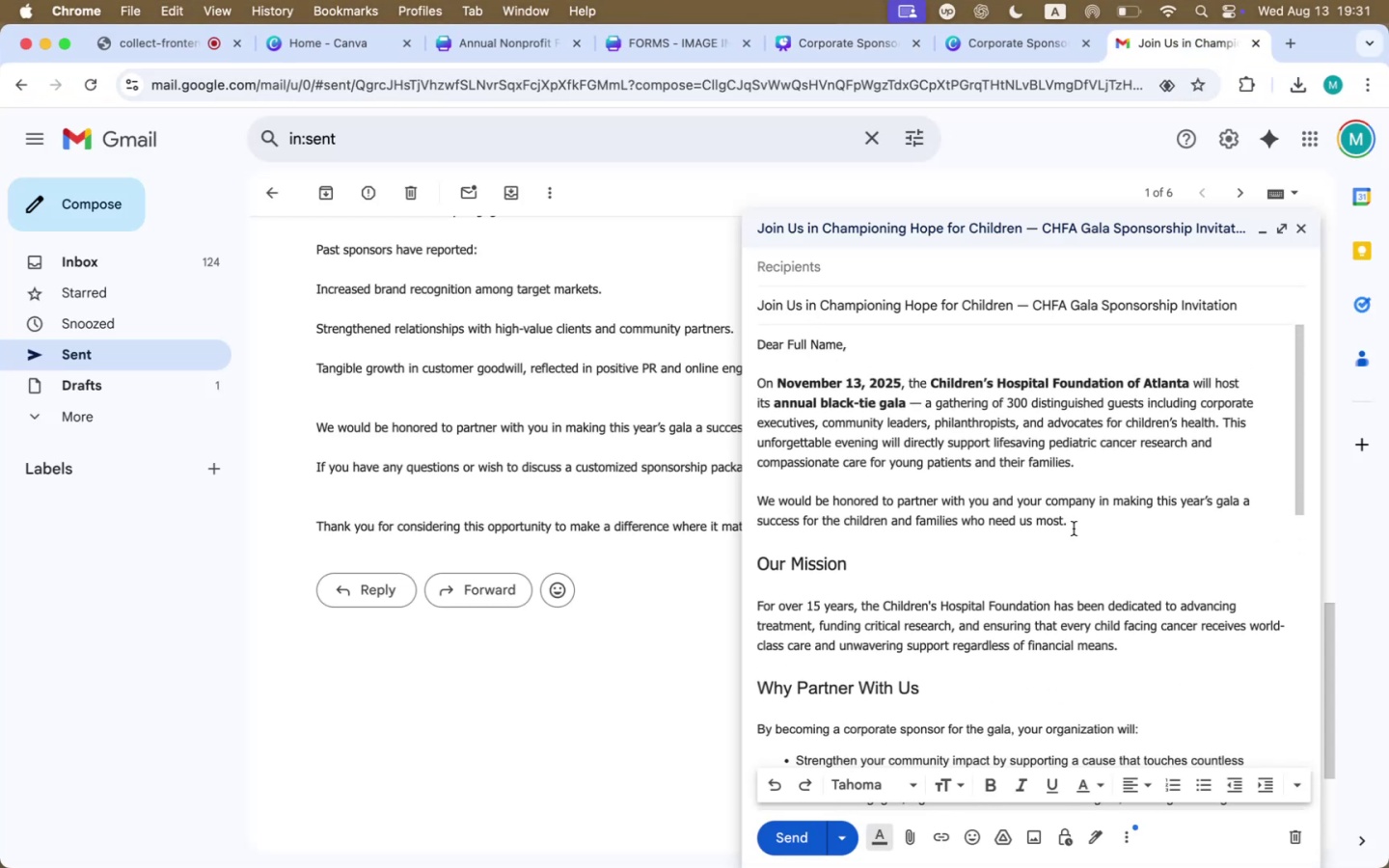 
left_click_drag(start_coordinate=[1072, 523], to_coordinate=[749, 389])
 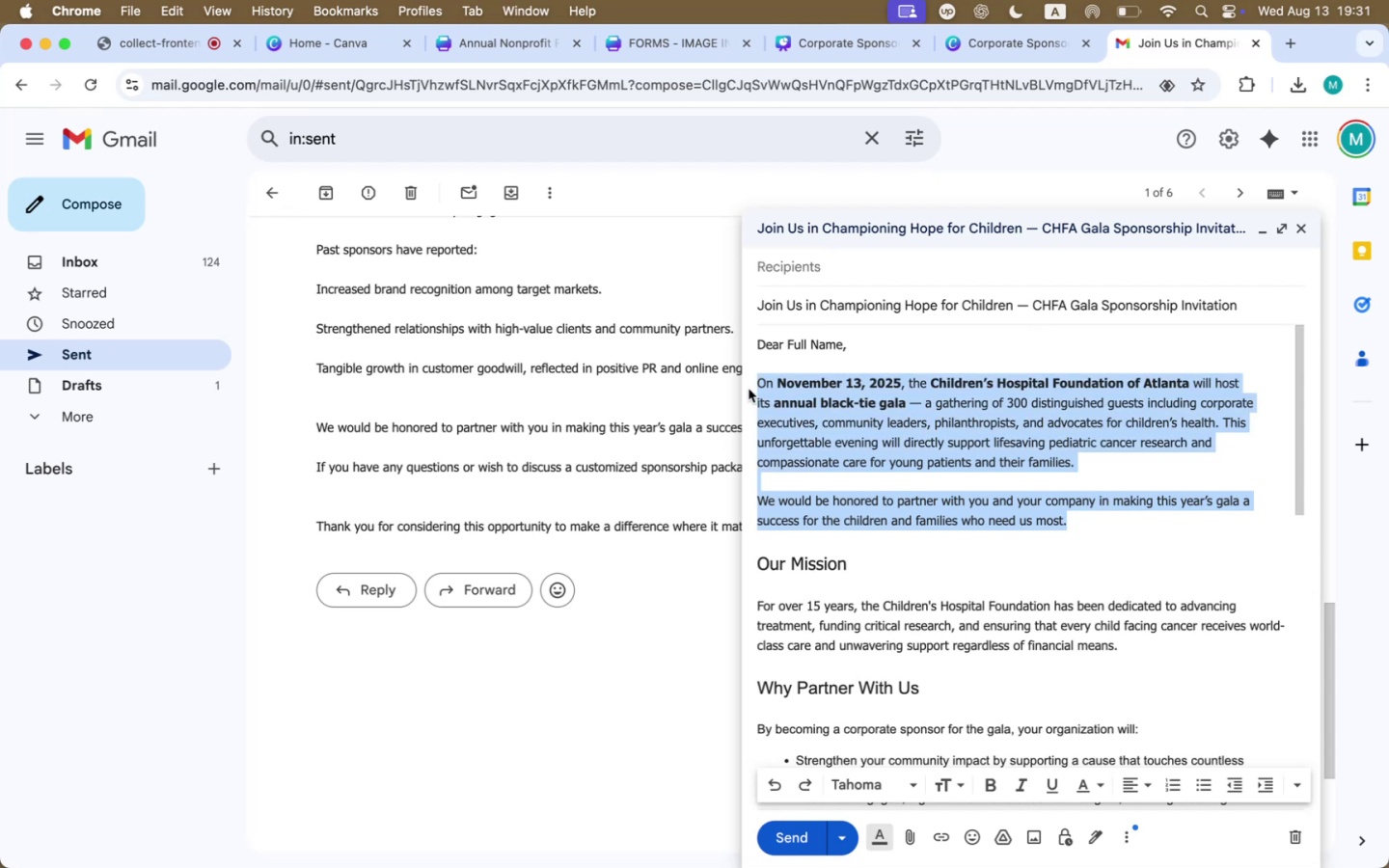 
key(Meta+CommandLeft)
 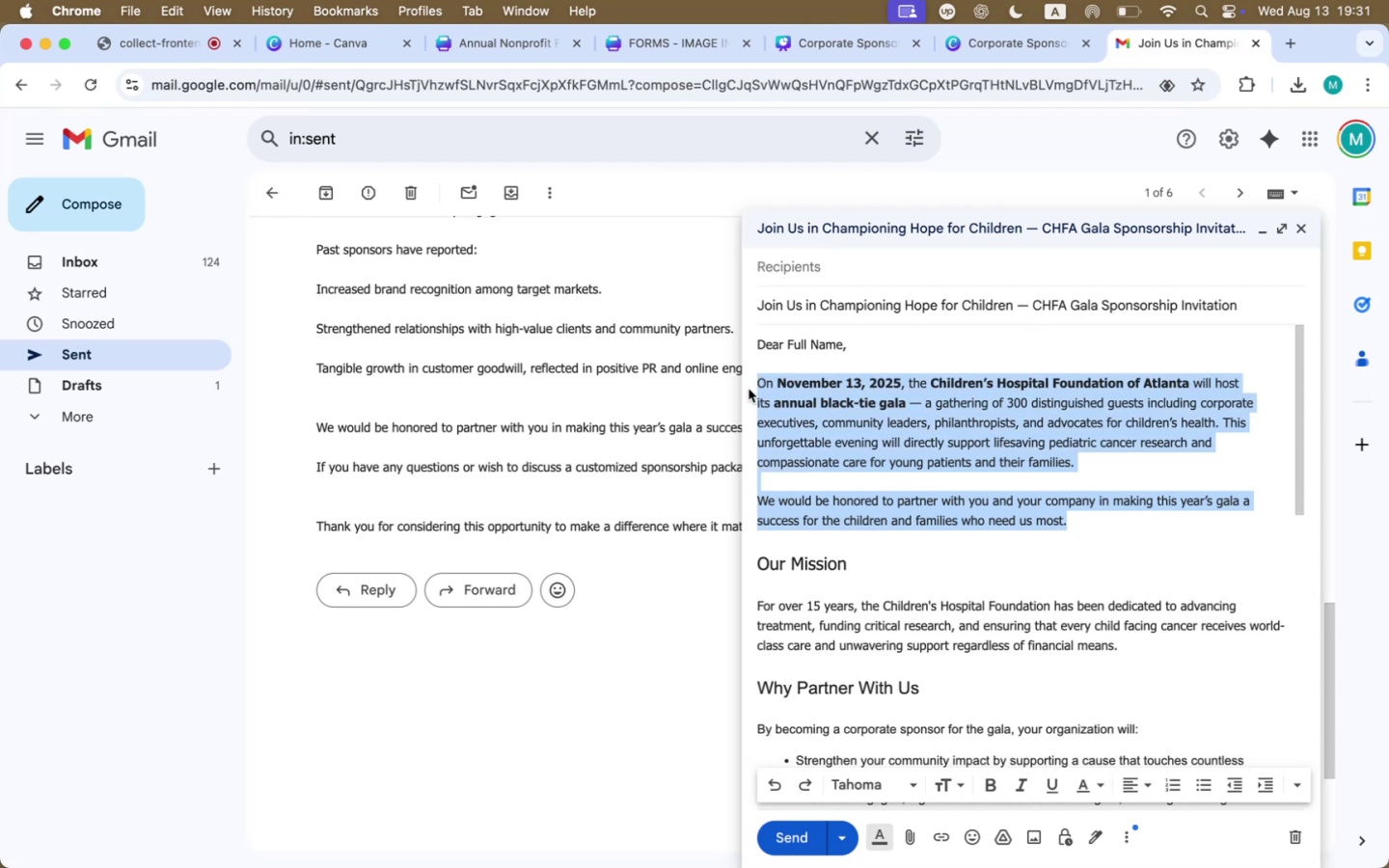 
key(Meta+C)
 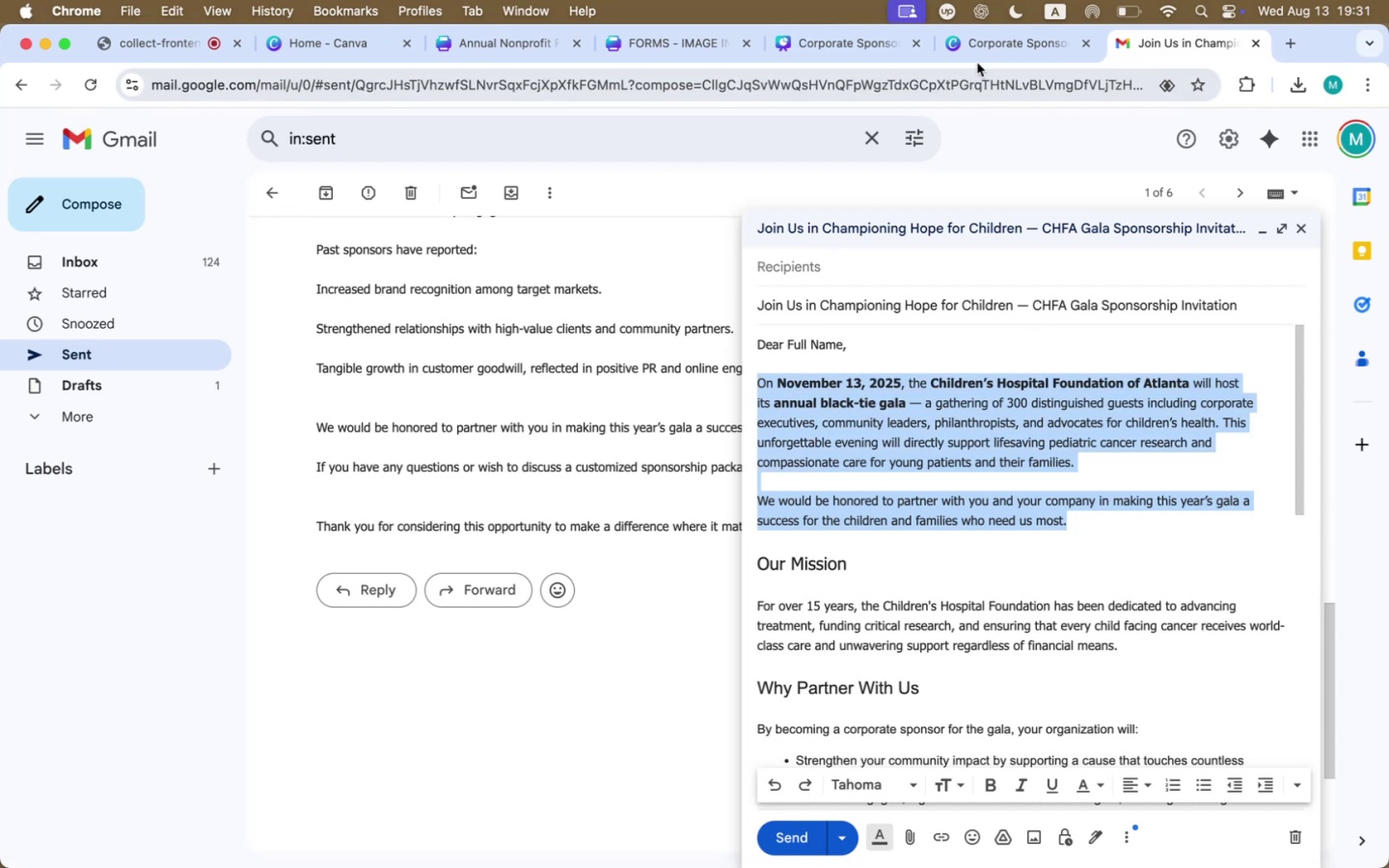 
left_click([1020, 49])
 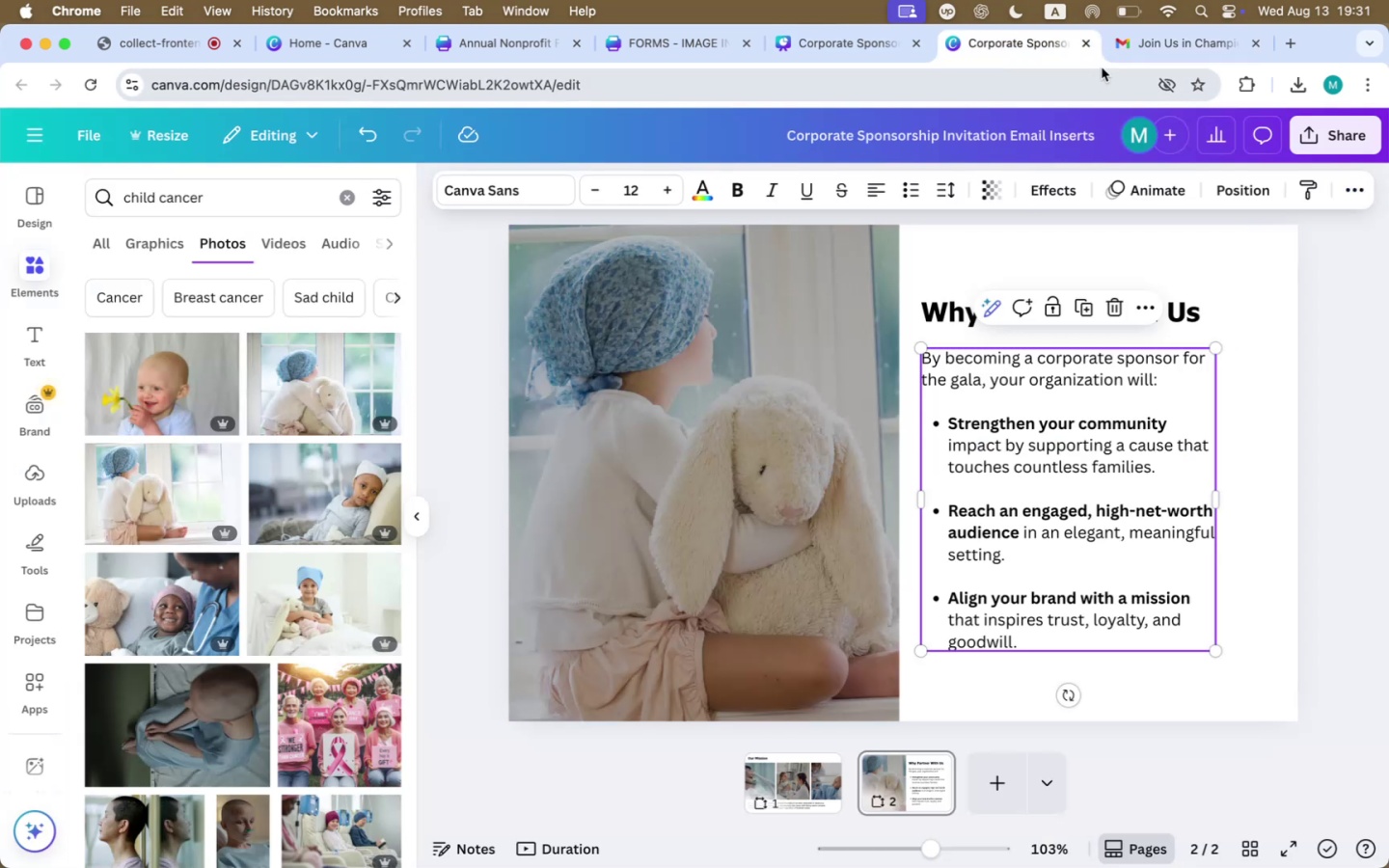 
left_click([1144, 49])
 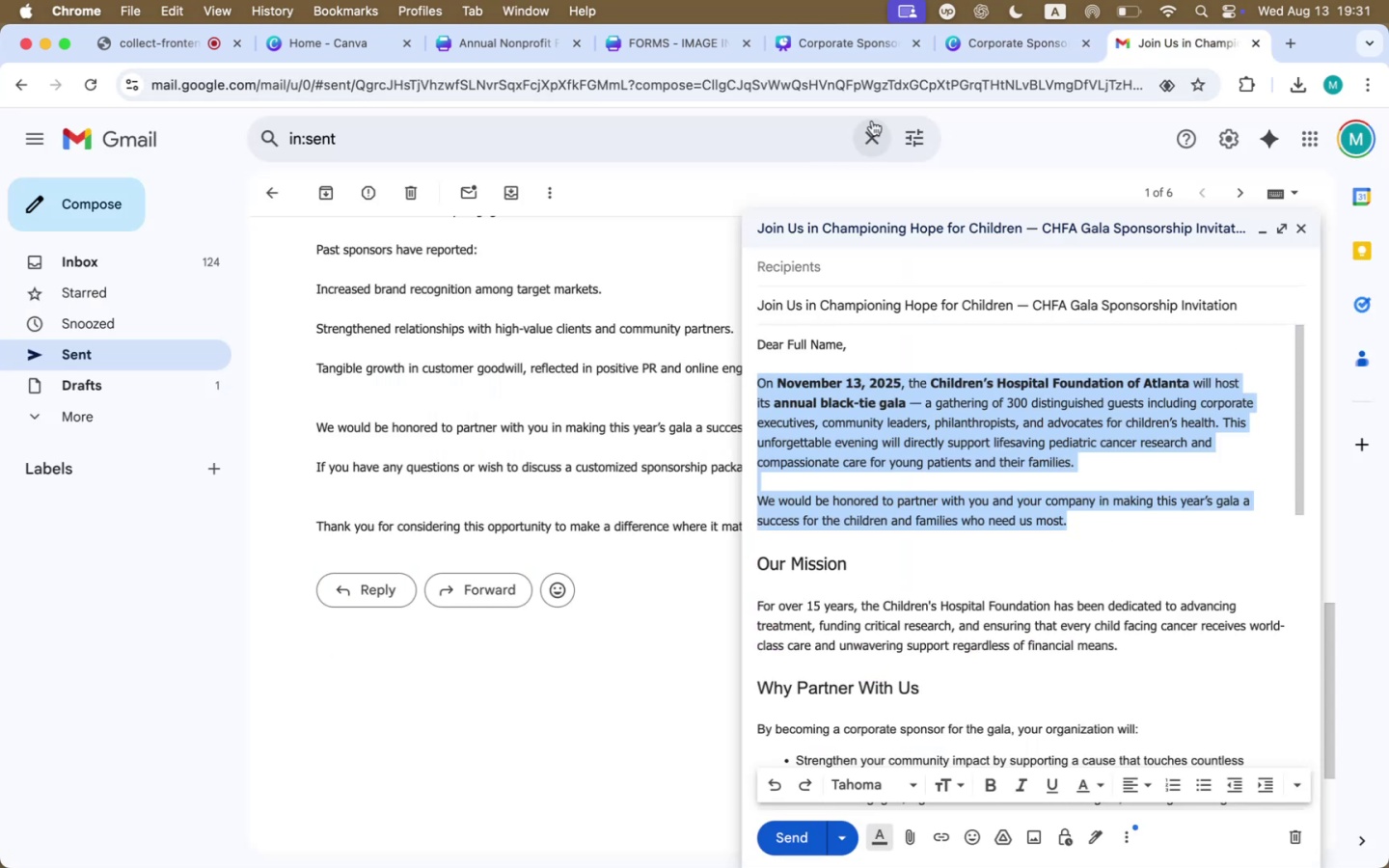 
left_click([852, 42])
 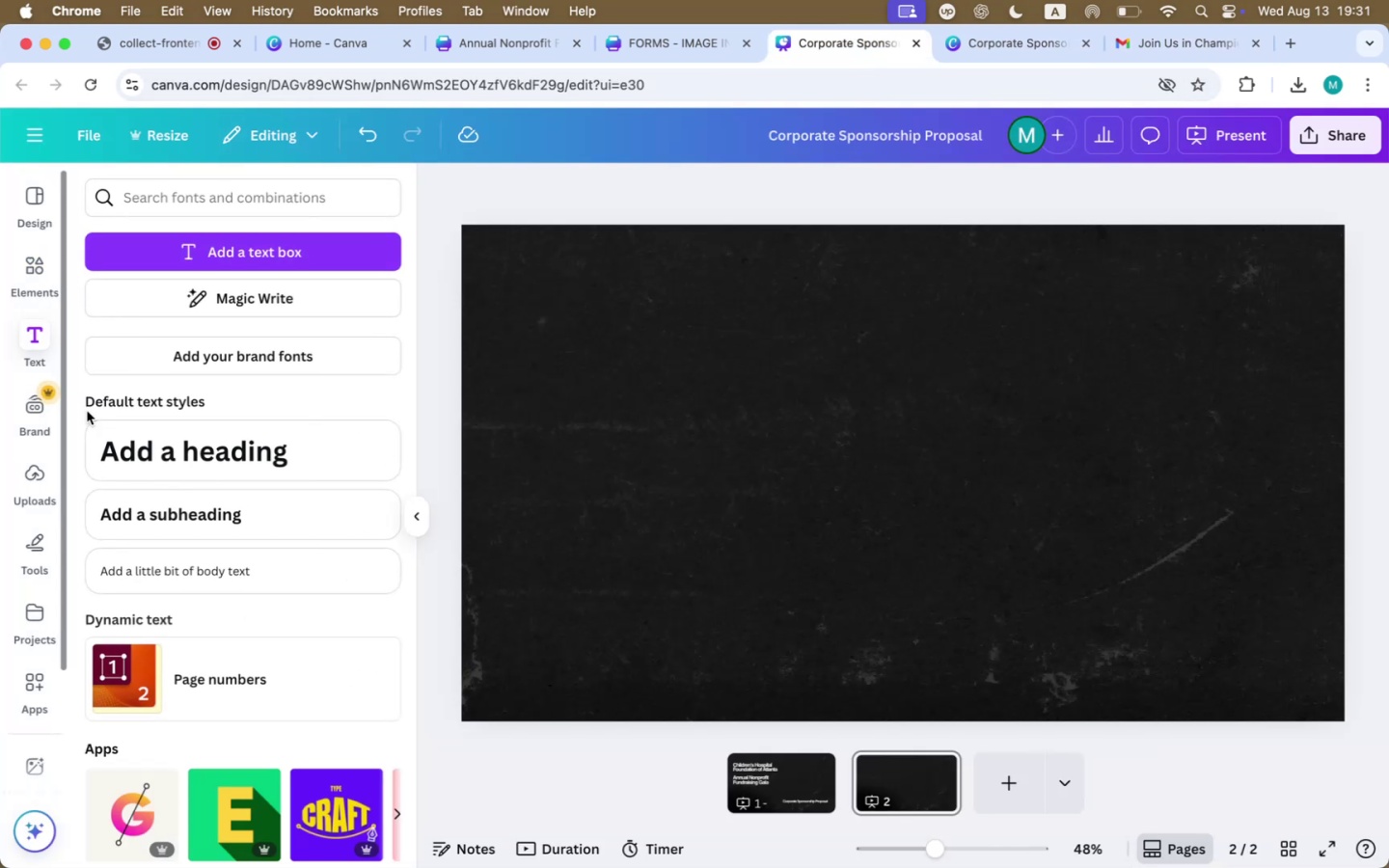 
left_click([282, 572])
 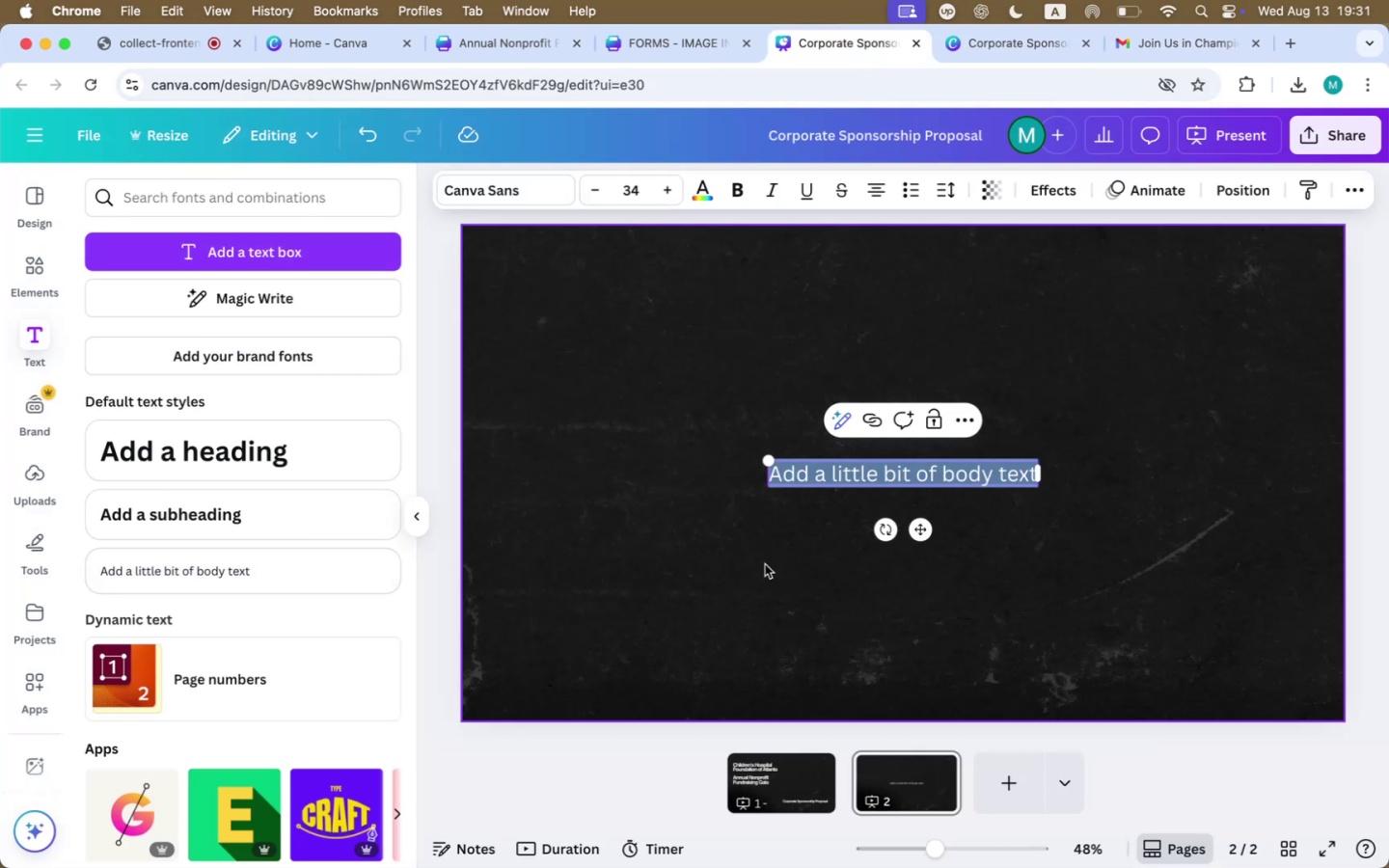 
key(Meta+V)
 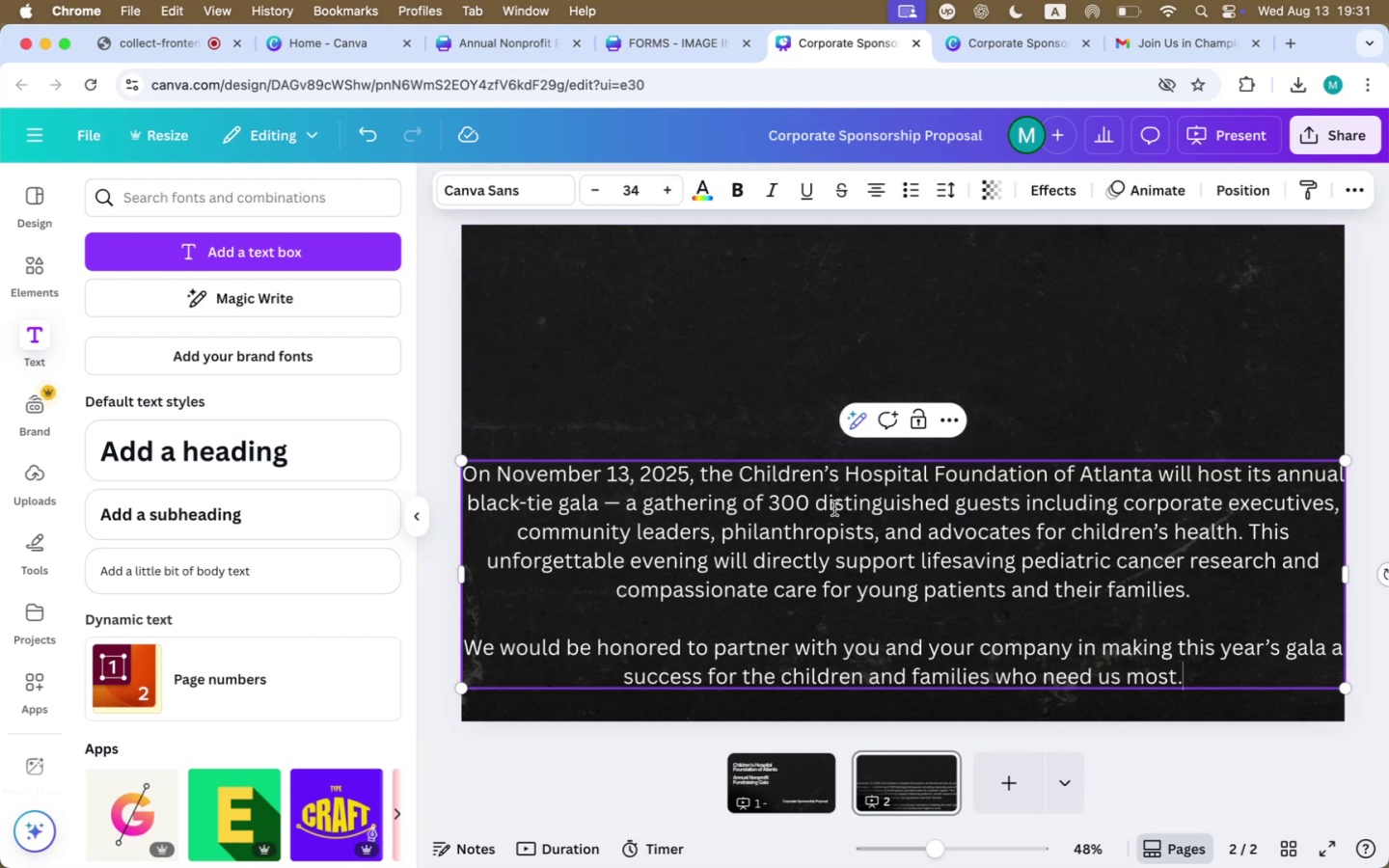 
key(Meta+A)
 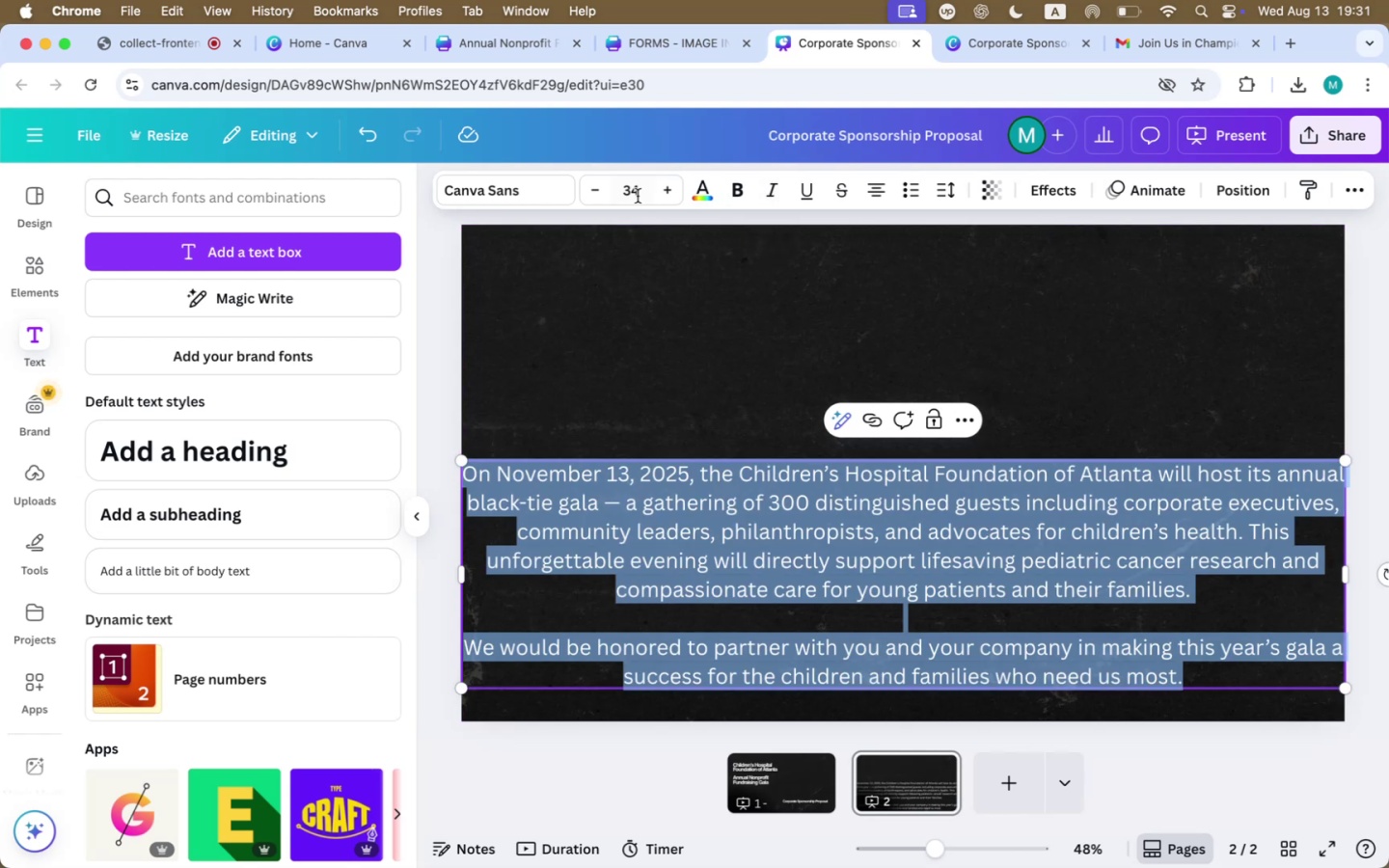 
left_click([539, 195])
 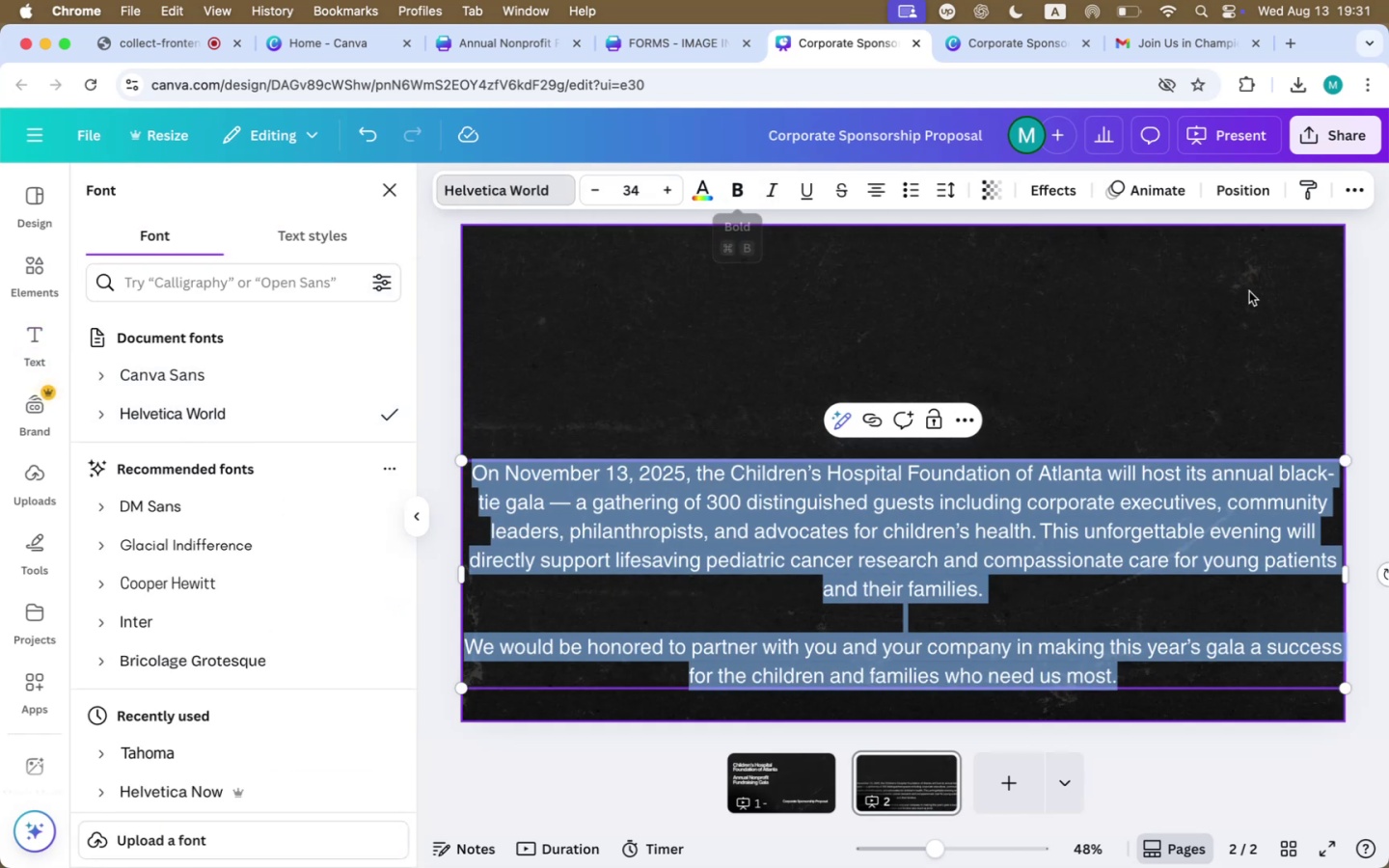 
left_click_drag(start_coordinate=[1346, 579], to_coordinate=[1209, 587])
 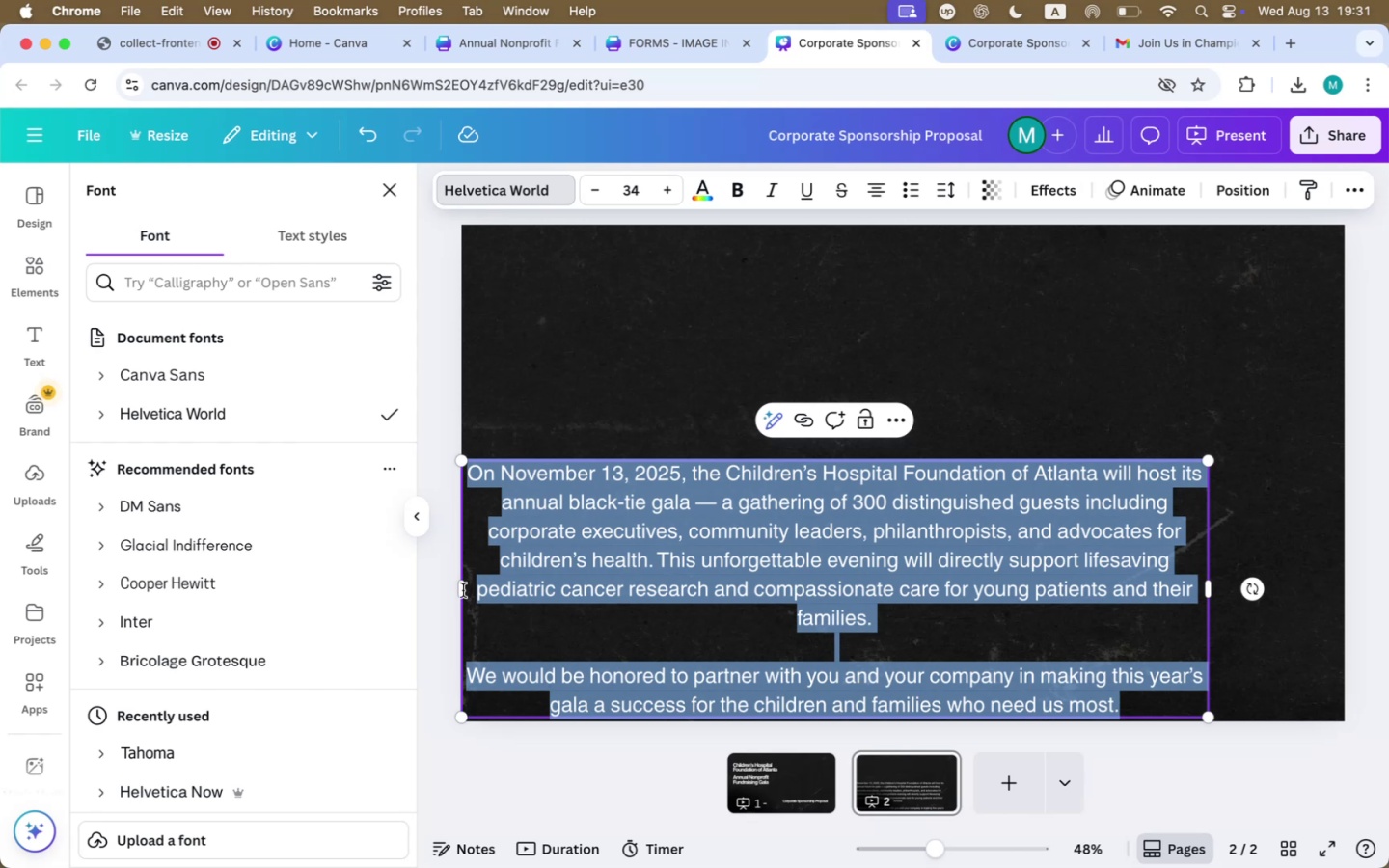 
left_click_drag(start_coordinate=[460, 591], to_coordinate=[499, 590])
 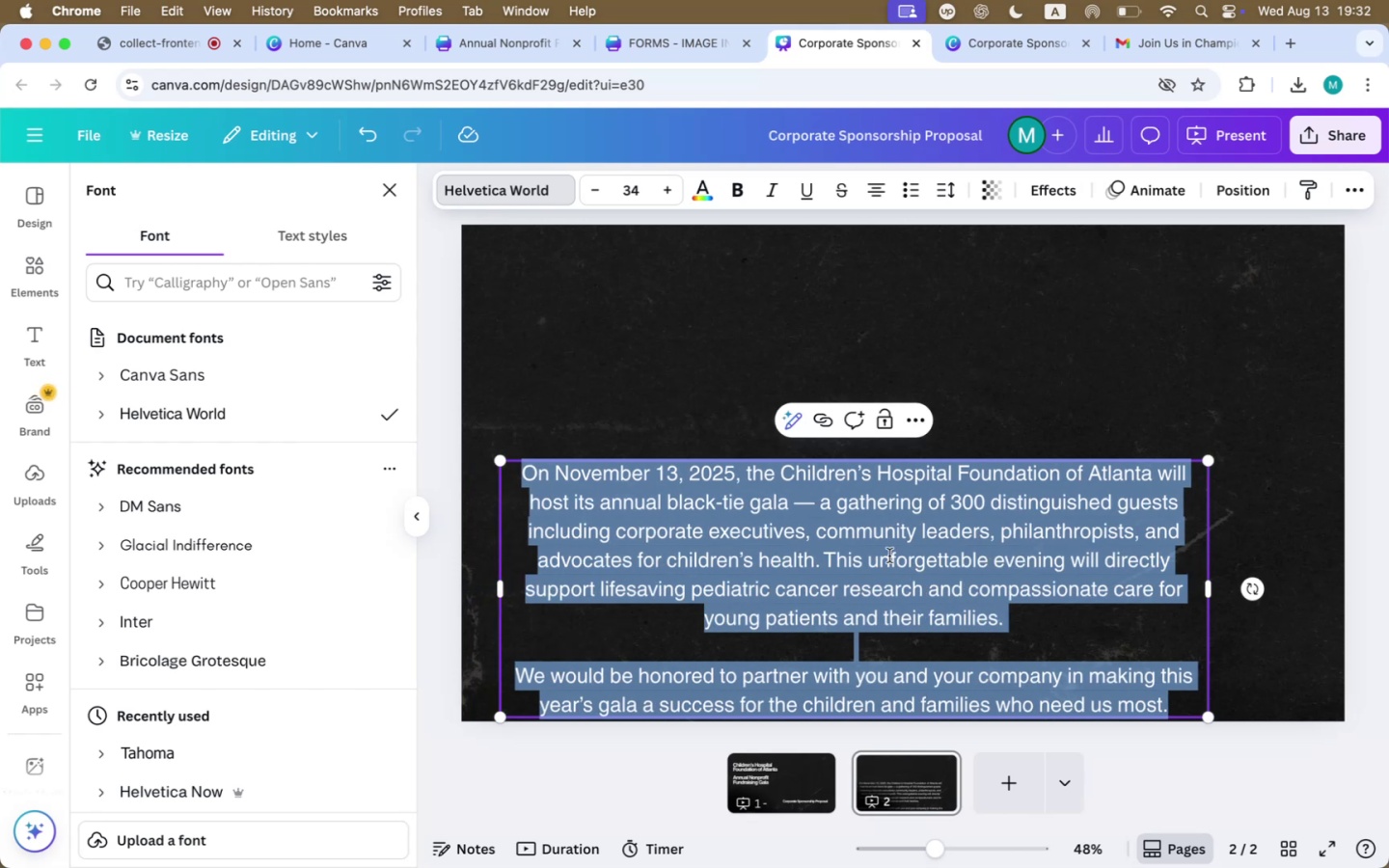 
left_click_drag(start_coordinate=[889, 555], to_coordinate=[931, 431])
 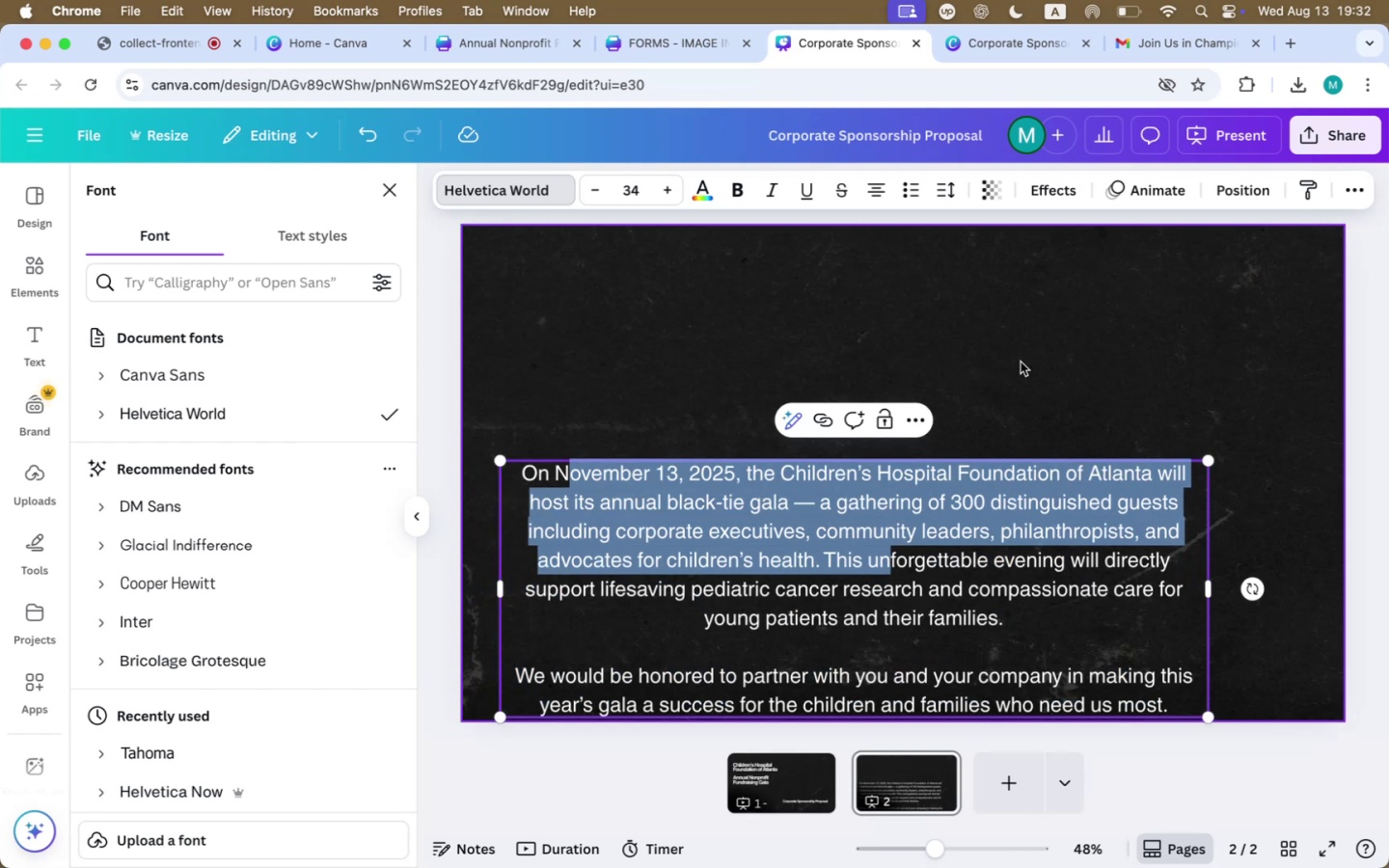 
left_click([1024, 357])
 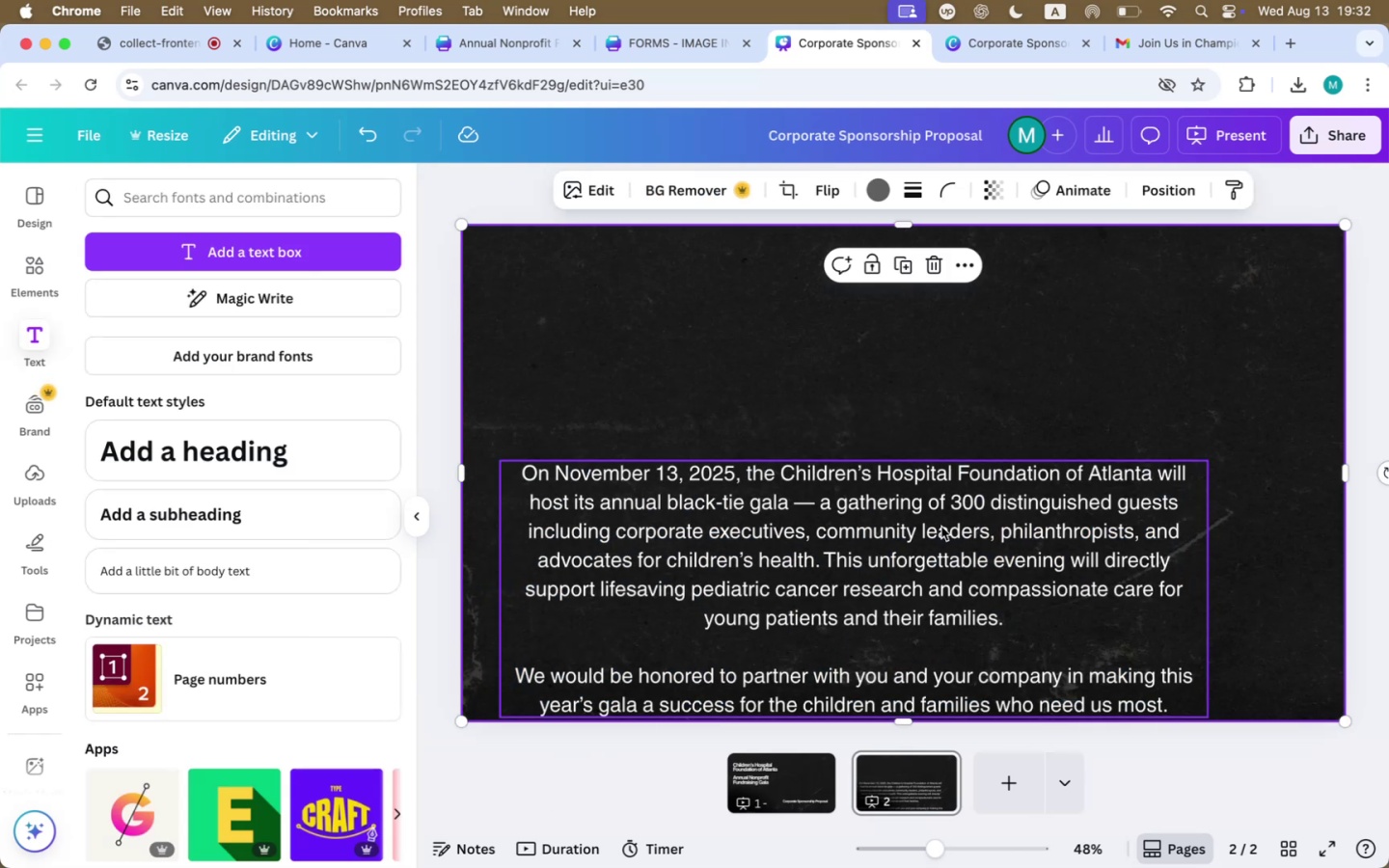 
left_click_drag(start_coordinate=[900, 566], to_coordinate=[949, 450])
 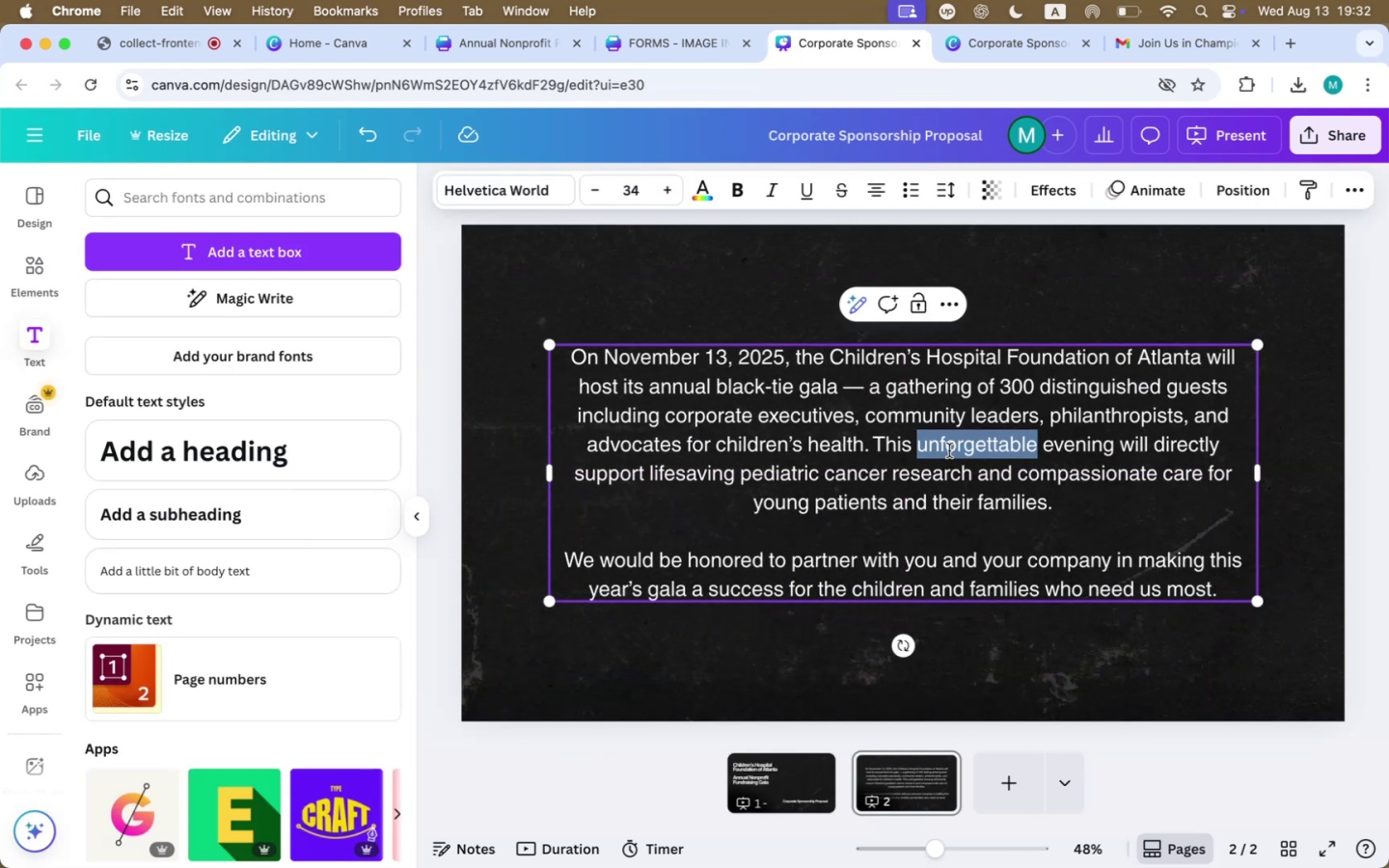 
key(Meta+CommandLeft)
 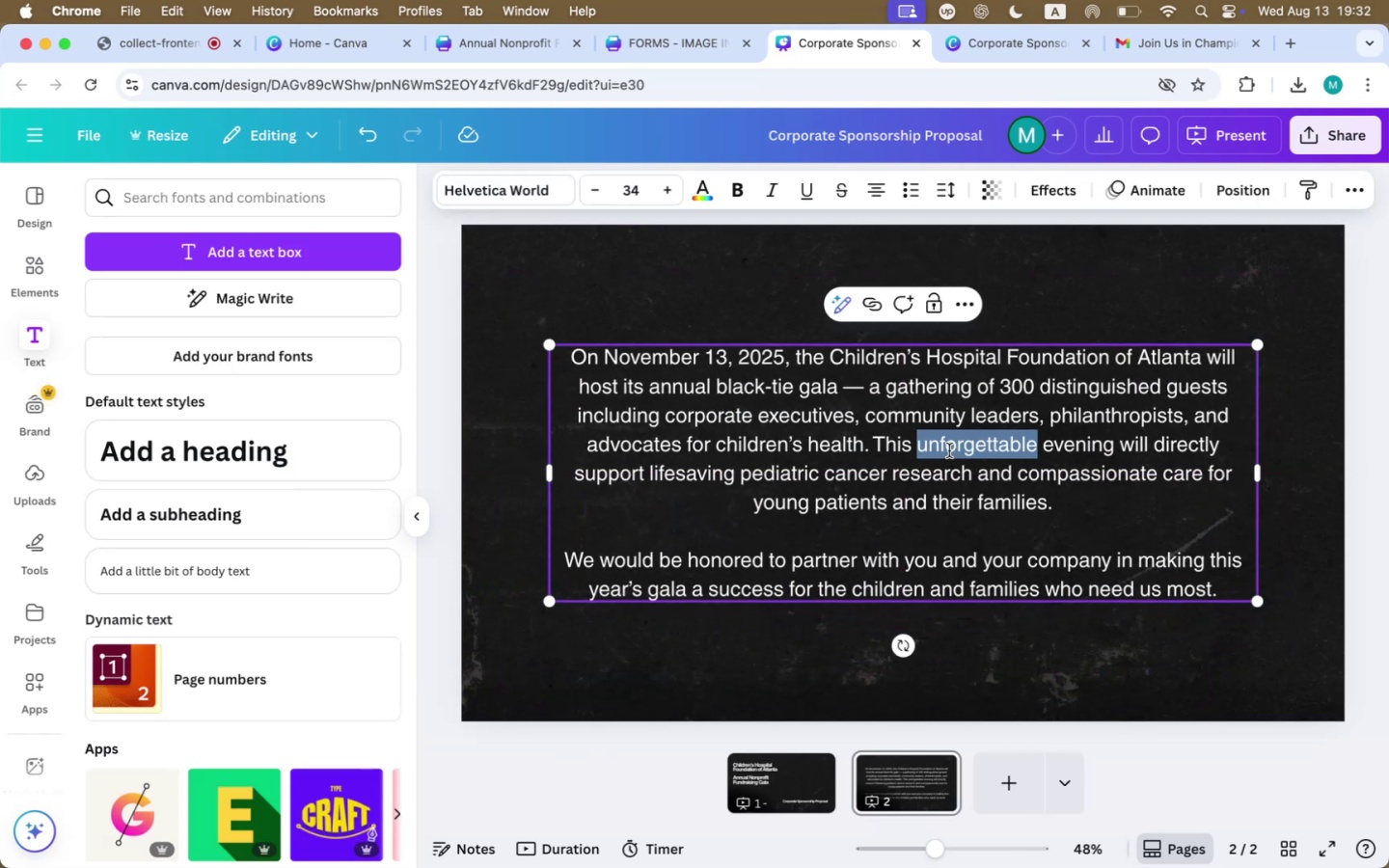 
key(Meta+A)
 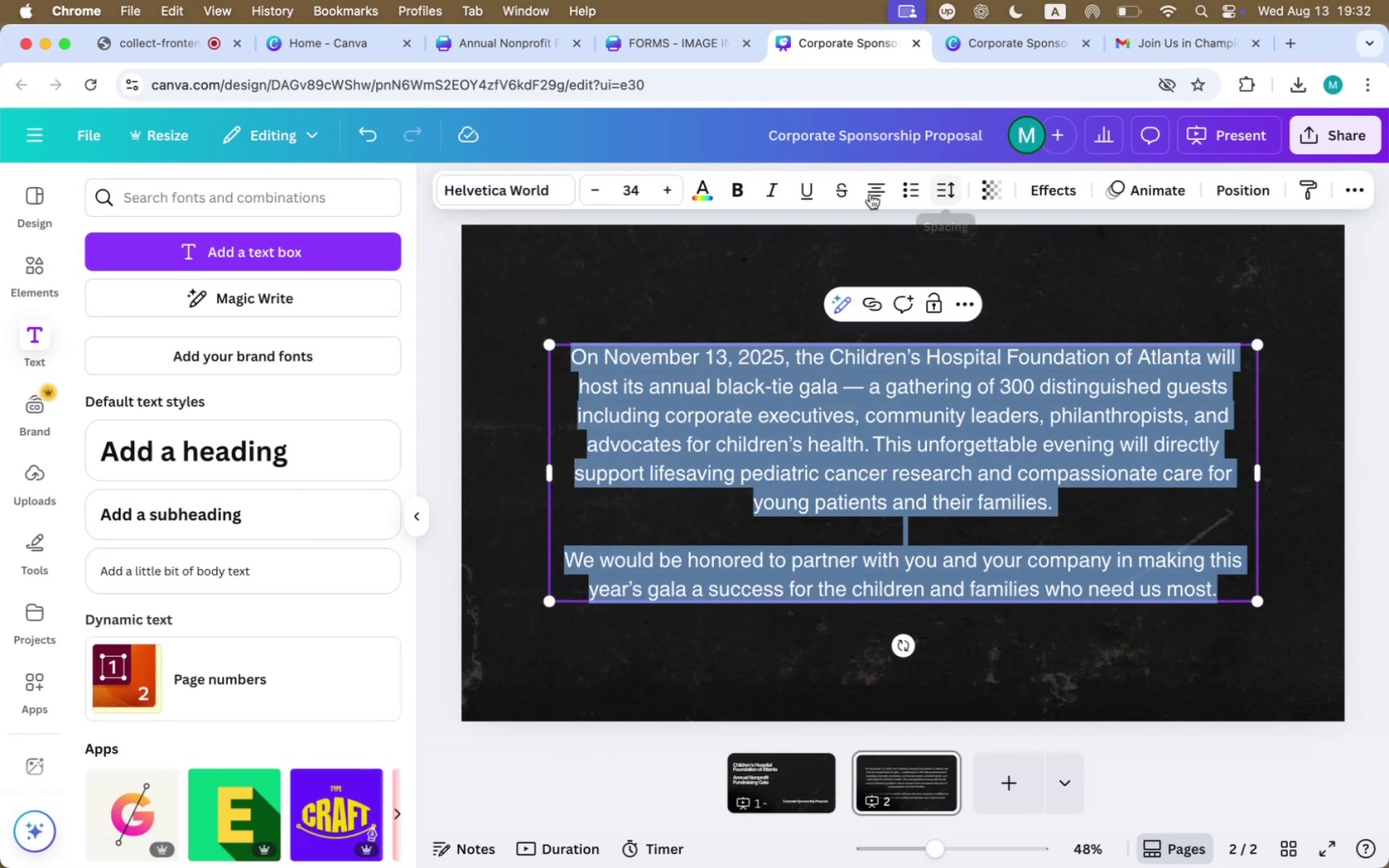 
left_click([858, 195])
 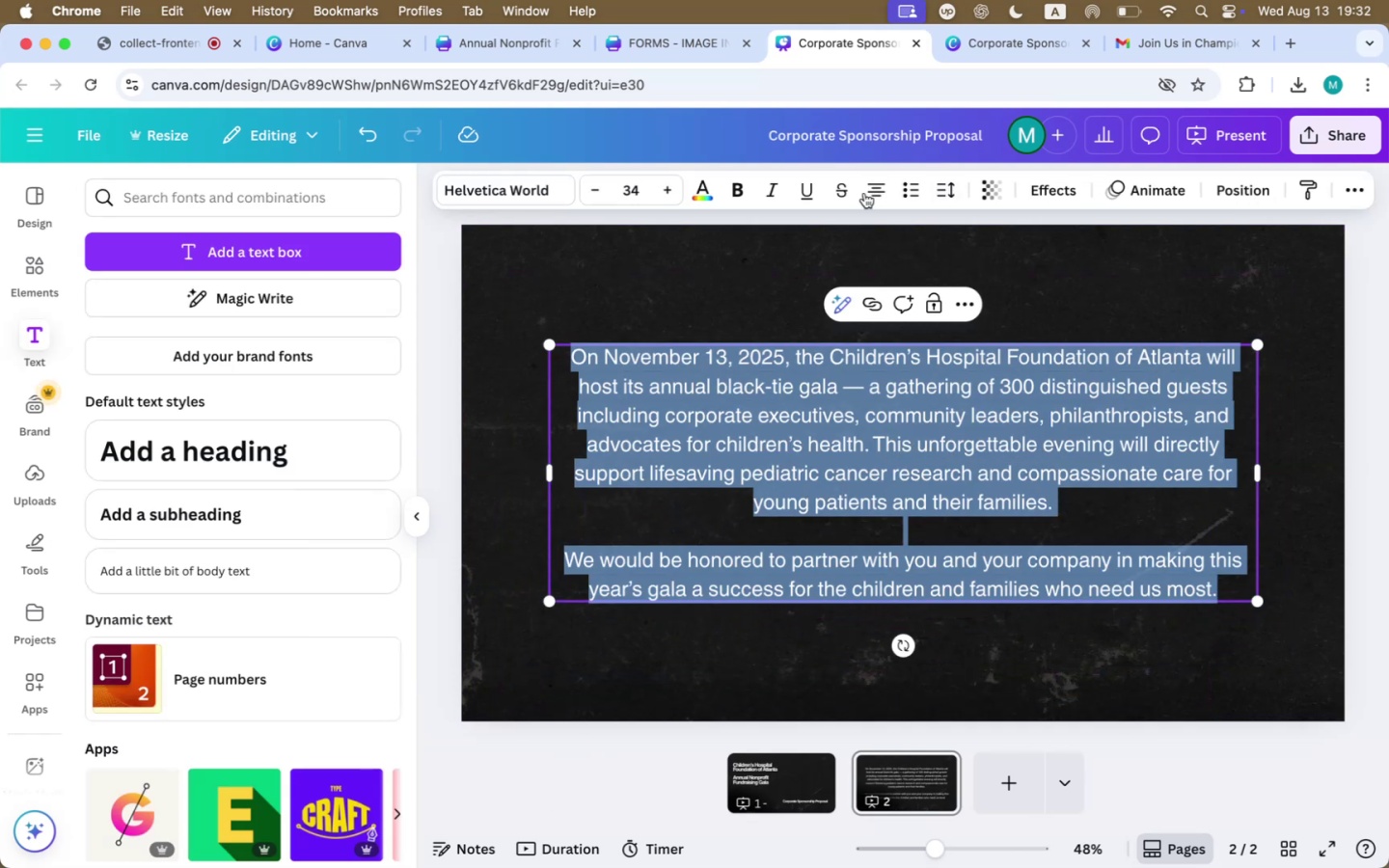 
left_click_drag(start_coordinate=[869, 191], to_coordinate=[869, 199])
 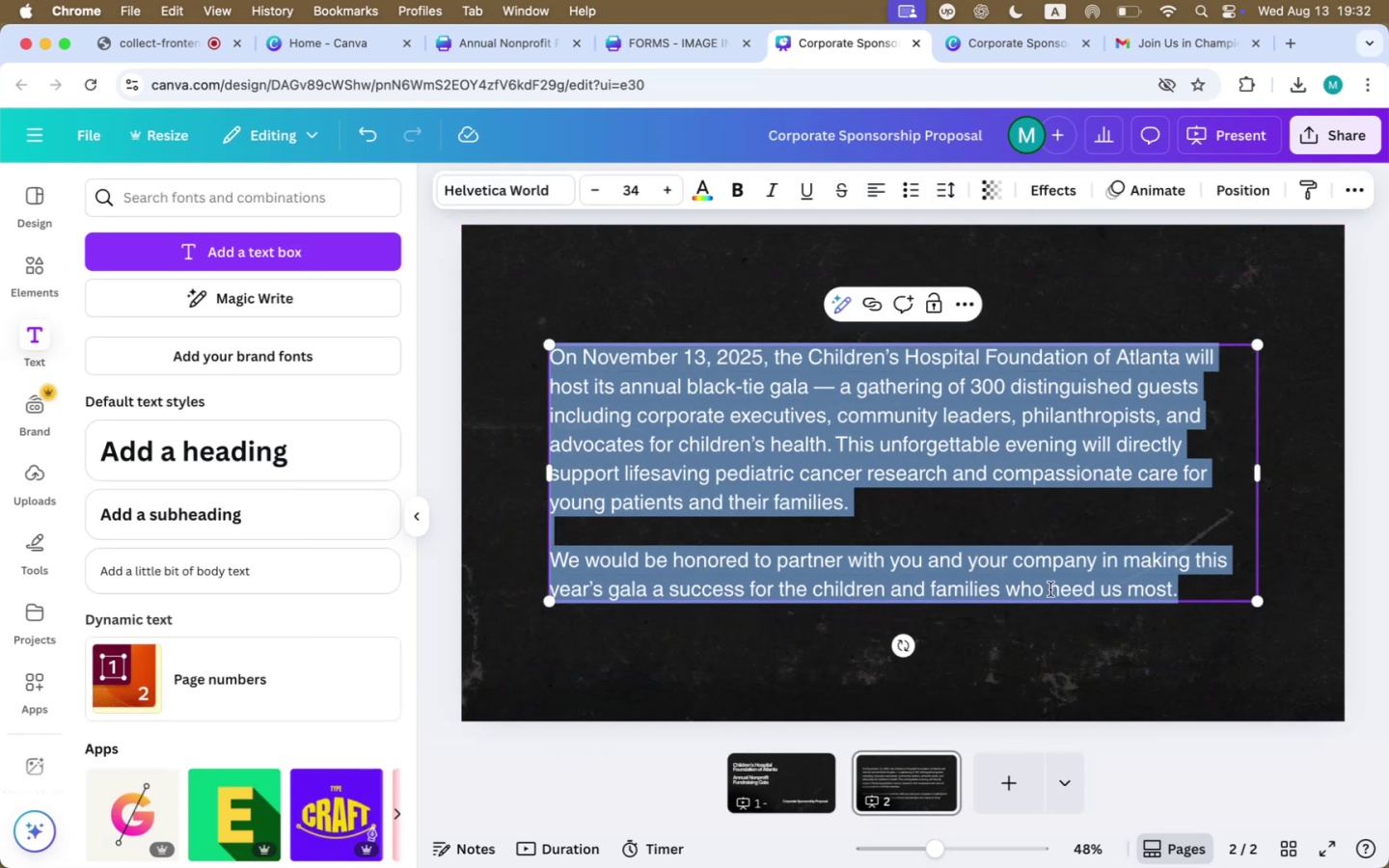 
left_click([883, 450])
 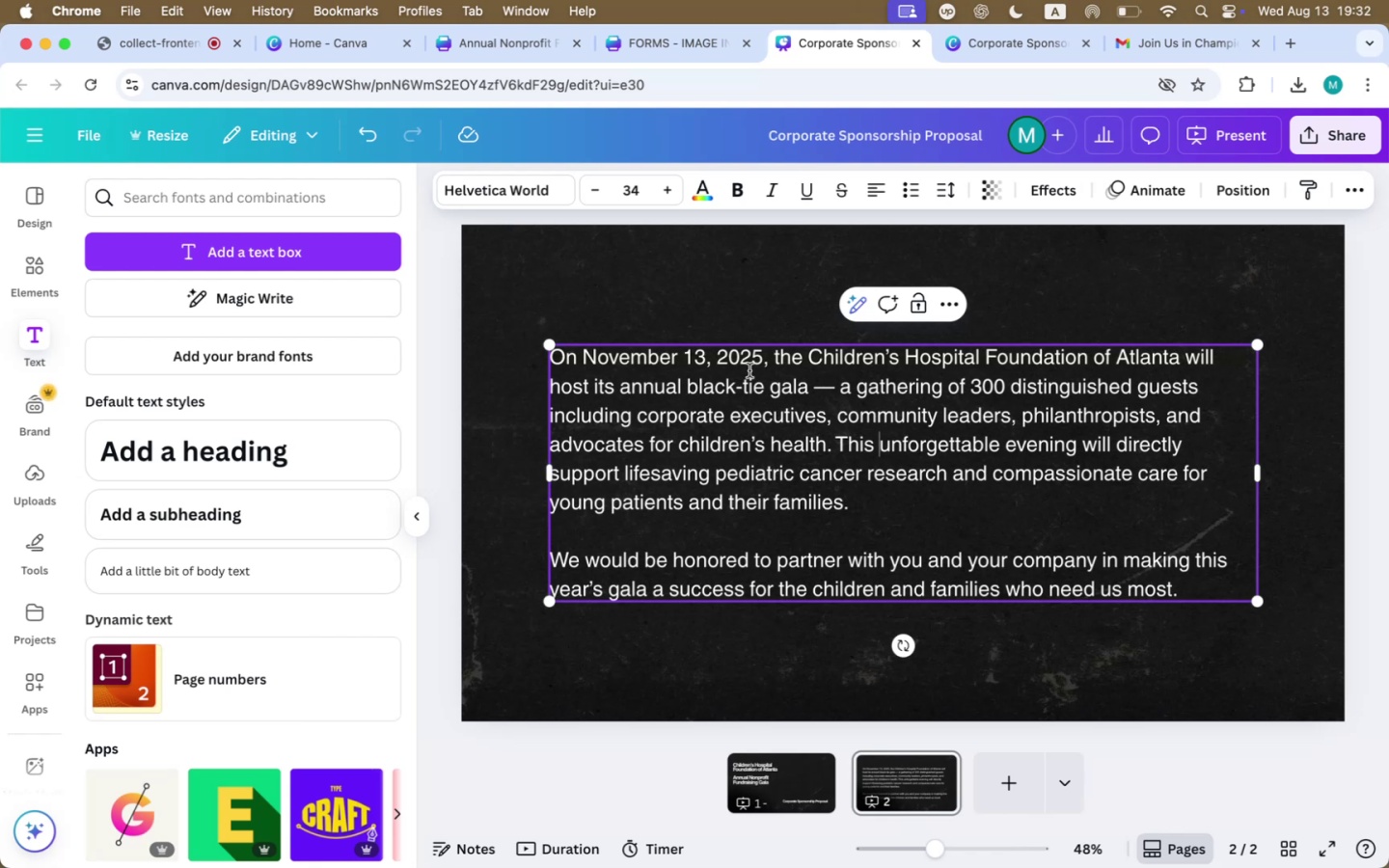 
left_click_drag(start_coordinate=[758, 356], to_coordinate=[585, 356])
 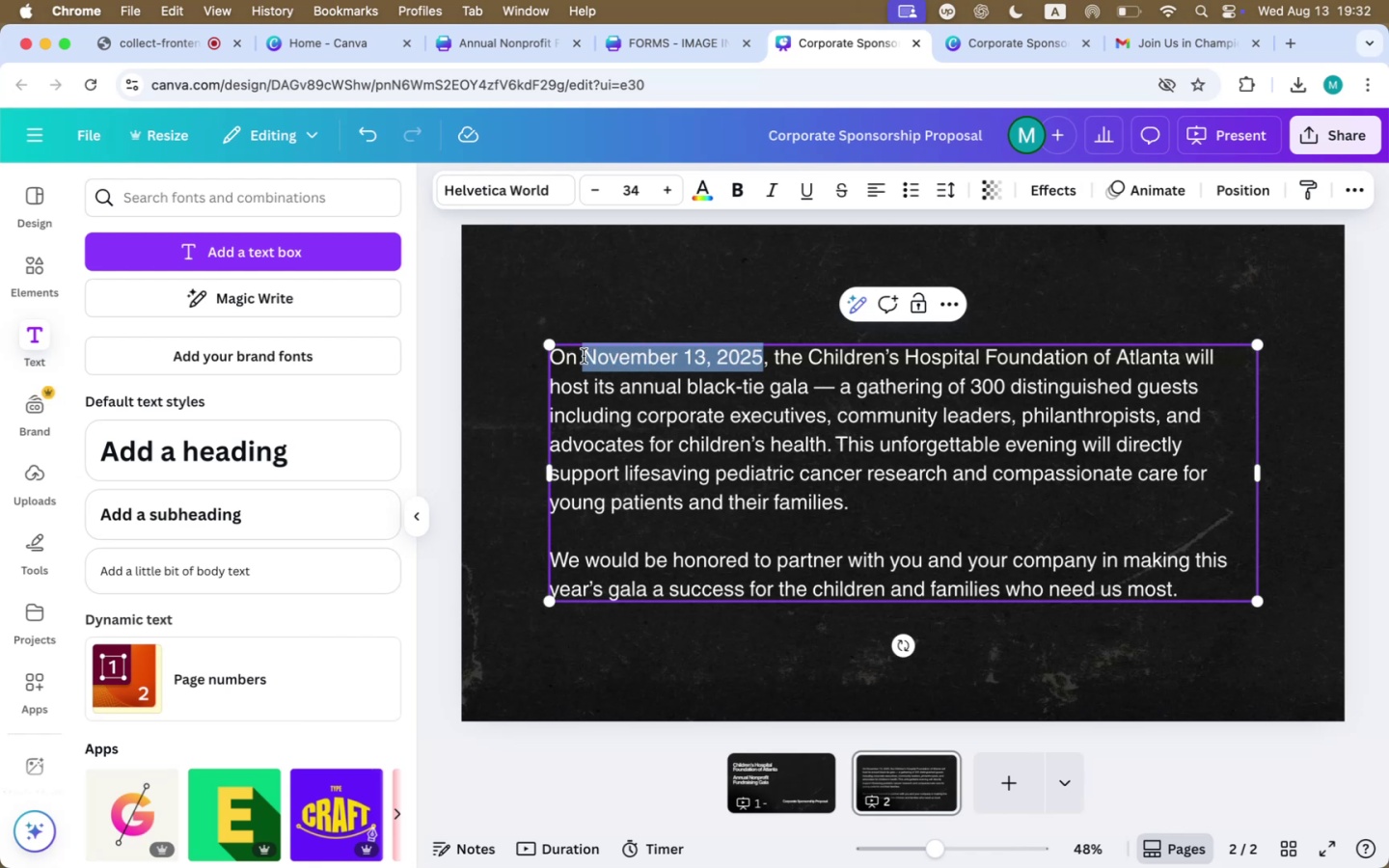 
key(Meta+B)
 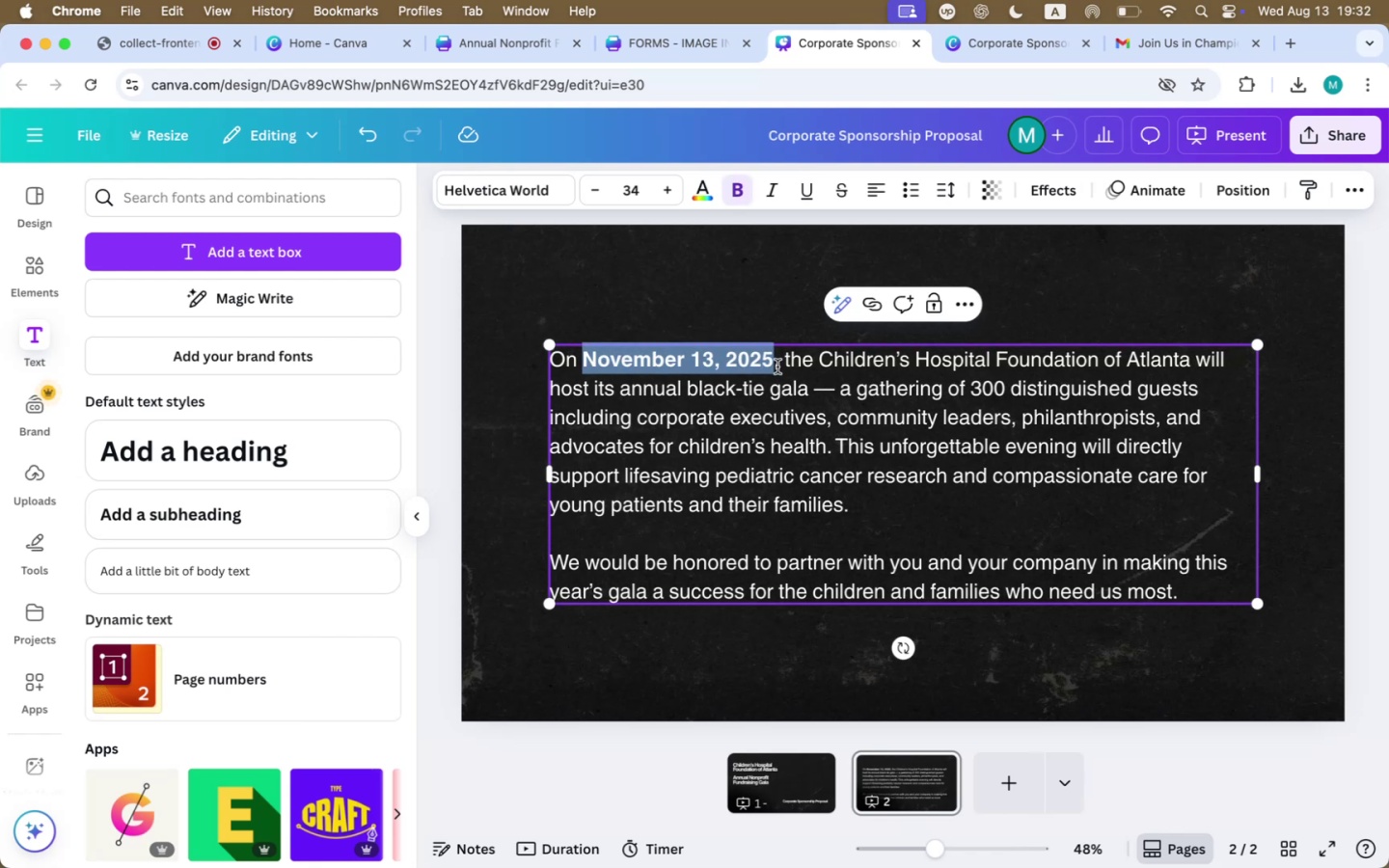 
left_click([783, 367])
 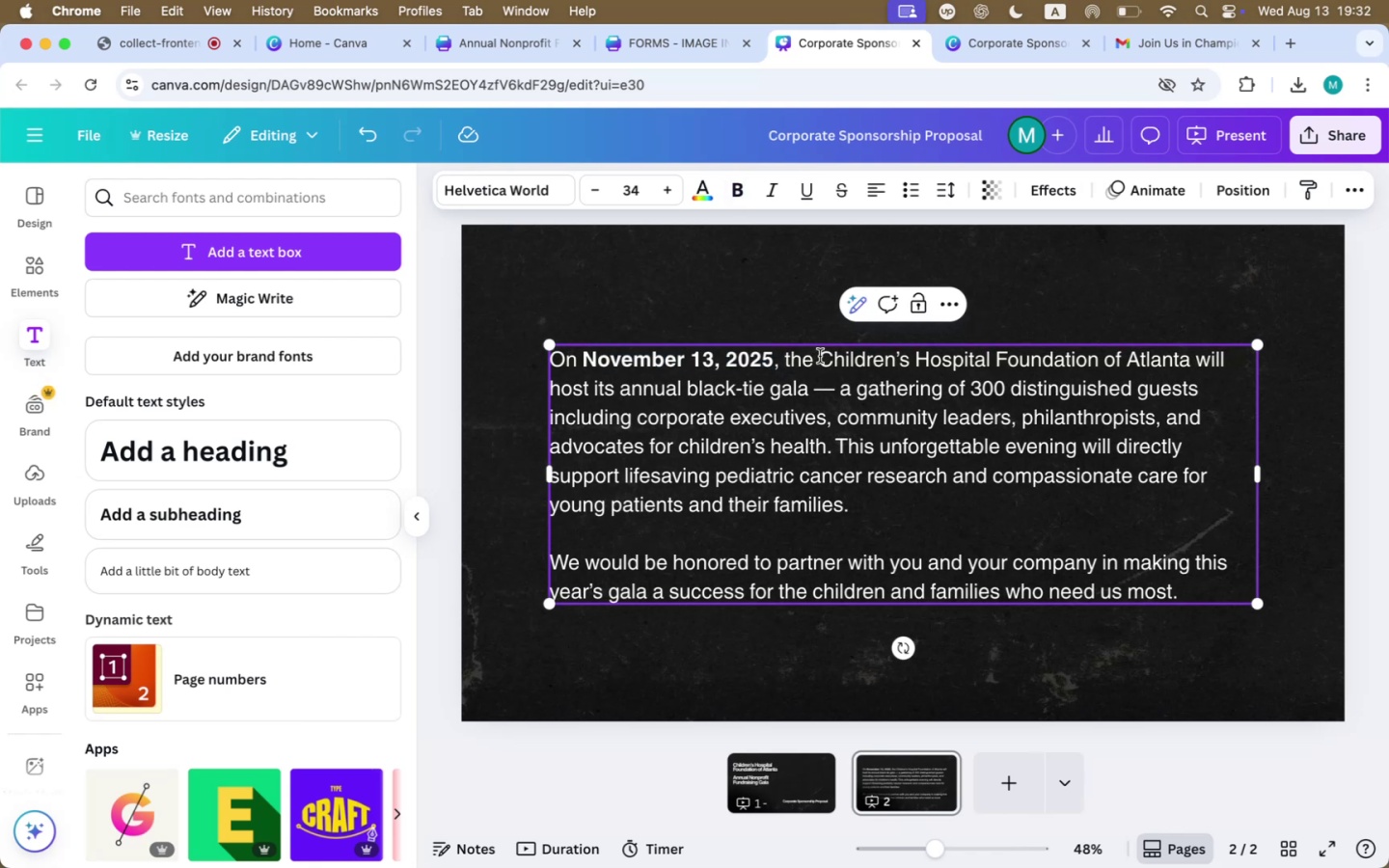 
left_click_drag(start_coordinate=[820, 357], to_coordinate=[1187, 357])
 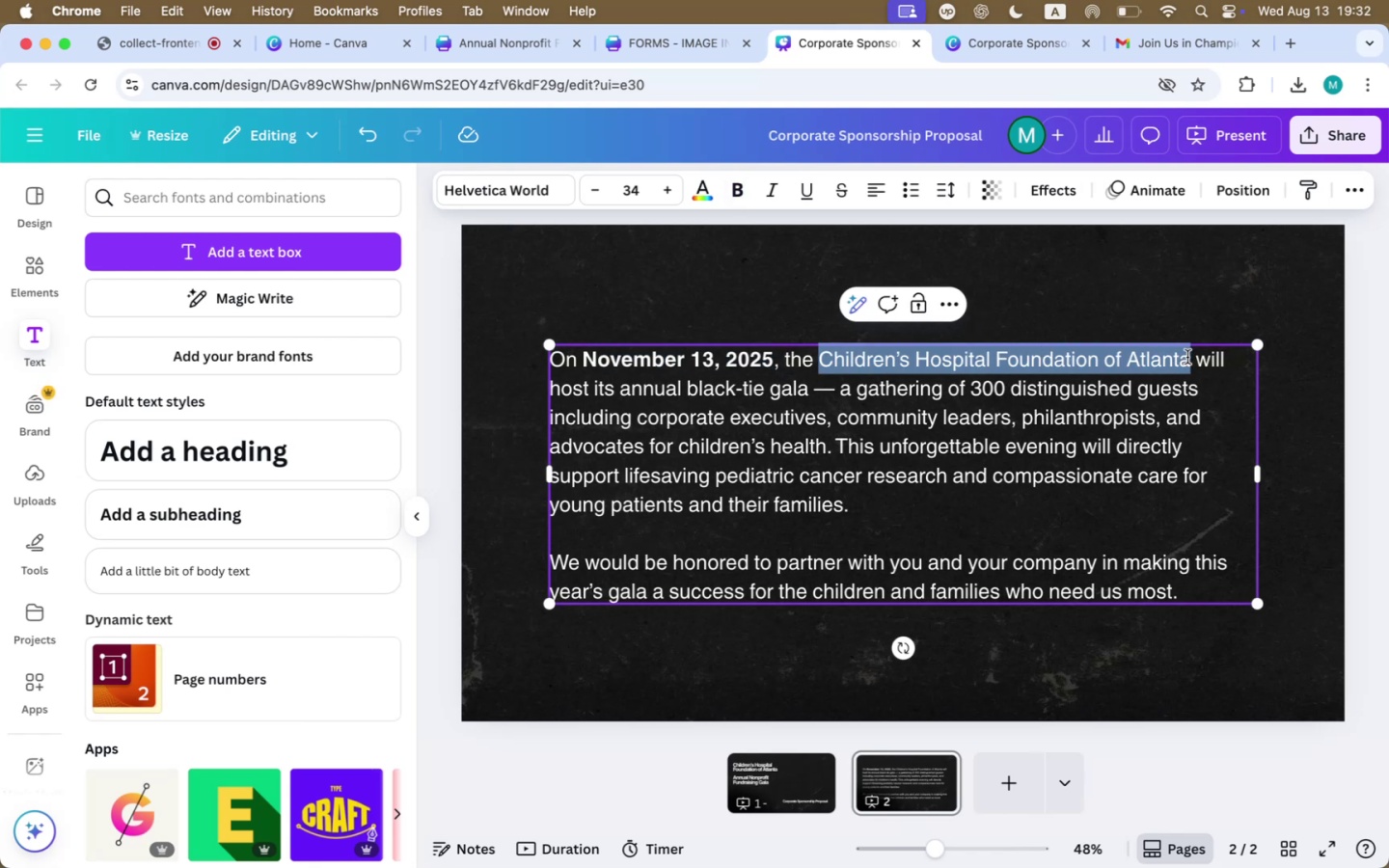 
key(Meta+B)
 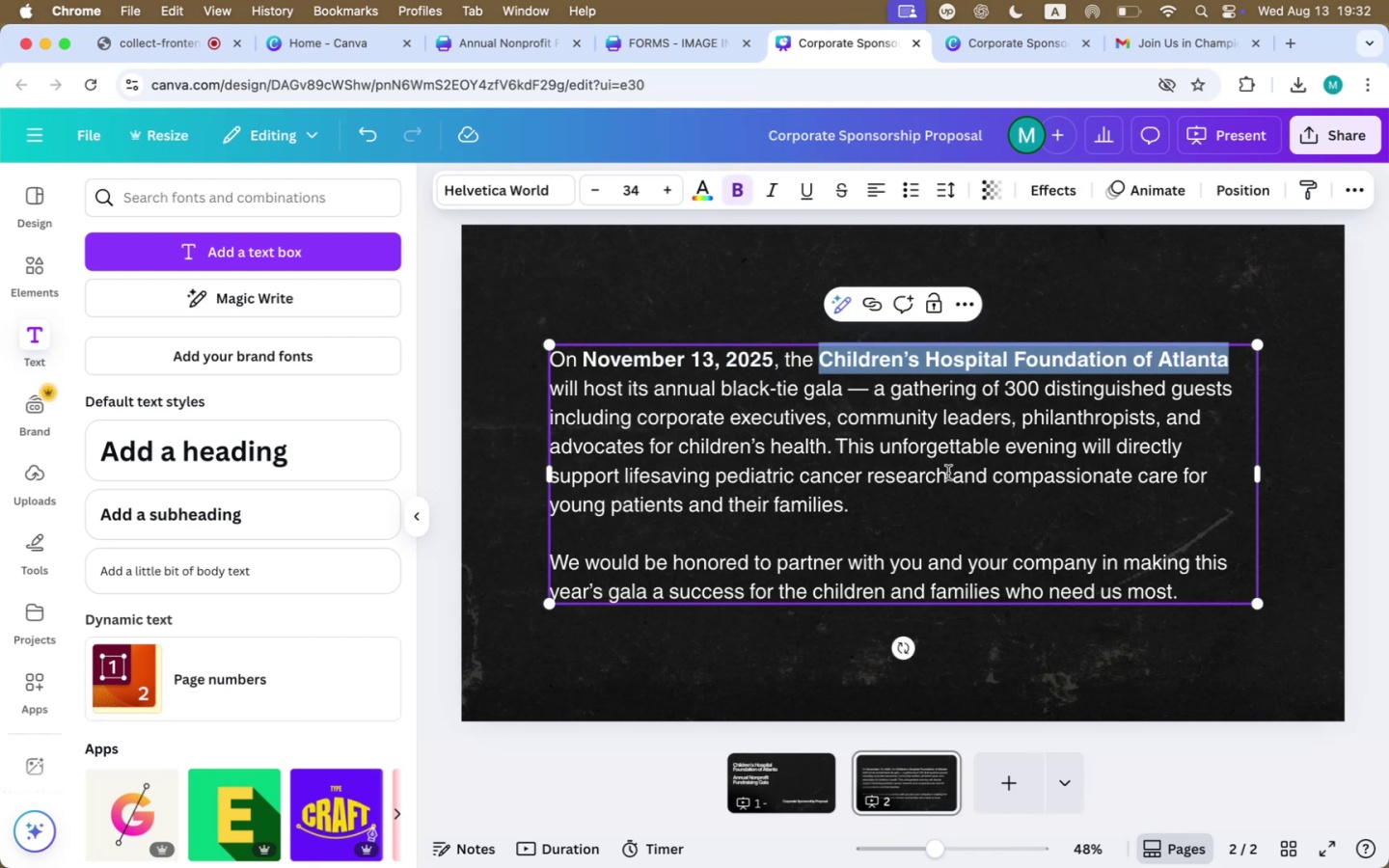 
left_click([948, 473])
 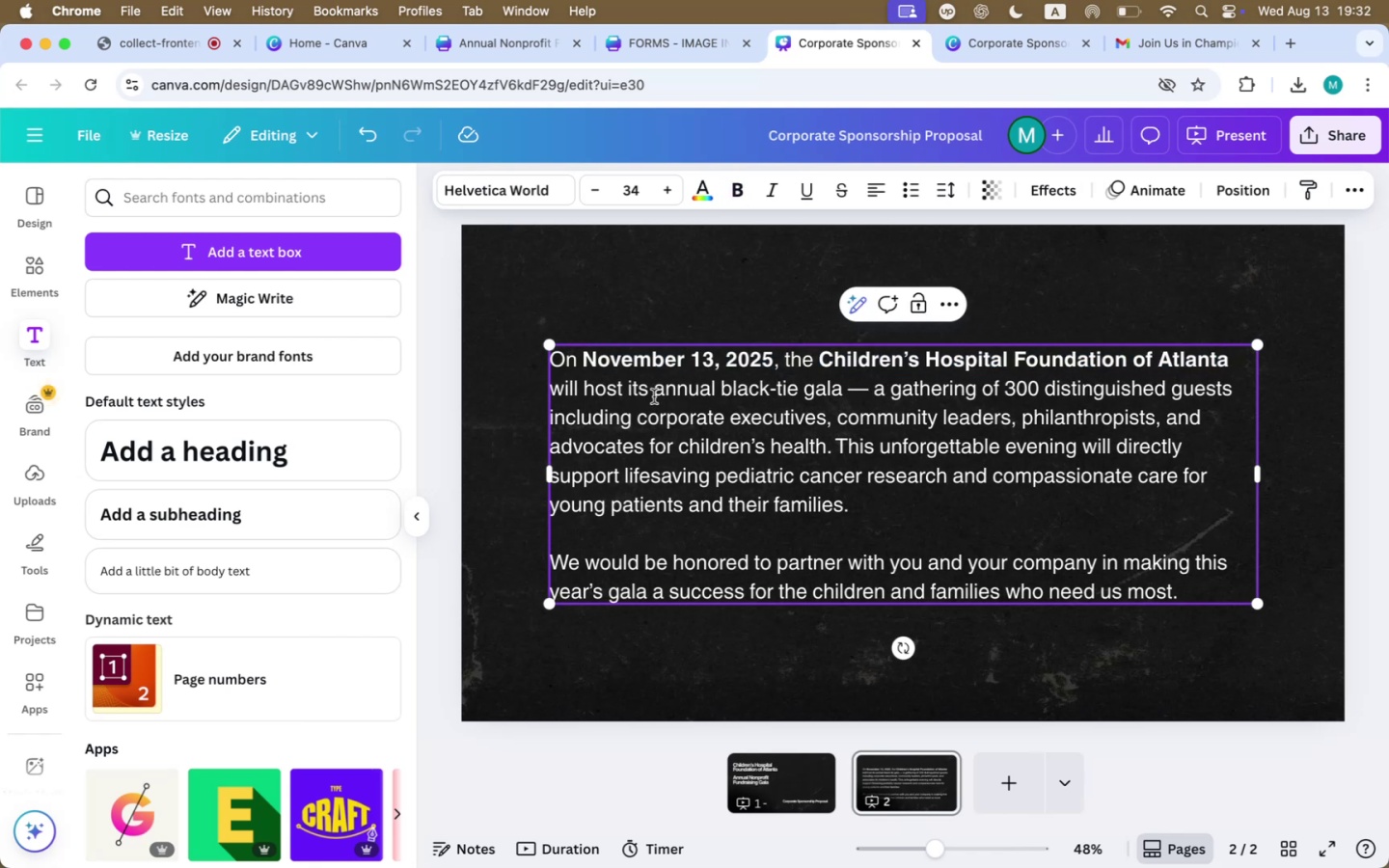 
left_click_drag(start_coordinate=[654, 393], to_coordinate=[839, 385])
 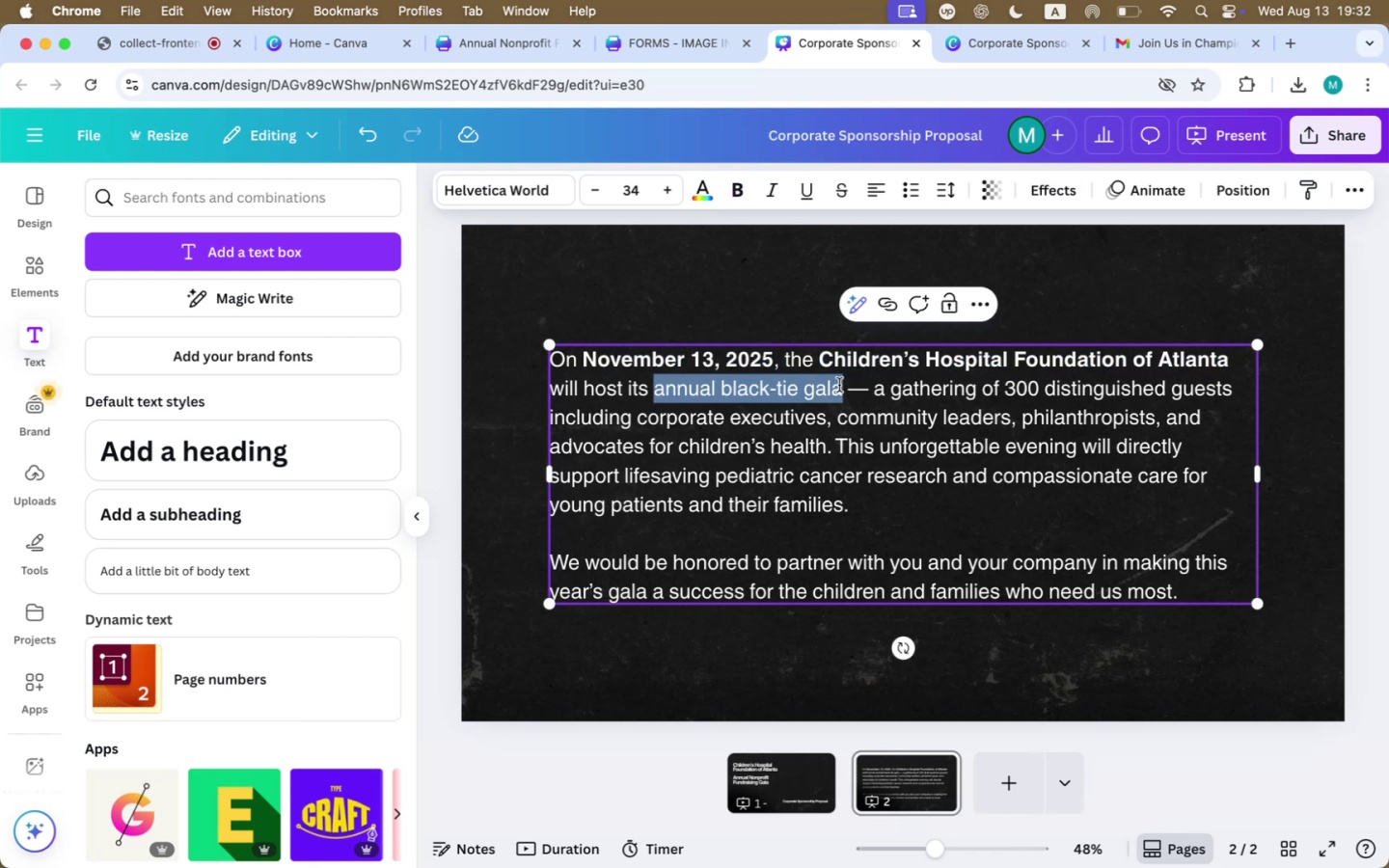 
key(Meta+B)
 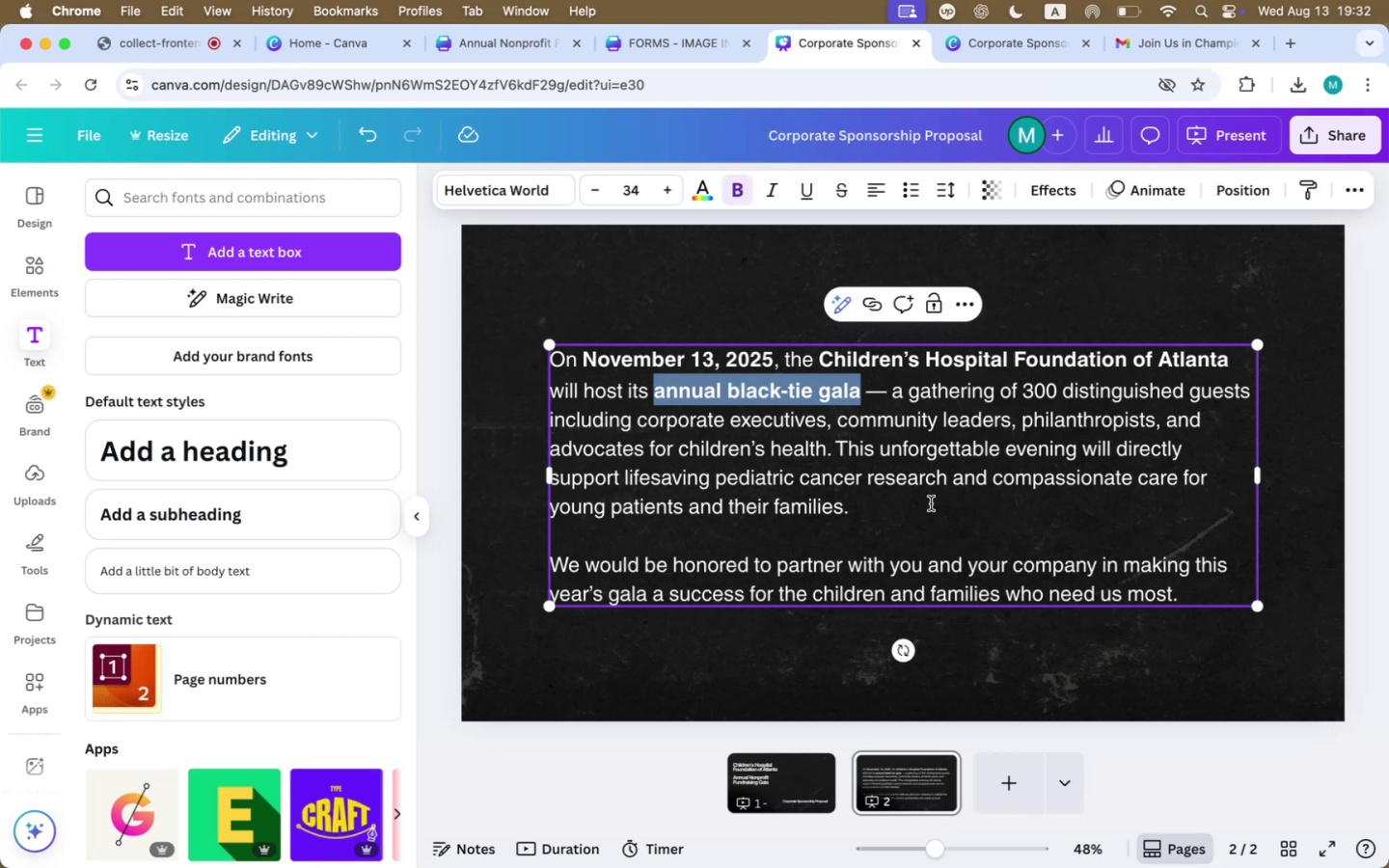 
left_click([931, 503])
 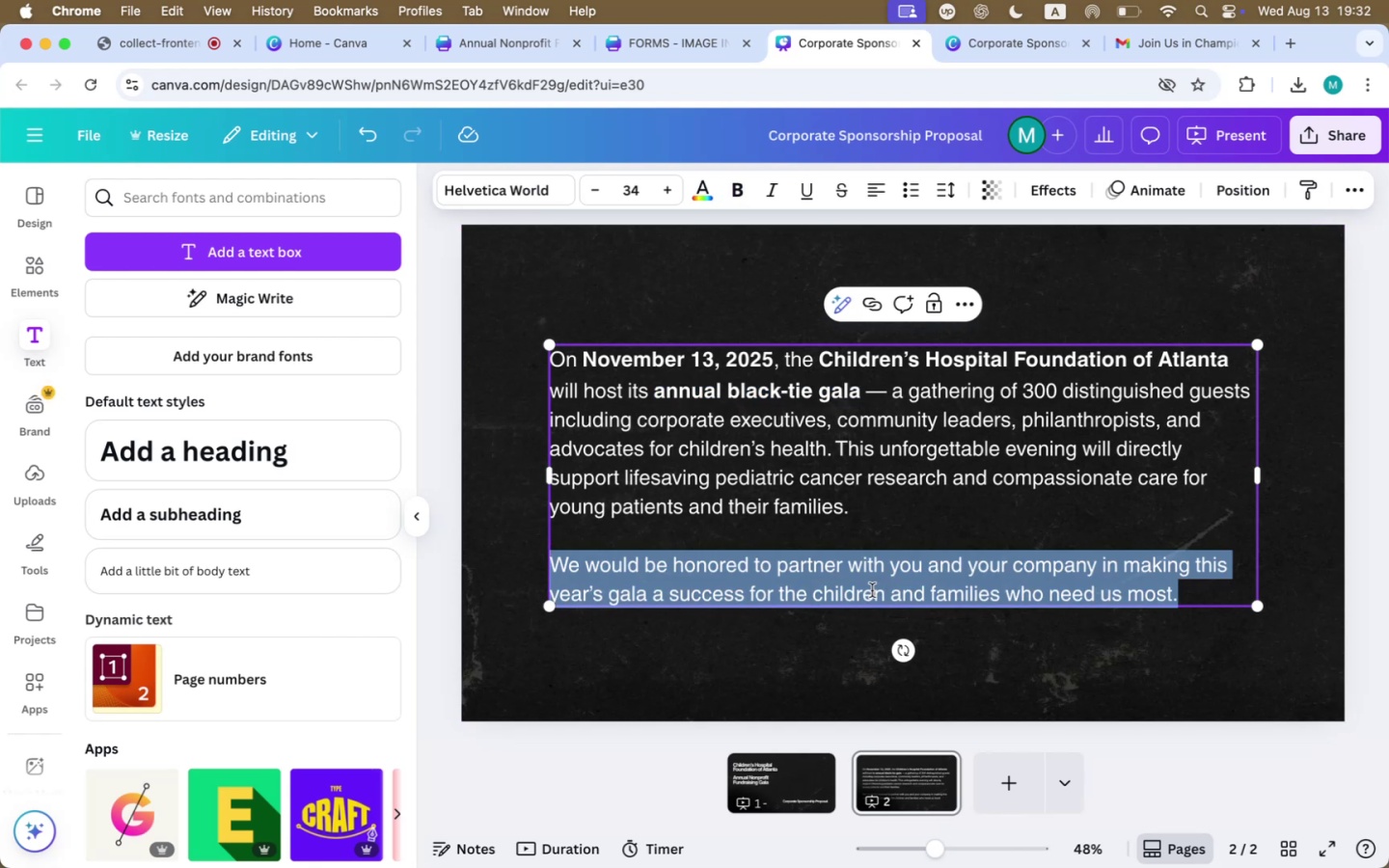 
key(Meta+B)
 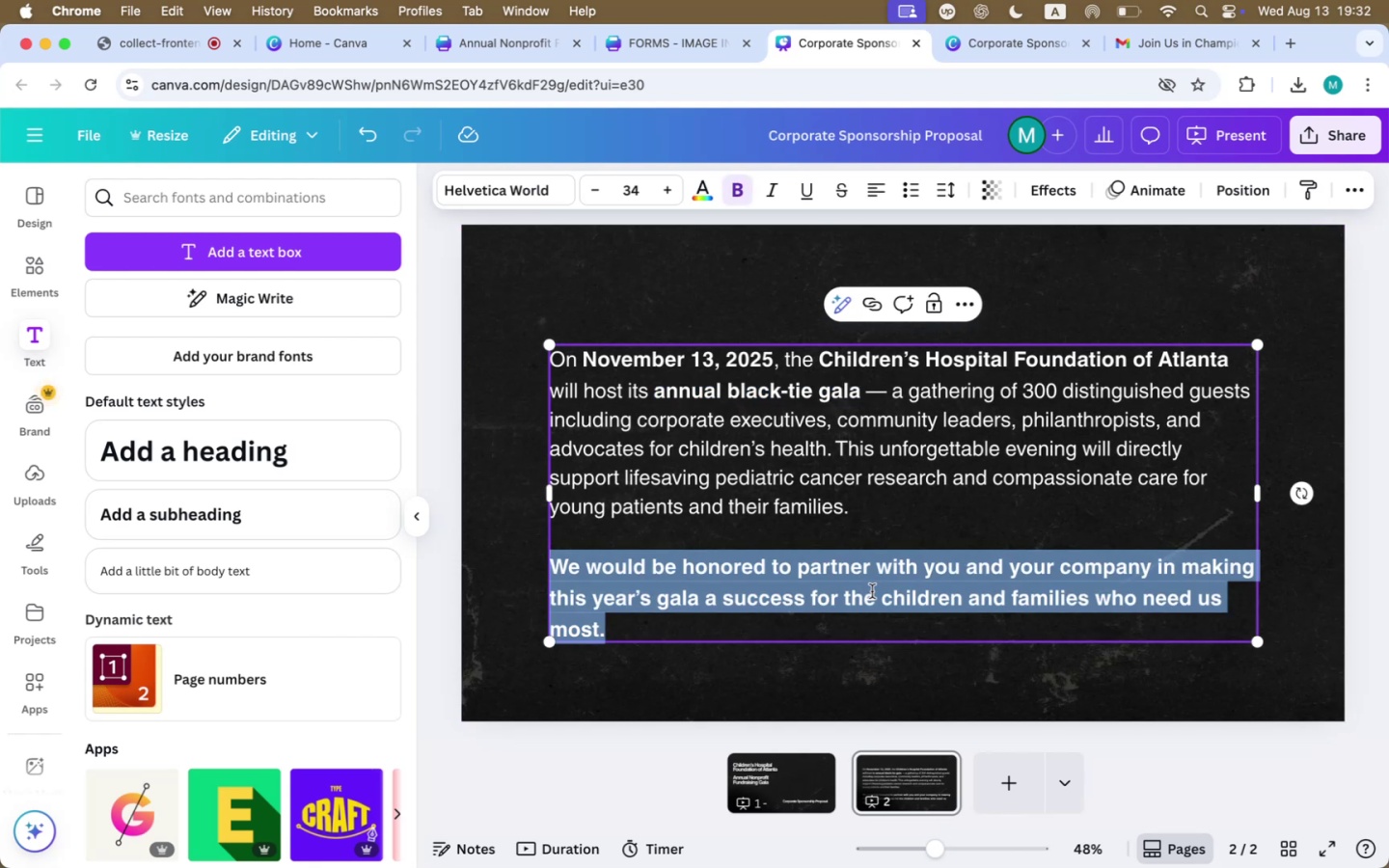 
key(Meta+I)
 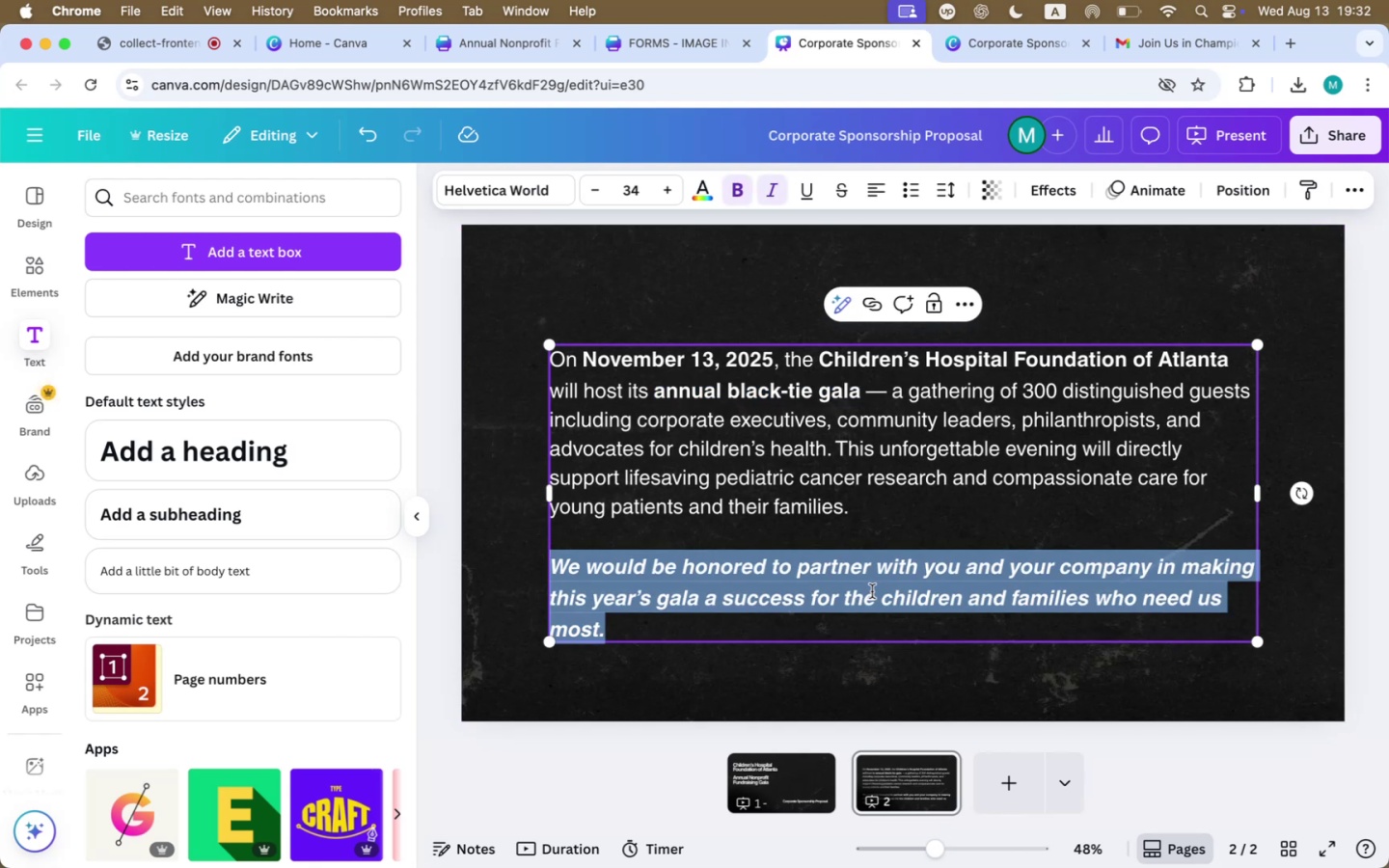 
key(Meta+B)
 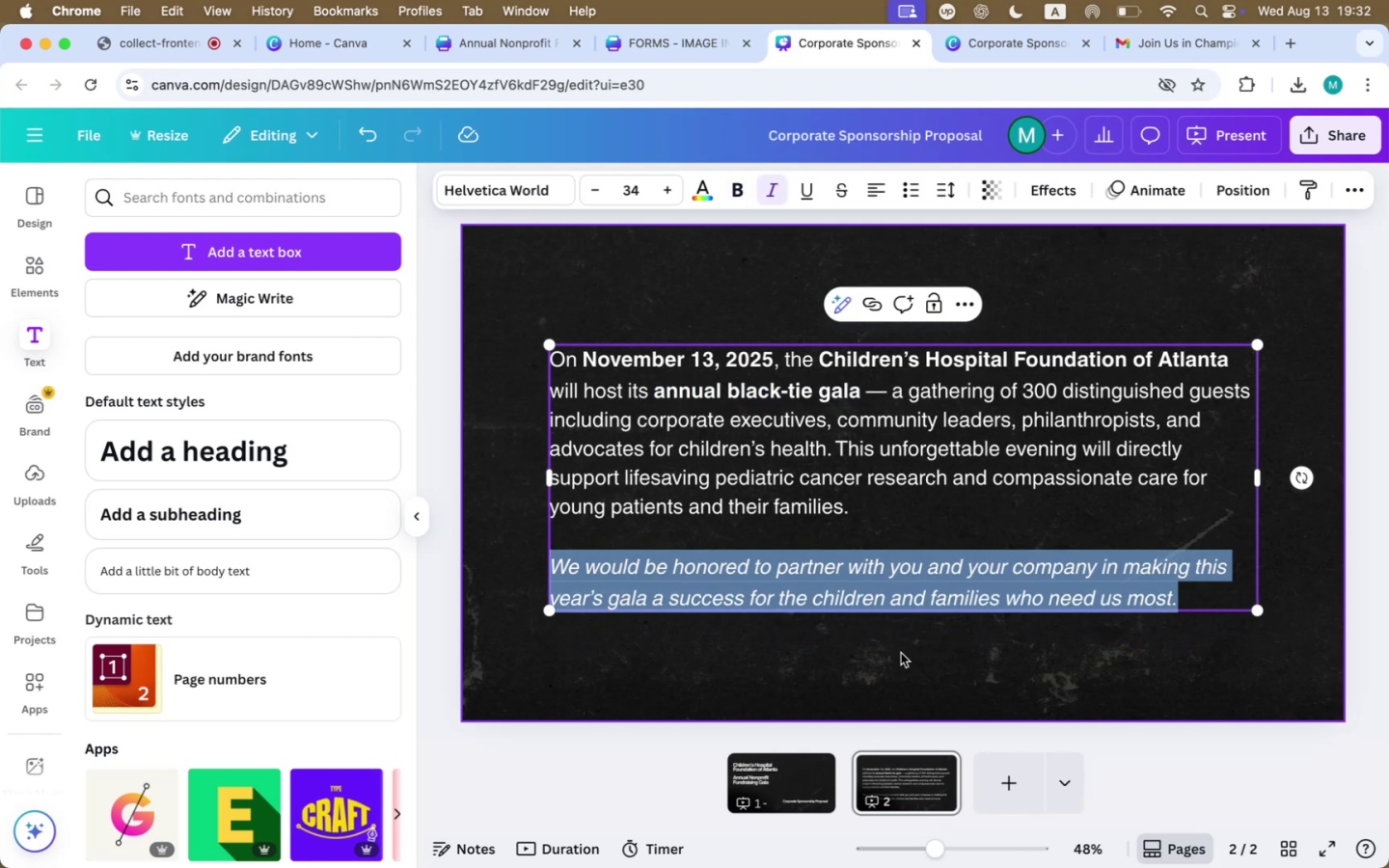 
key(Meta+I)
 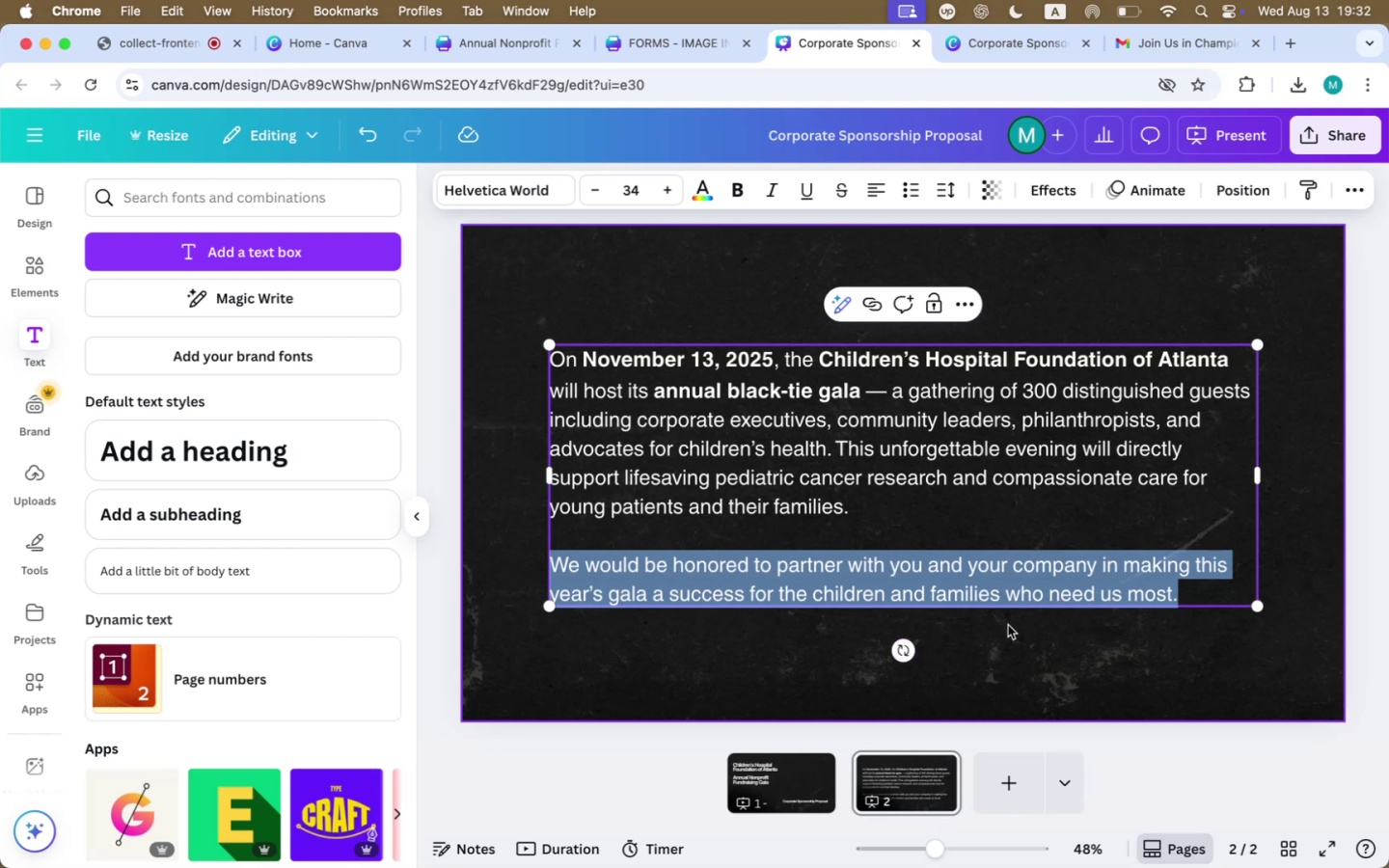 
left_click([877, 543])
 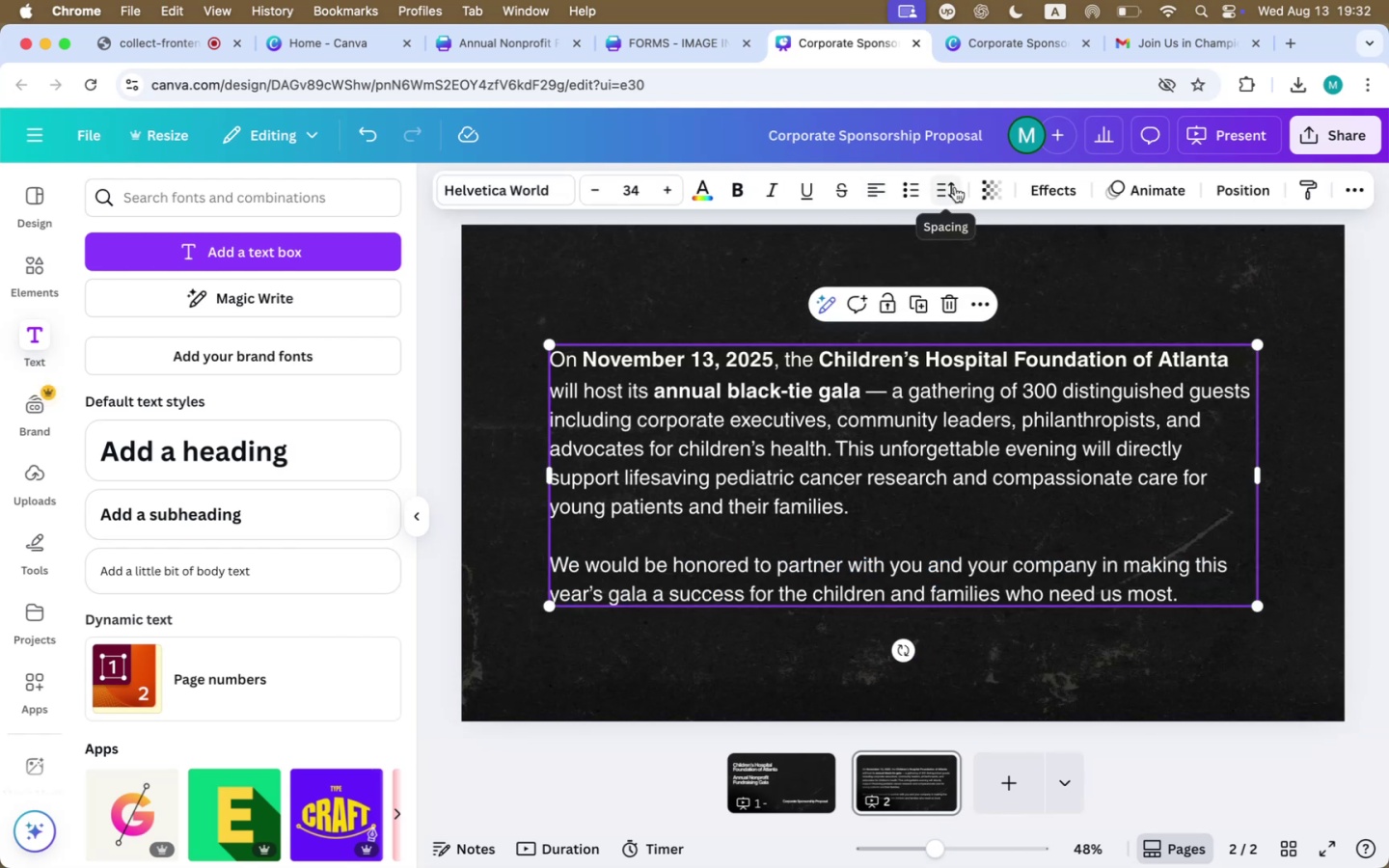 
left_click([794, 459])
 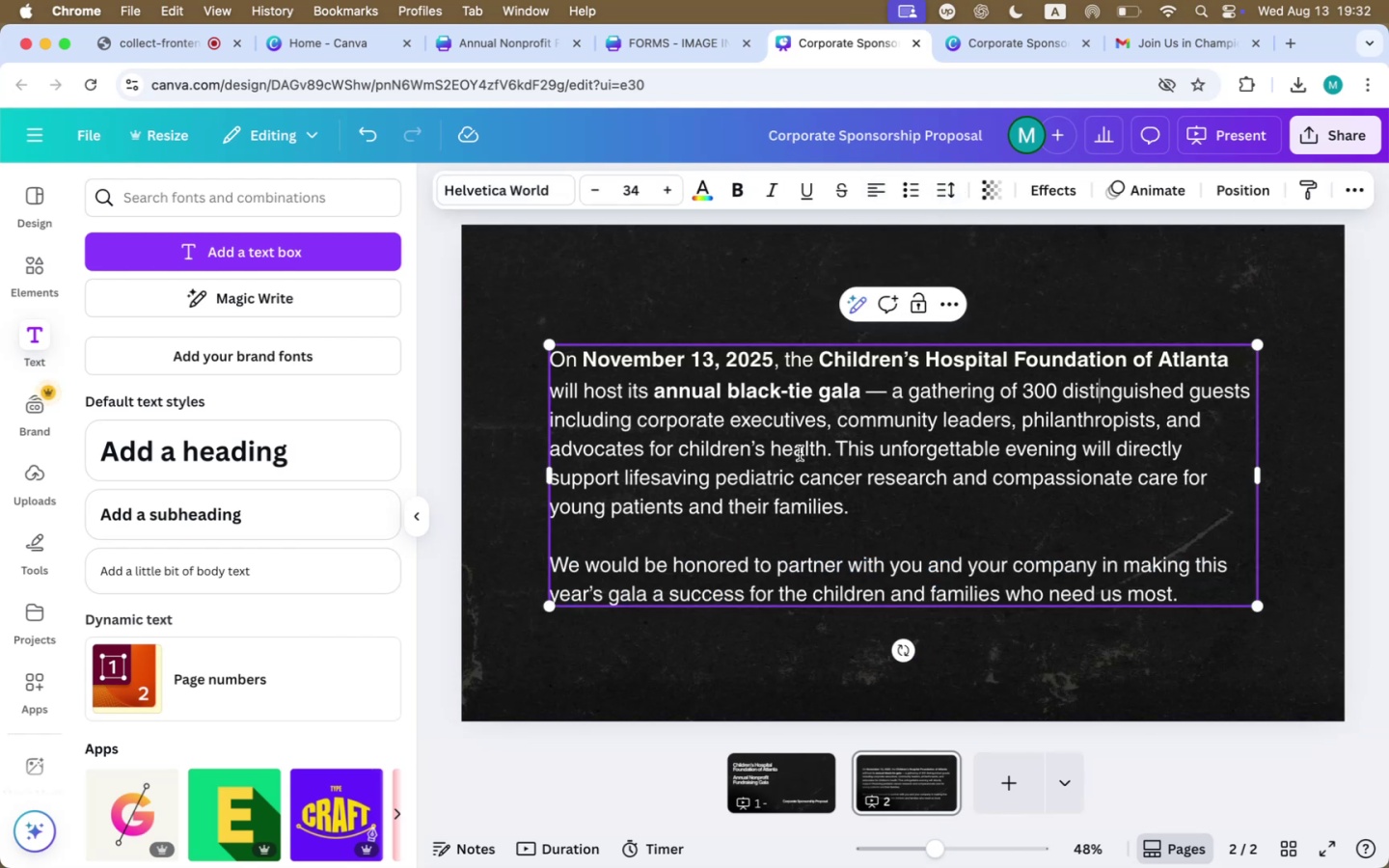 
left_click([803, 449])
 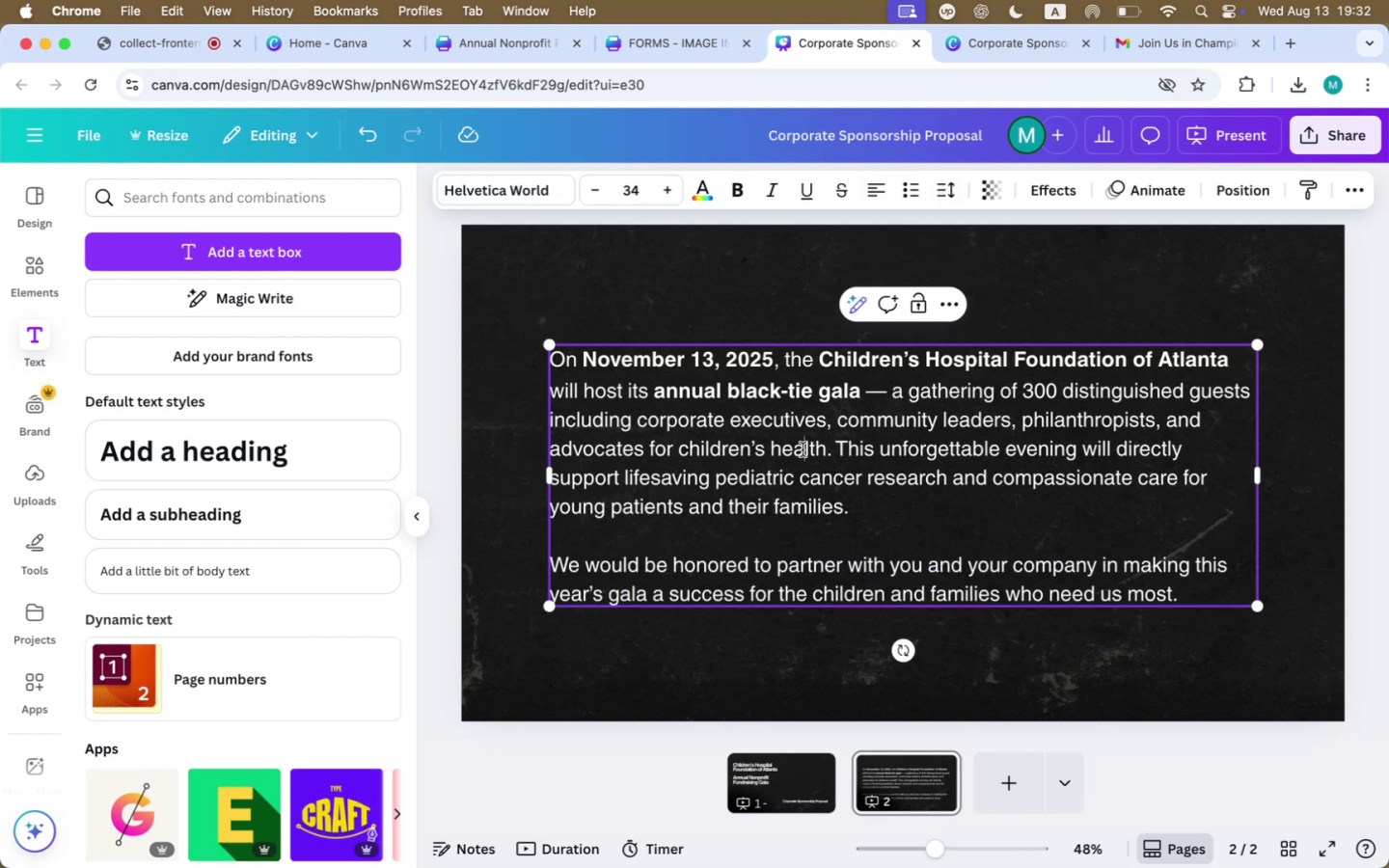 
key(Meta+CommandLeft)
 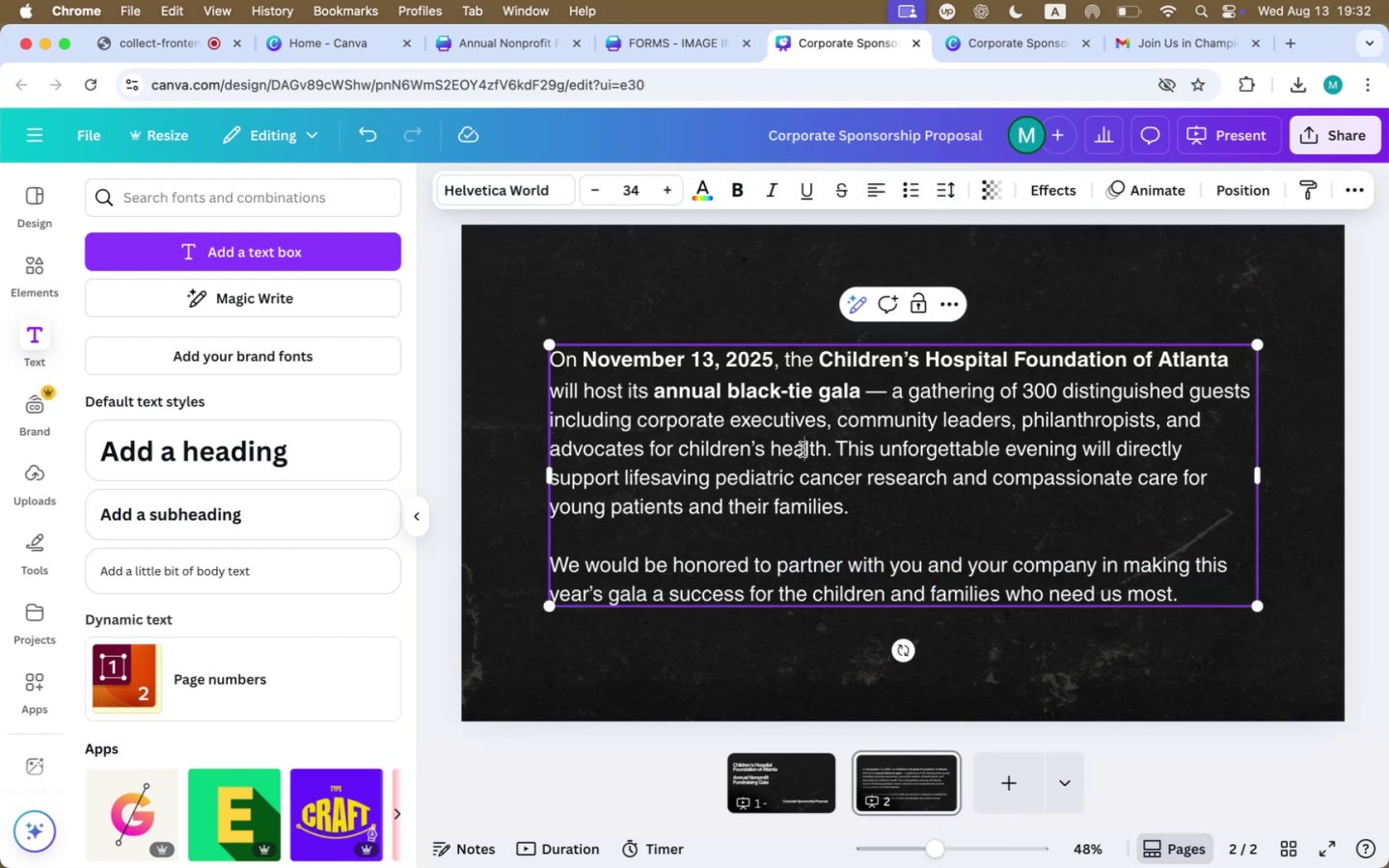 
key(Meta+A)
 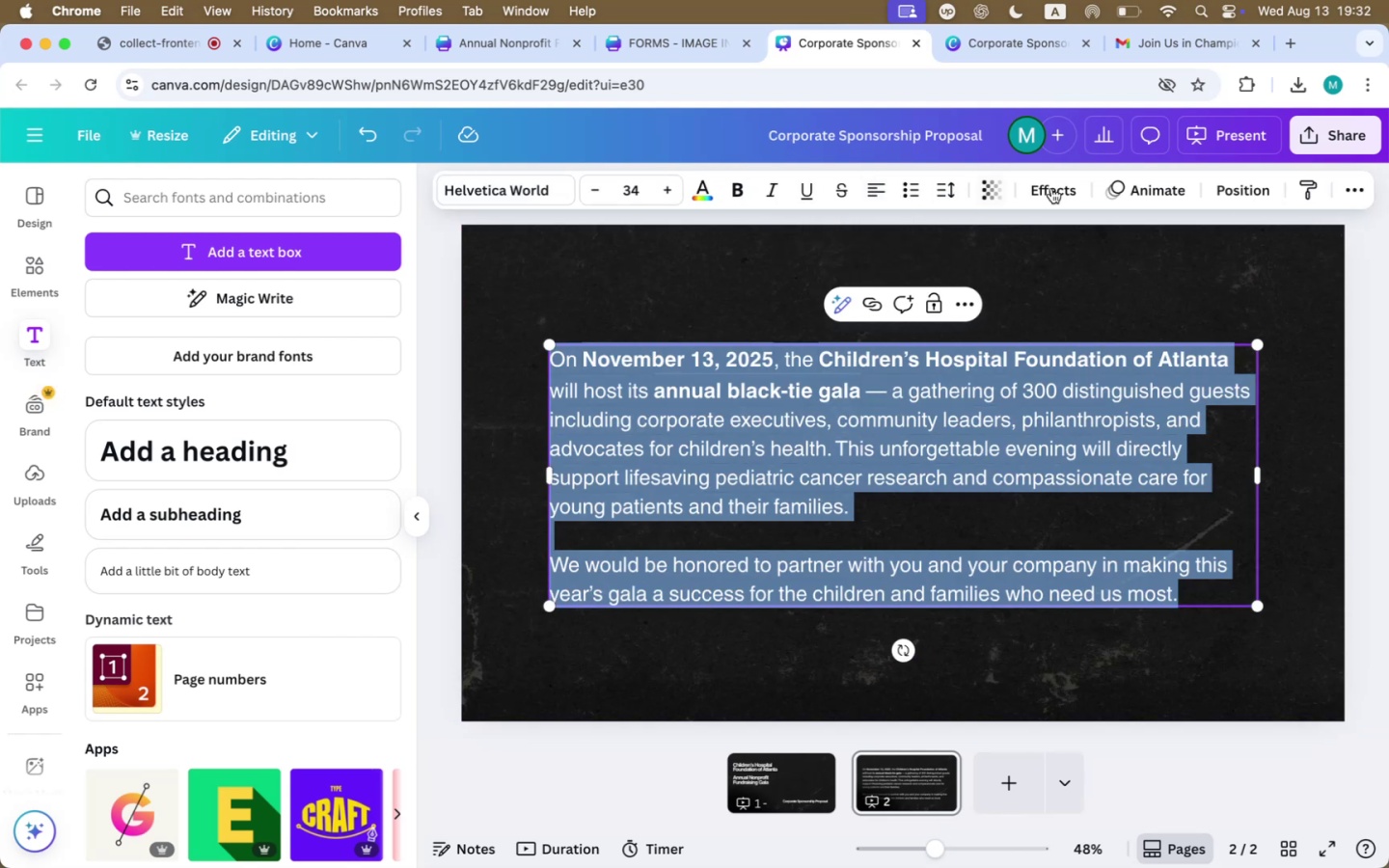 
left_click([943, 193])
 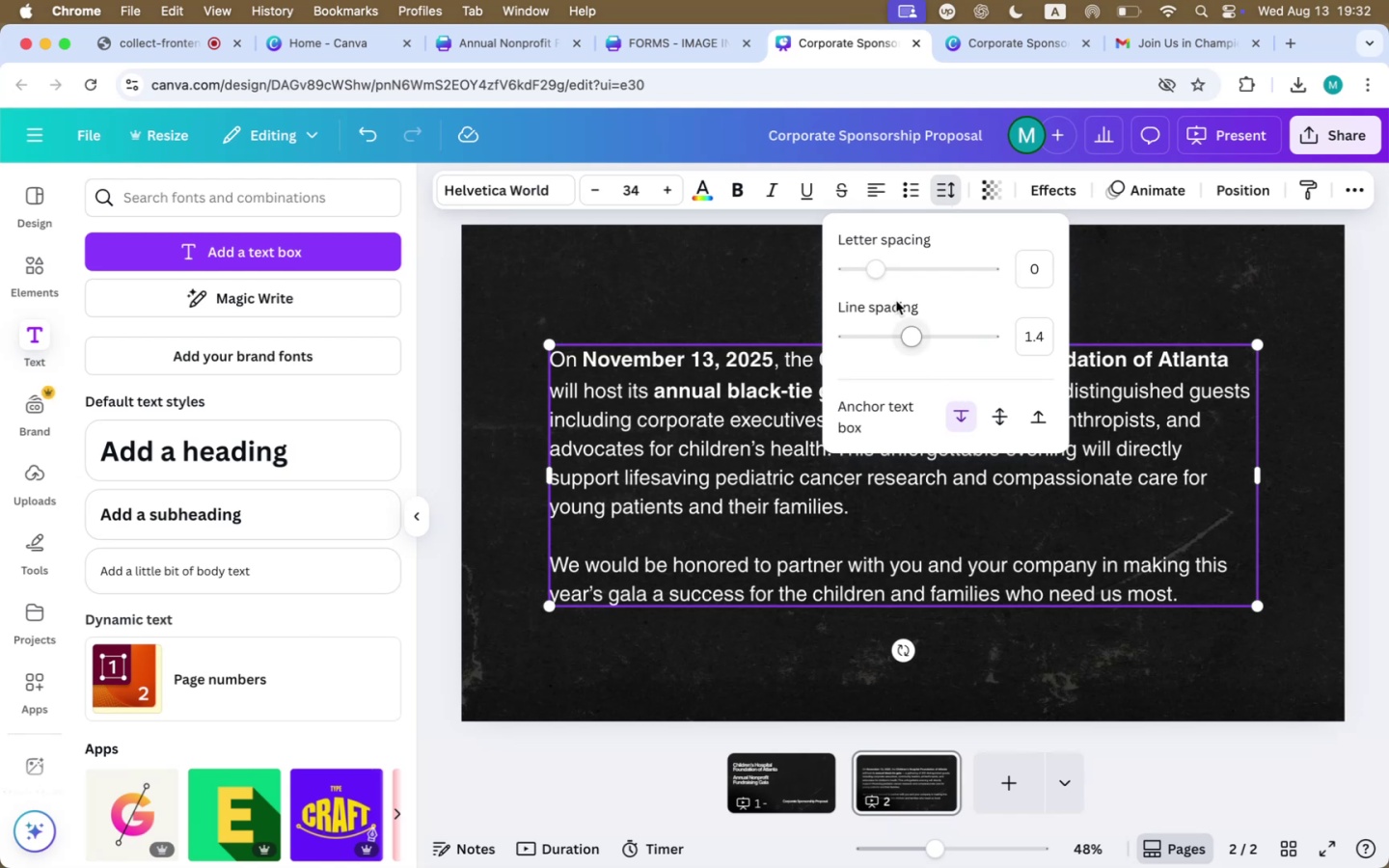 
left_click_drag(start_coordinate=[881, 271], to_coordinate=[863, 277])
 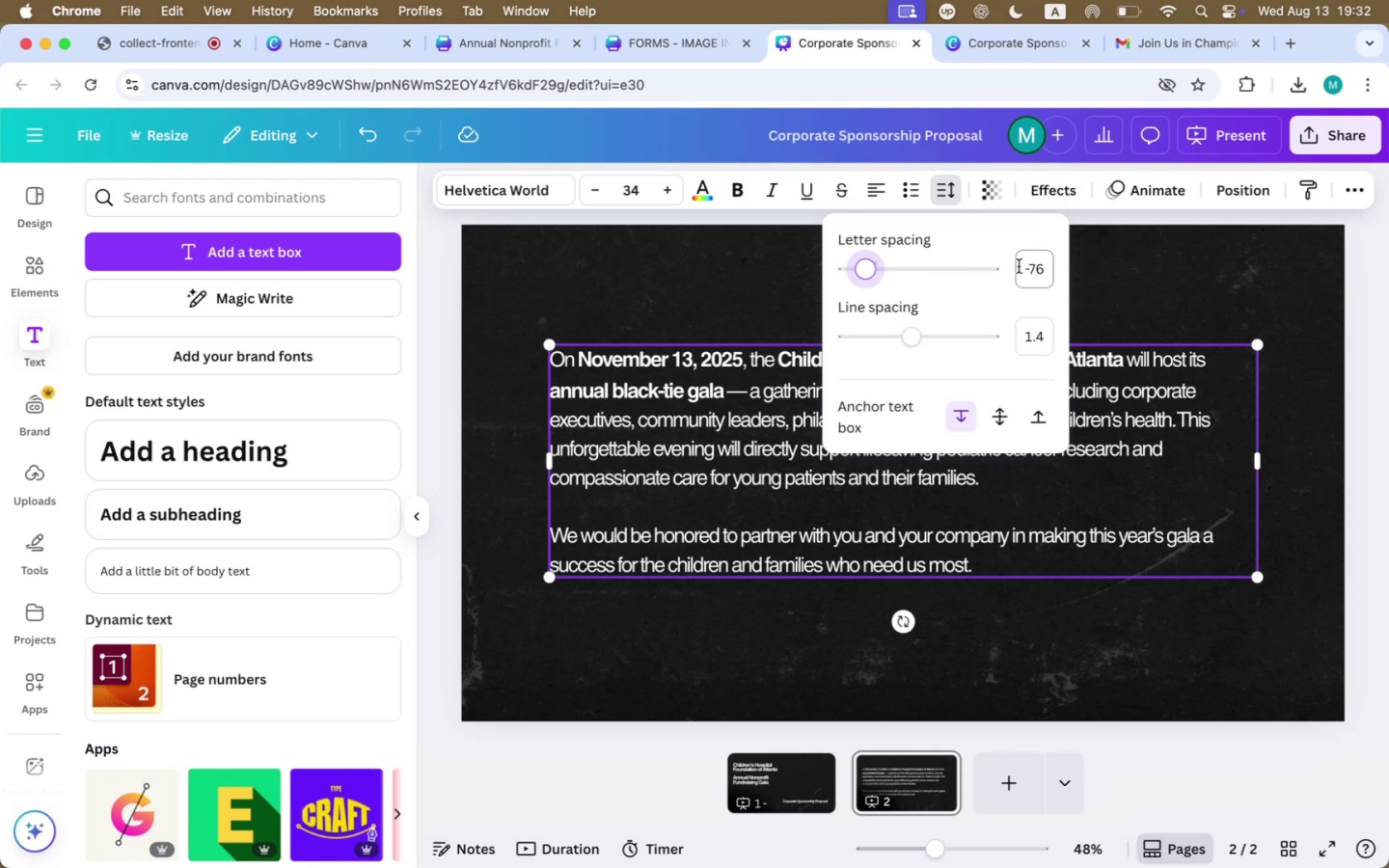 
left_click([1023, 265])
 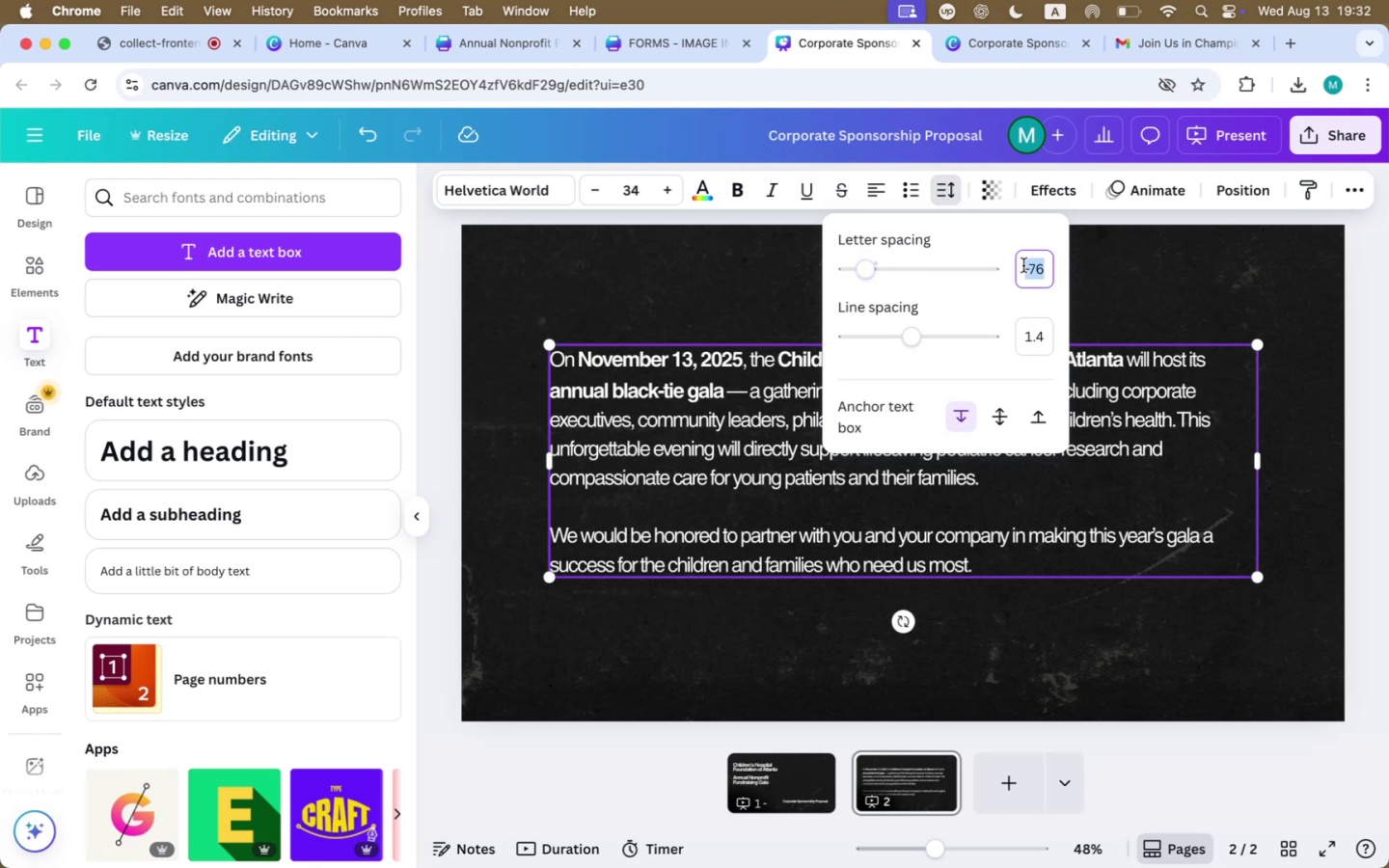 
type(-10)
 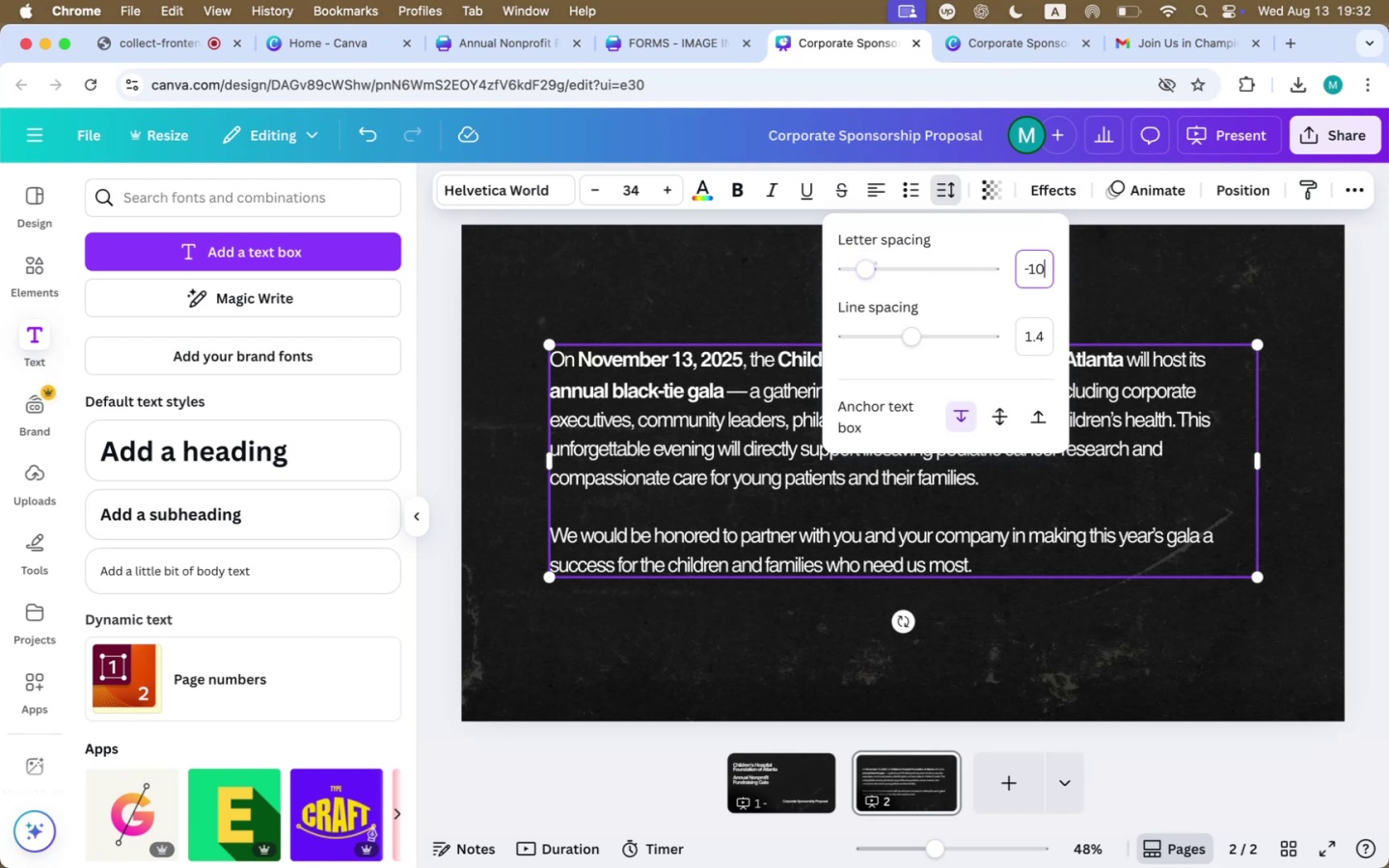 
key(Enter)
 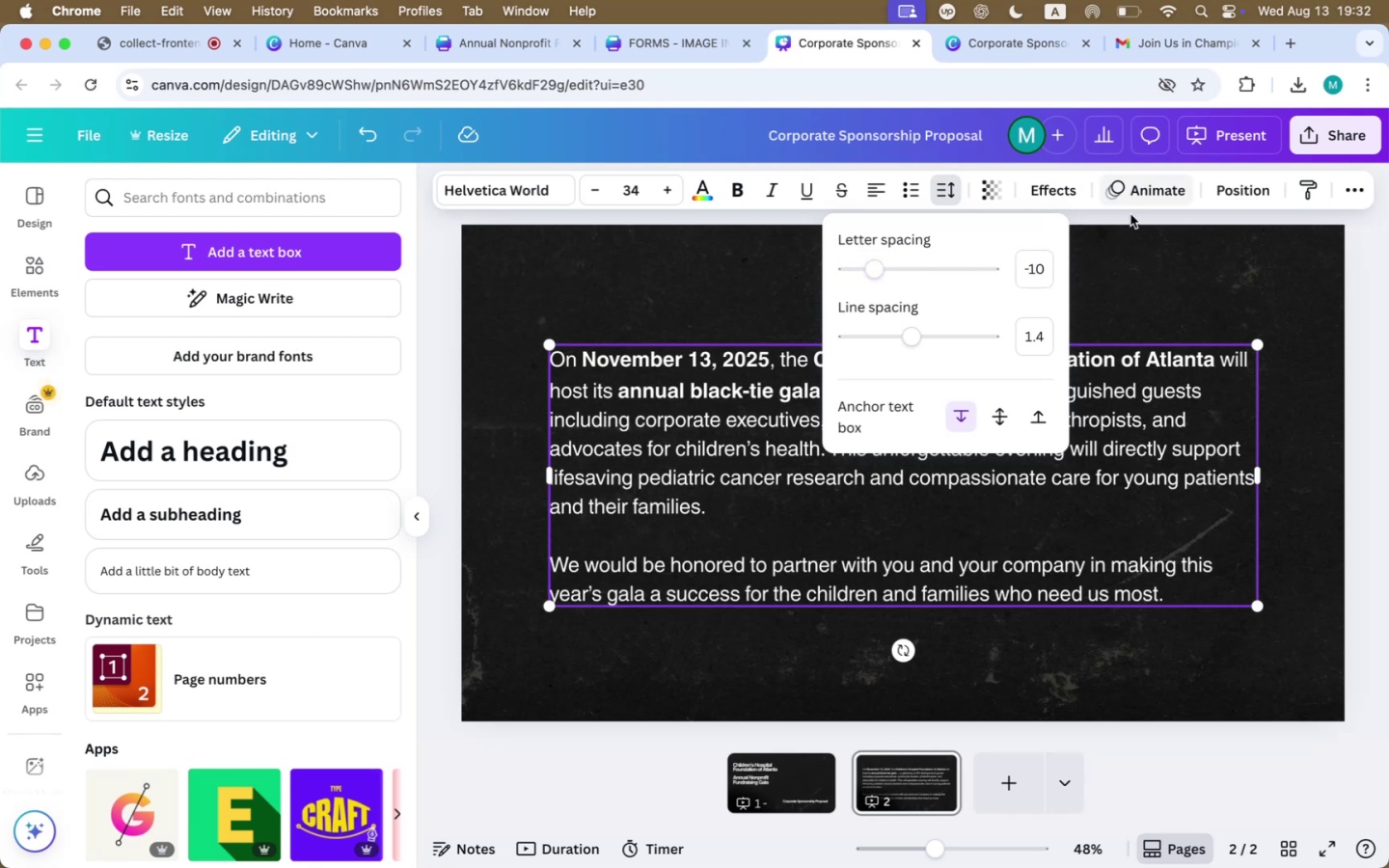 
left_click([1038, 267])
 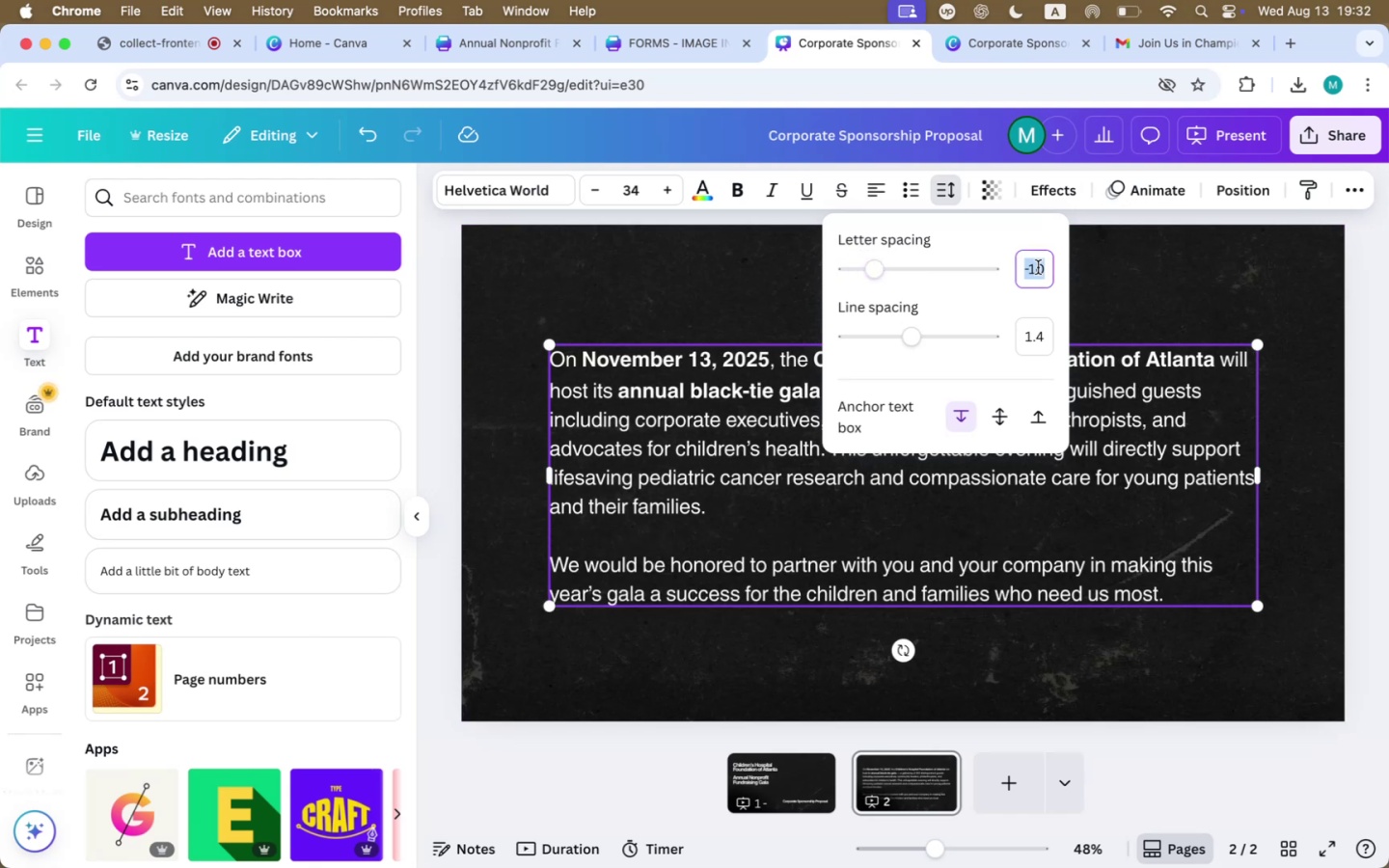 
type(-20)
 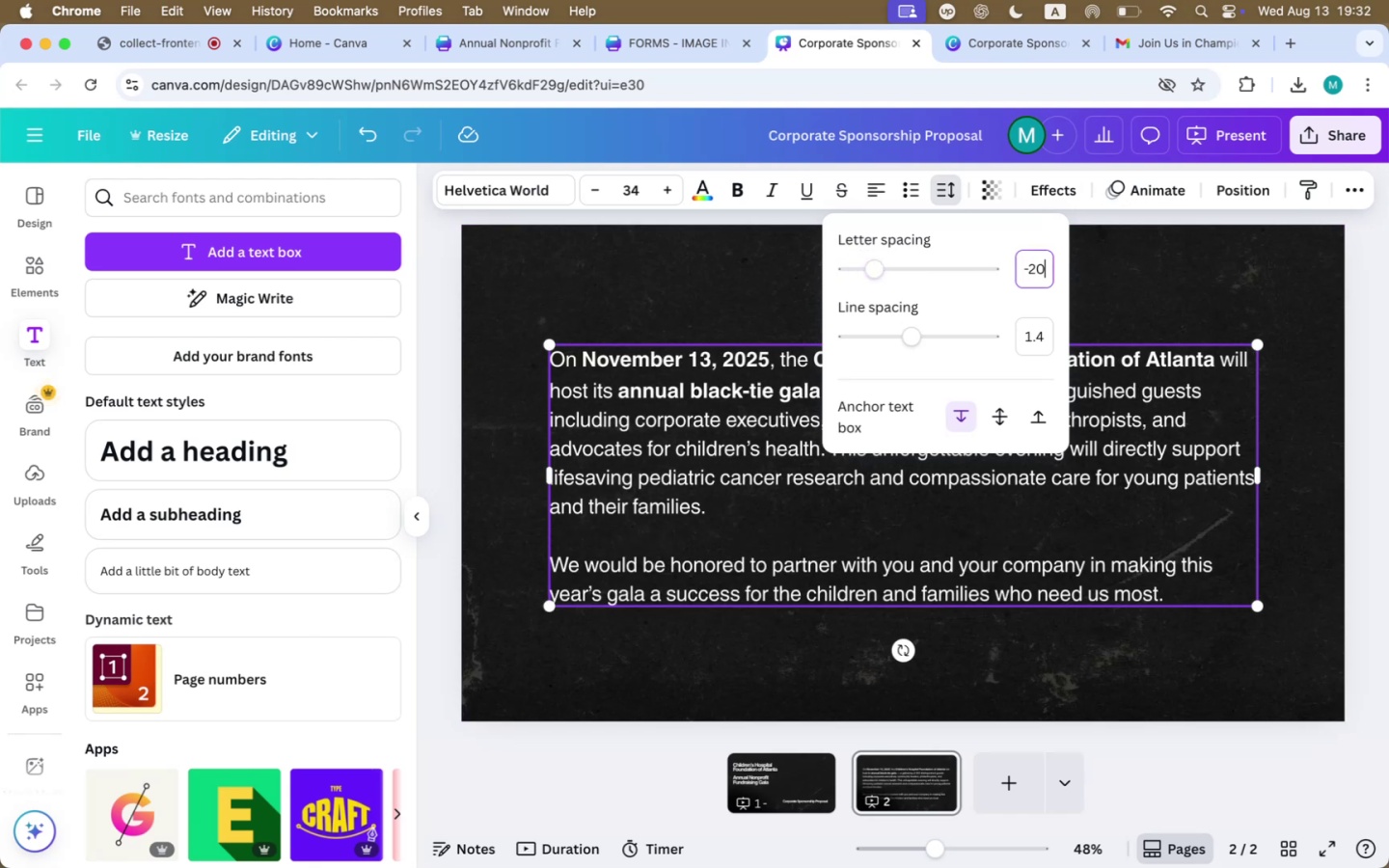 
key(Enter)
 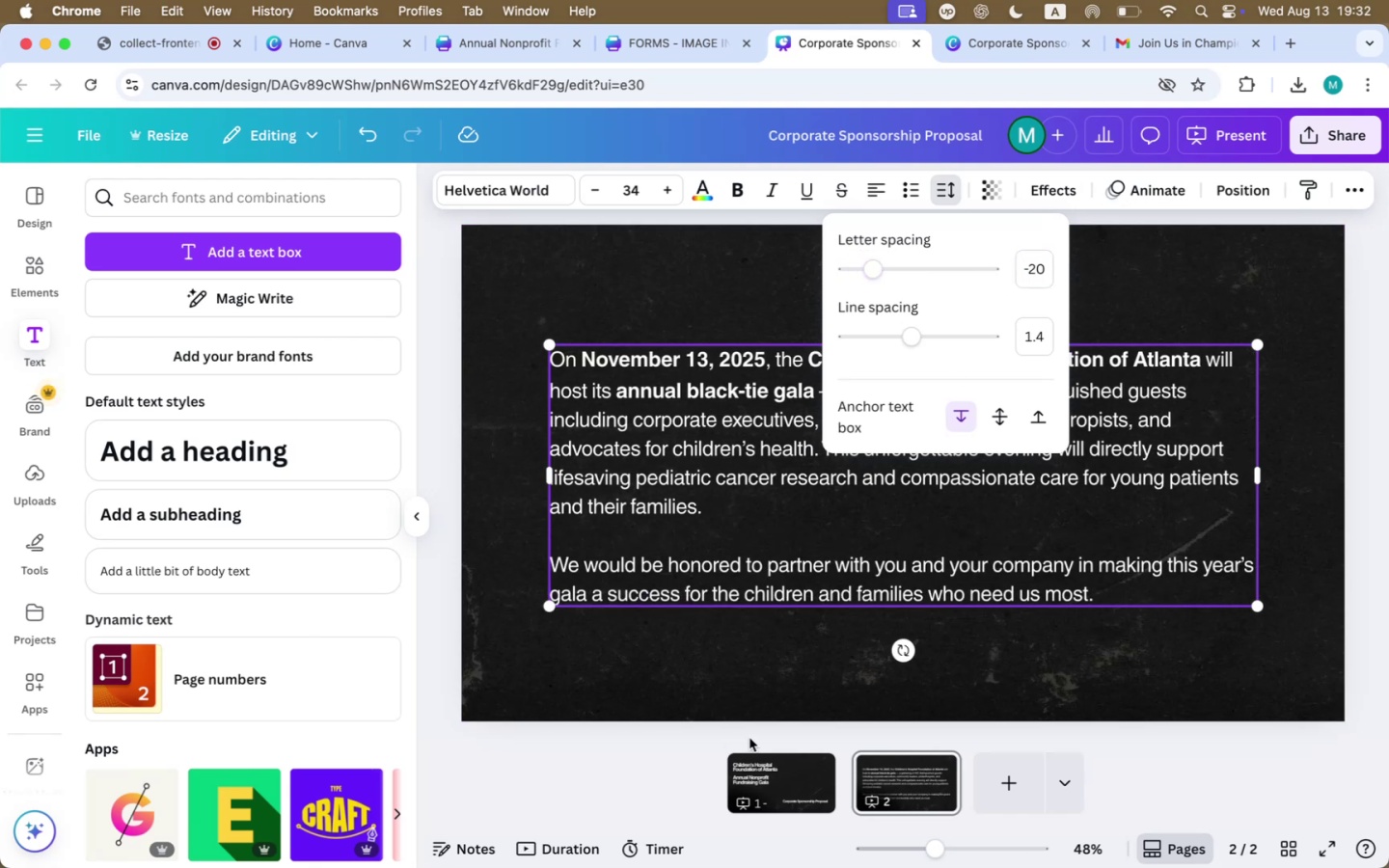 
left_click([756, 680])
 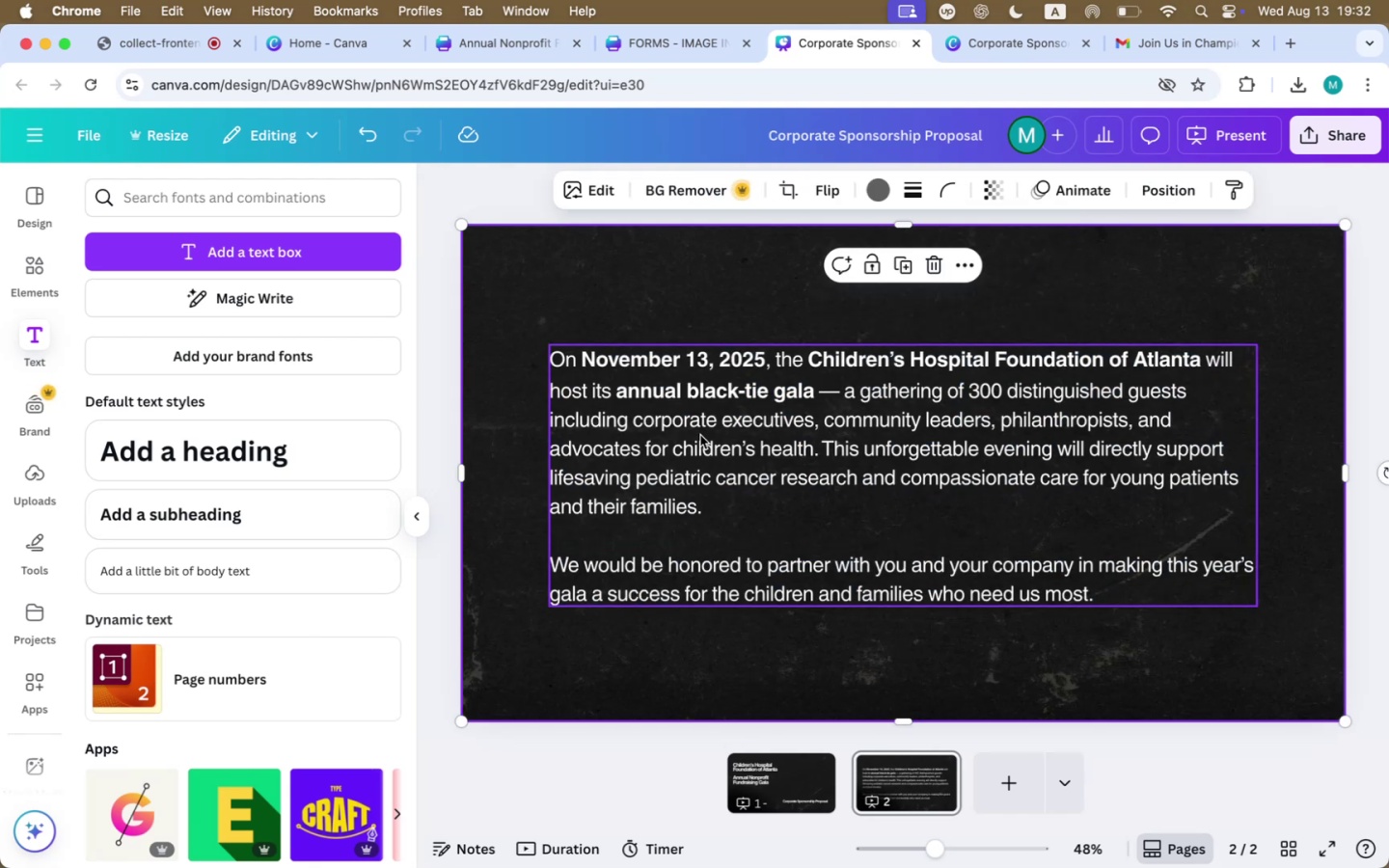 
left_click_drag(start_coordinate=[701, 435], to_coordinate=[699, 425])
 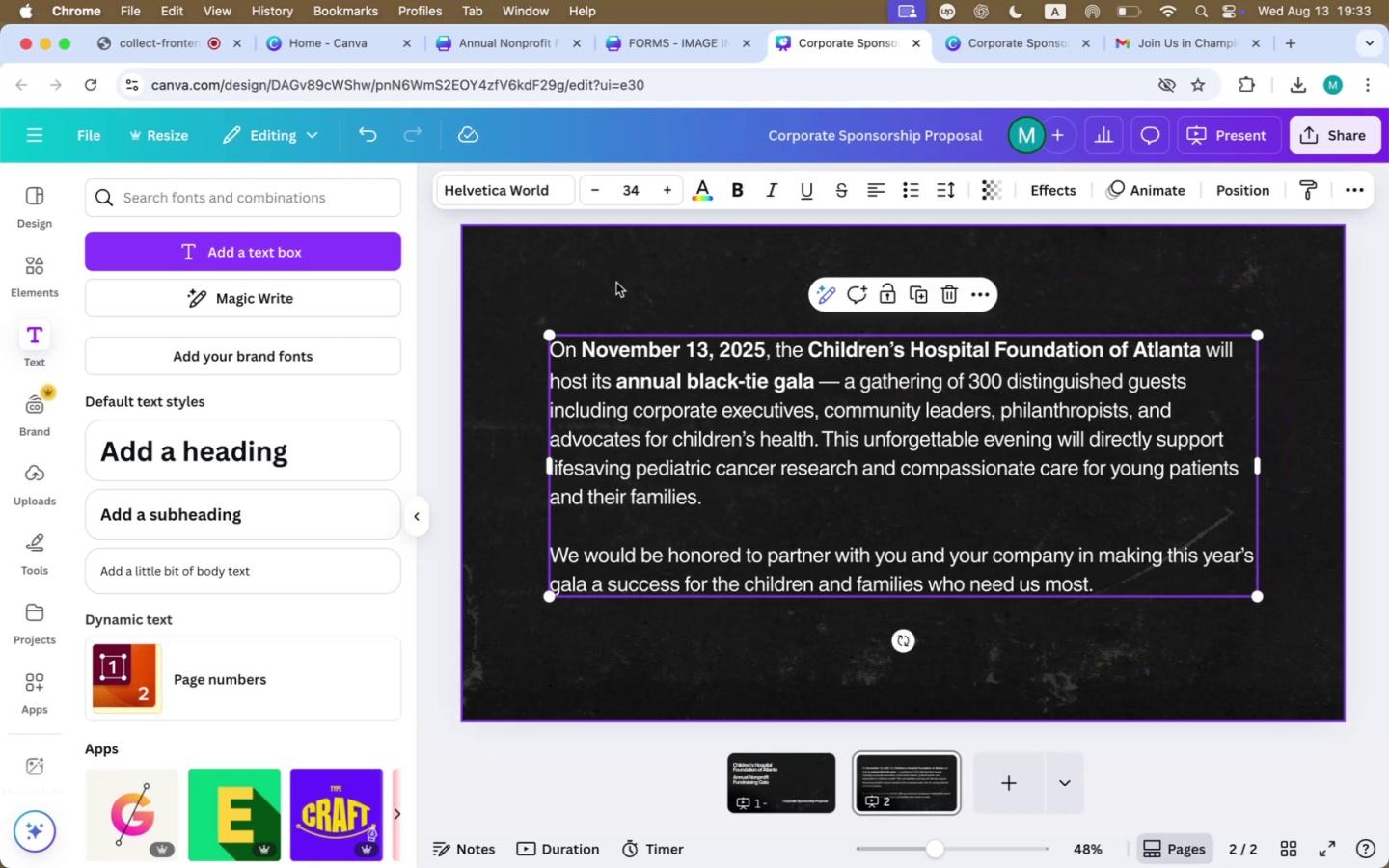 
left_click([614, 276])
 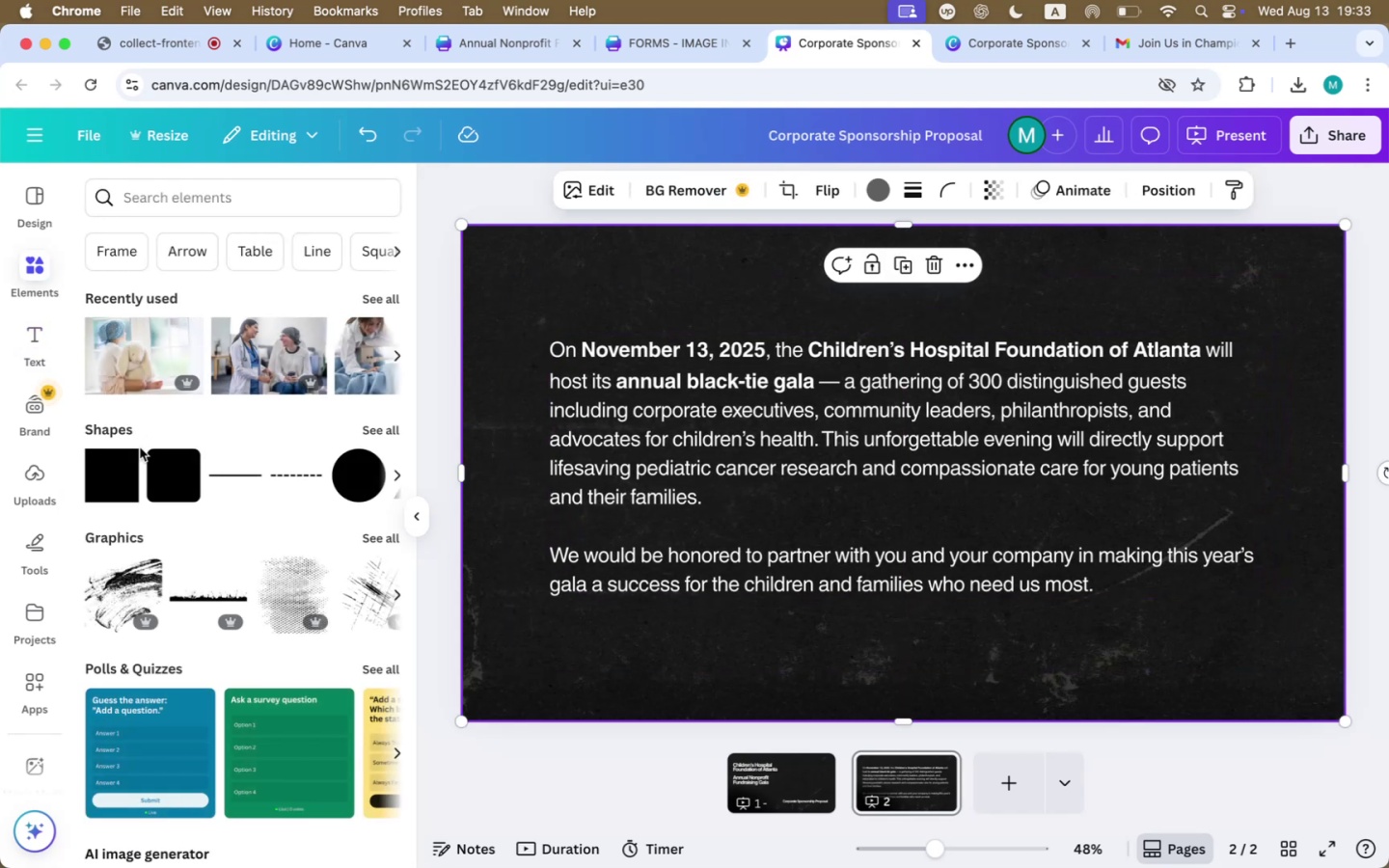 
left_click([126, 250])
 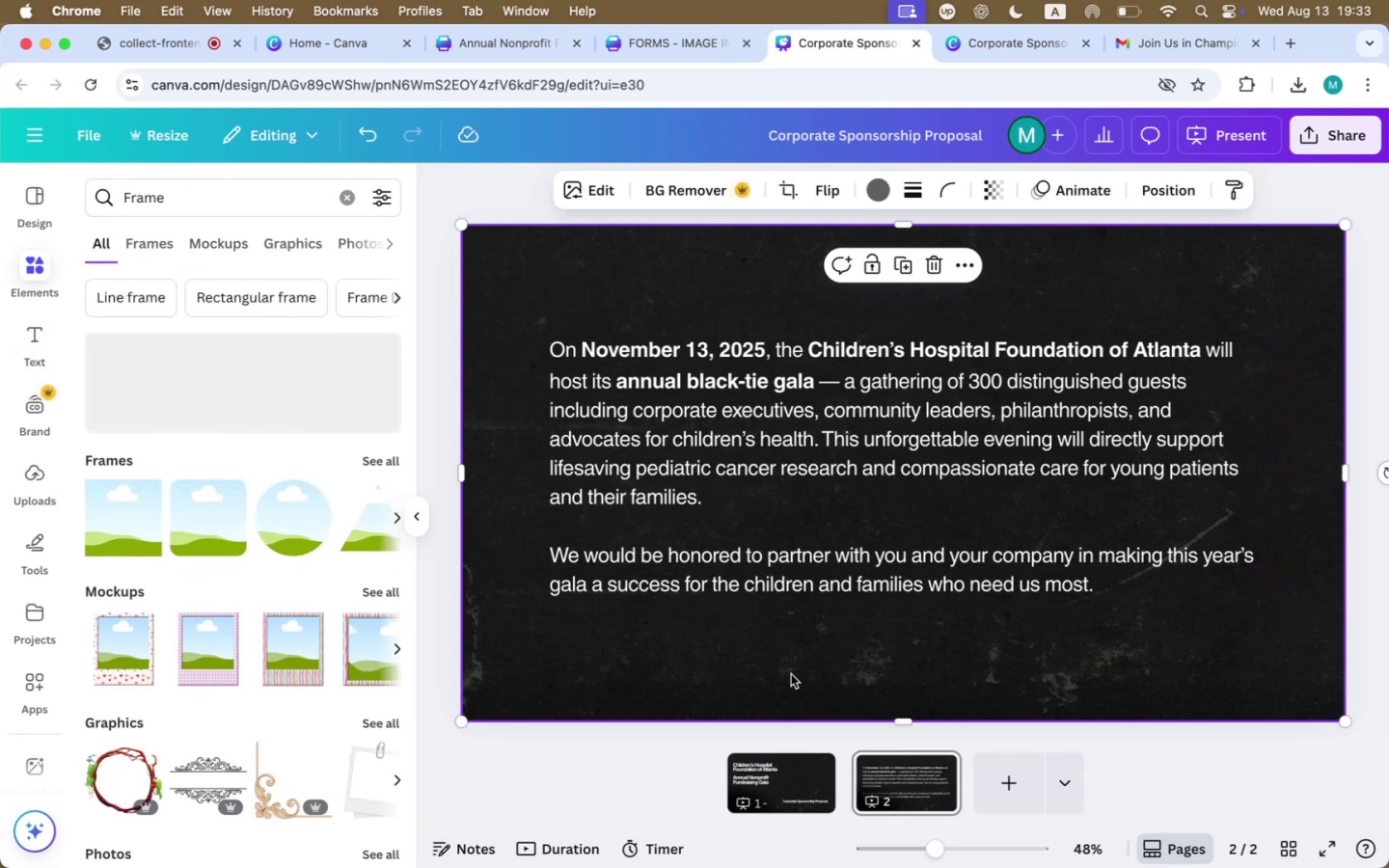 
left_click([136, 533])
 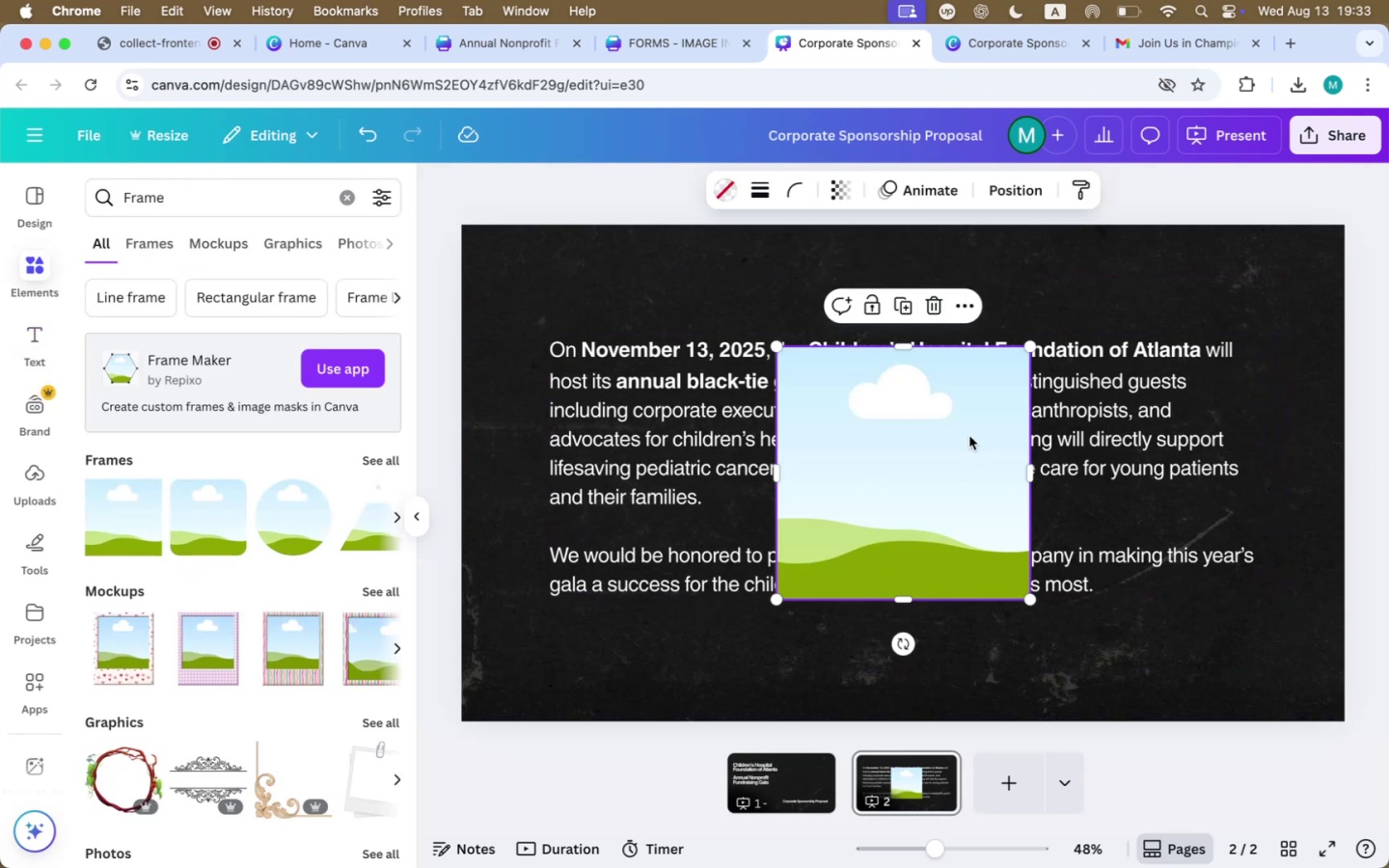 
left_click_drag(start_coordinate=[937, 420], to_coordinate=[615, 720])
 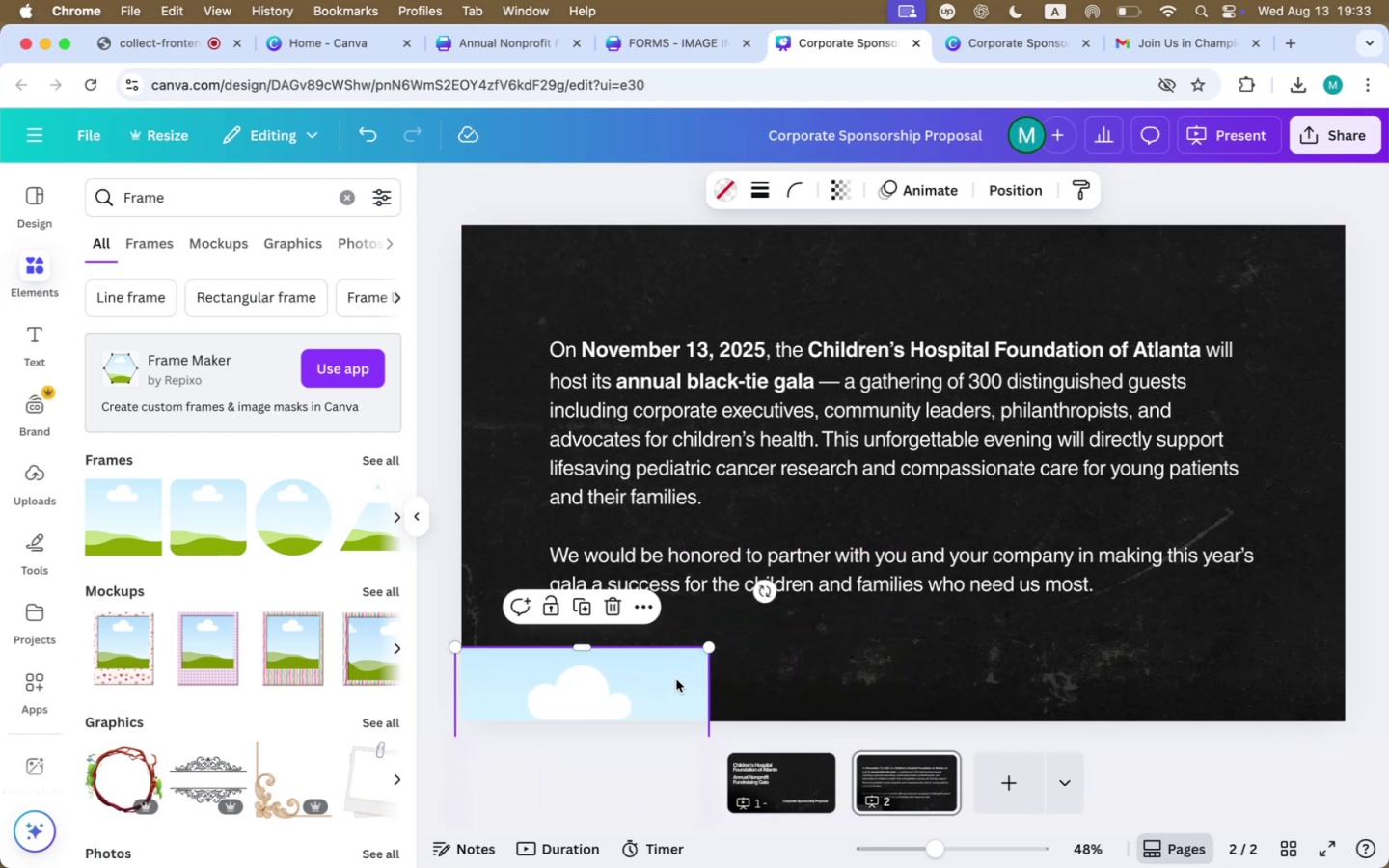 
left_click_drag(start_coordinate=[654, 693], to_coordinate=[679, 480])
 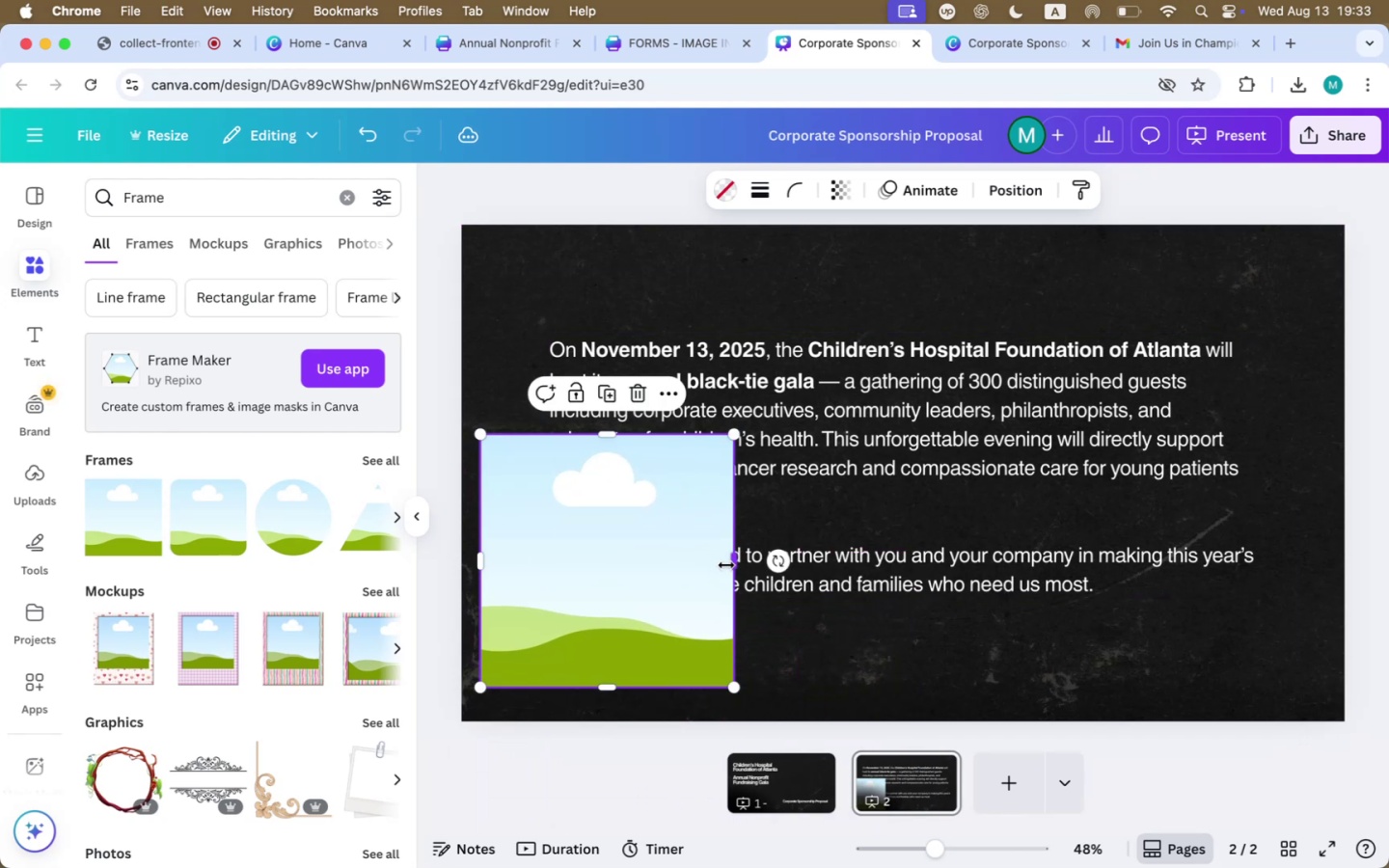 
left_click_drag(start_coordinate=[725, 566], to_coordinate=[786, 615])
 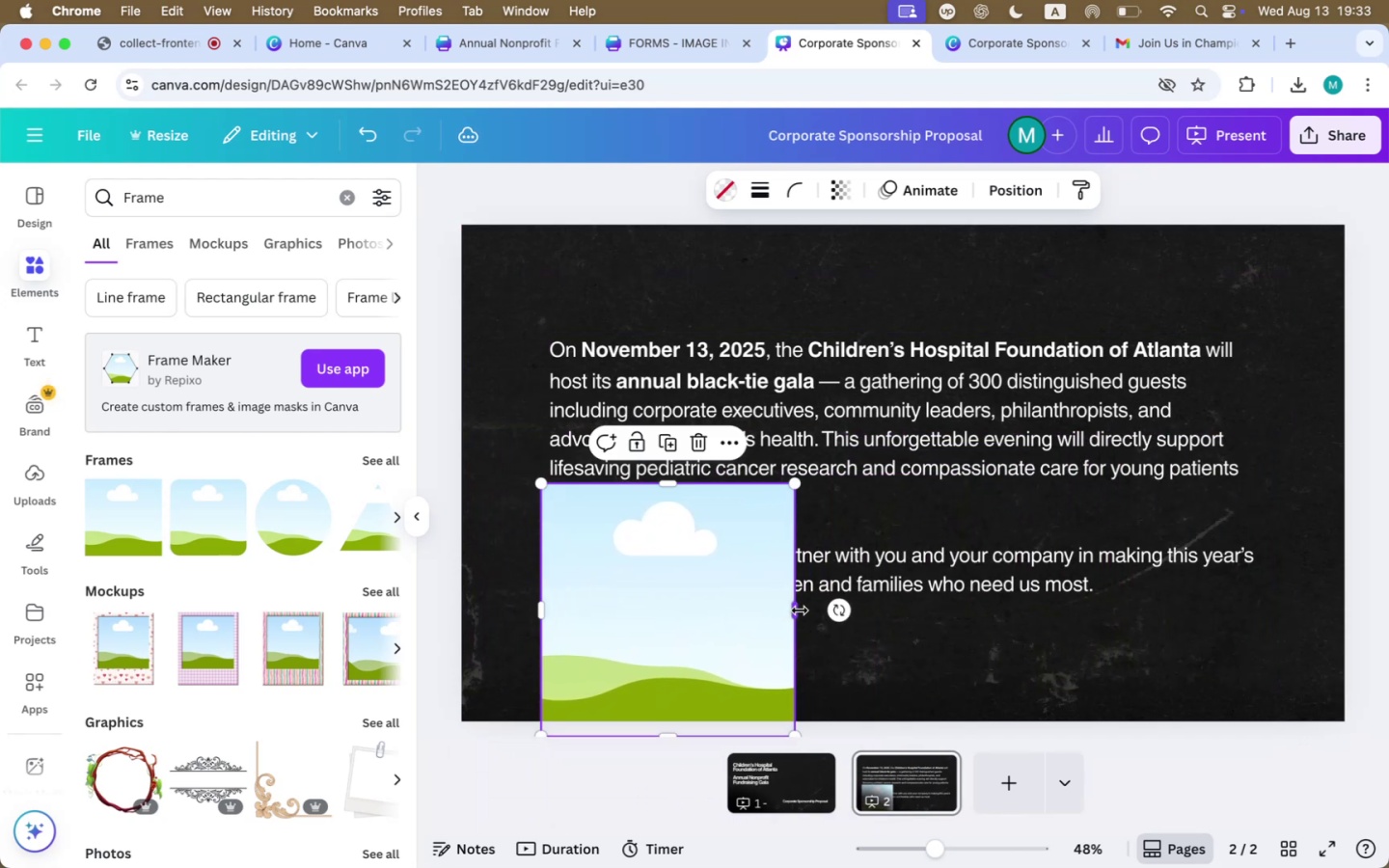 
left_click_drag(start_coordinate=[794, 611], to_coordinate=[1326, 591])
 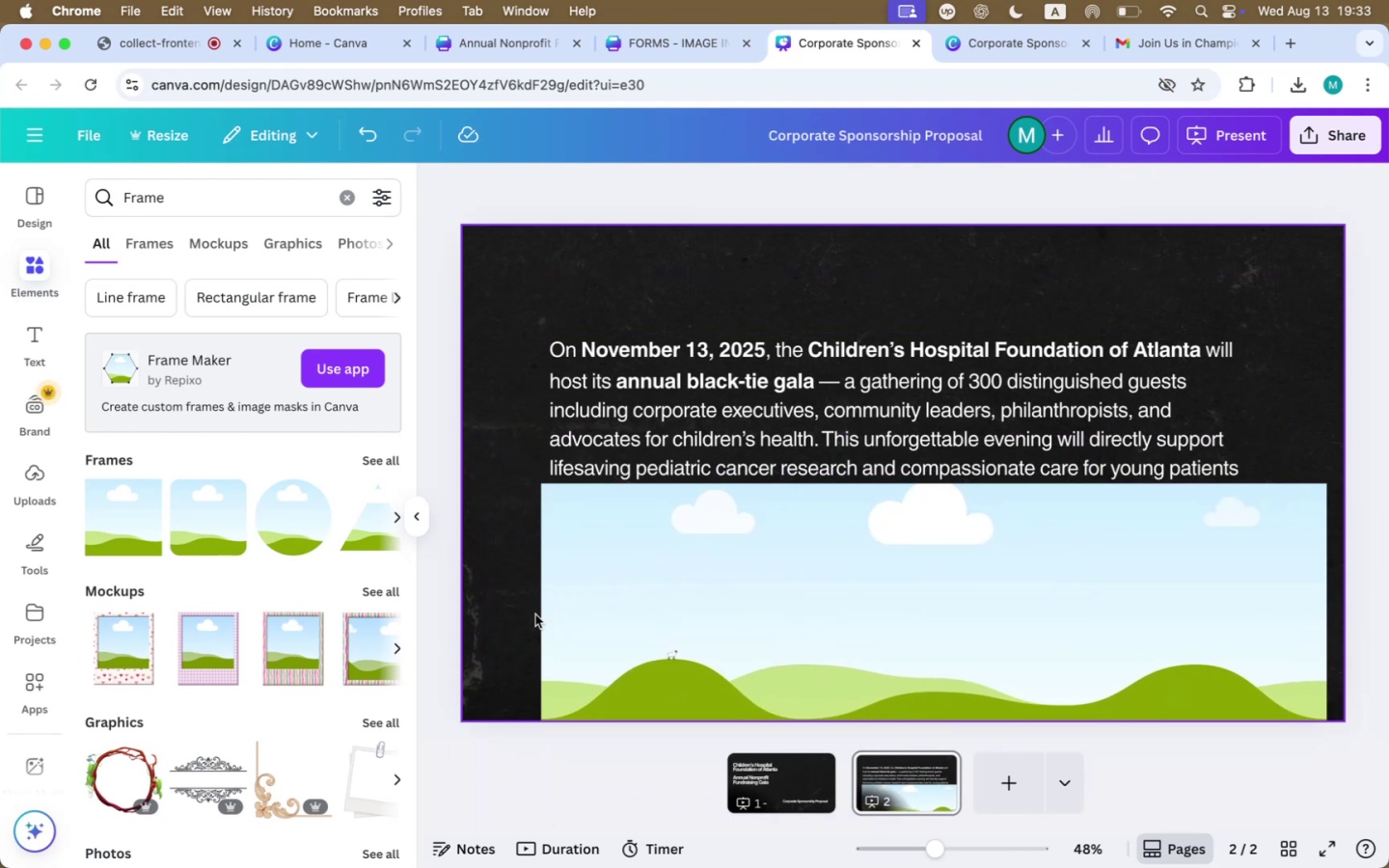 
left_click([558, 610])
 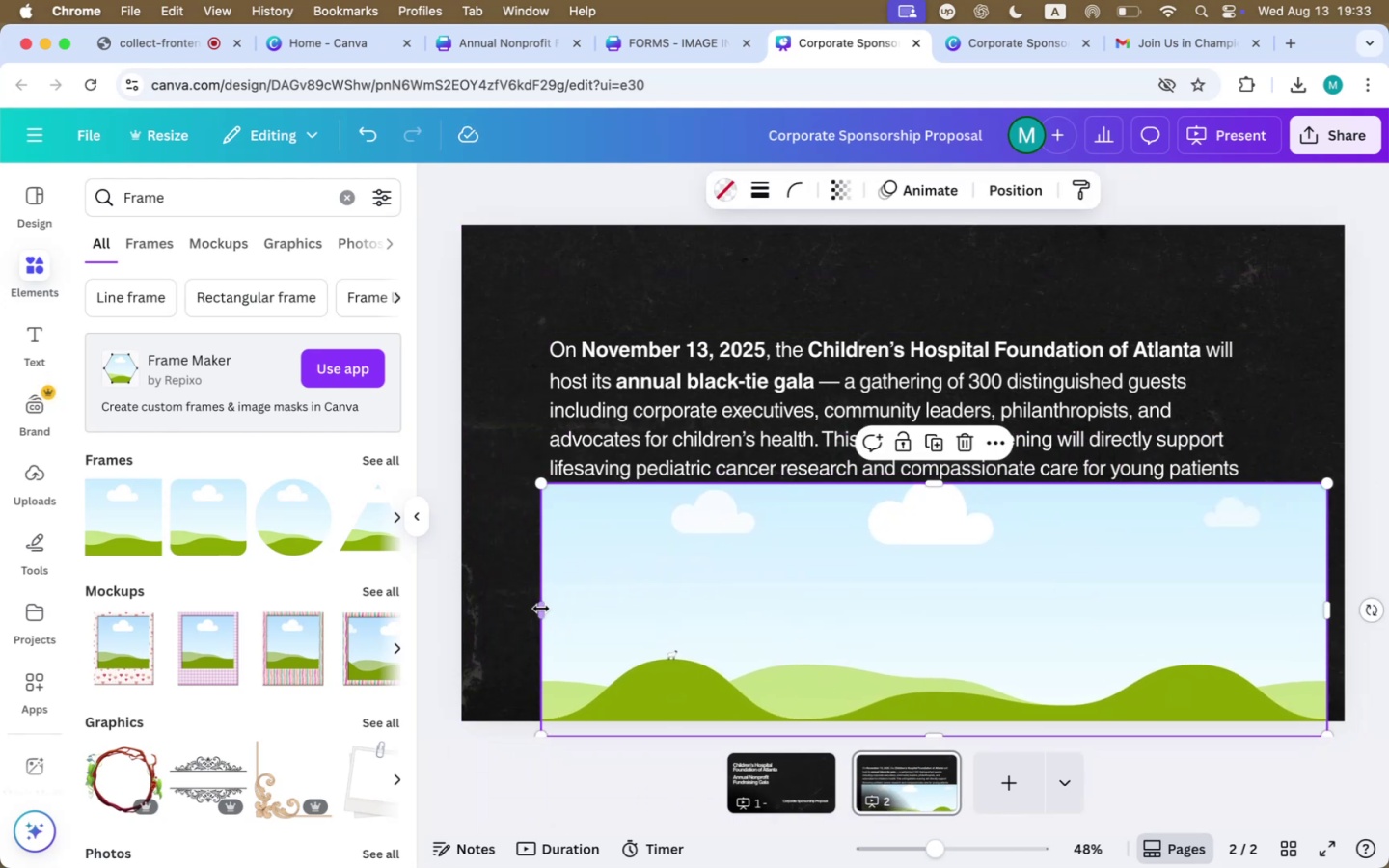 
left_click_drag(start_coordinate=[541, 609], to_coordinate=[463, 603])
 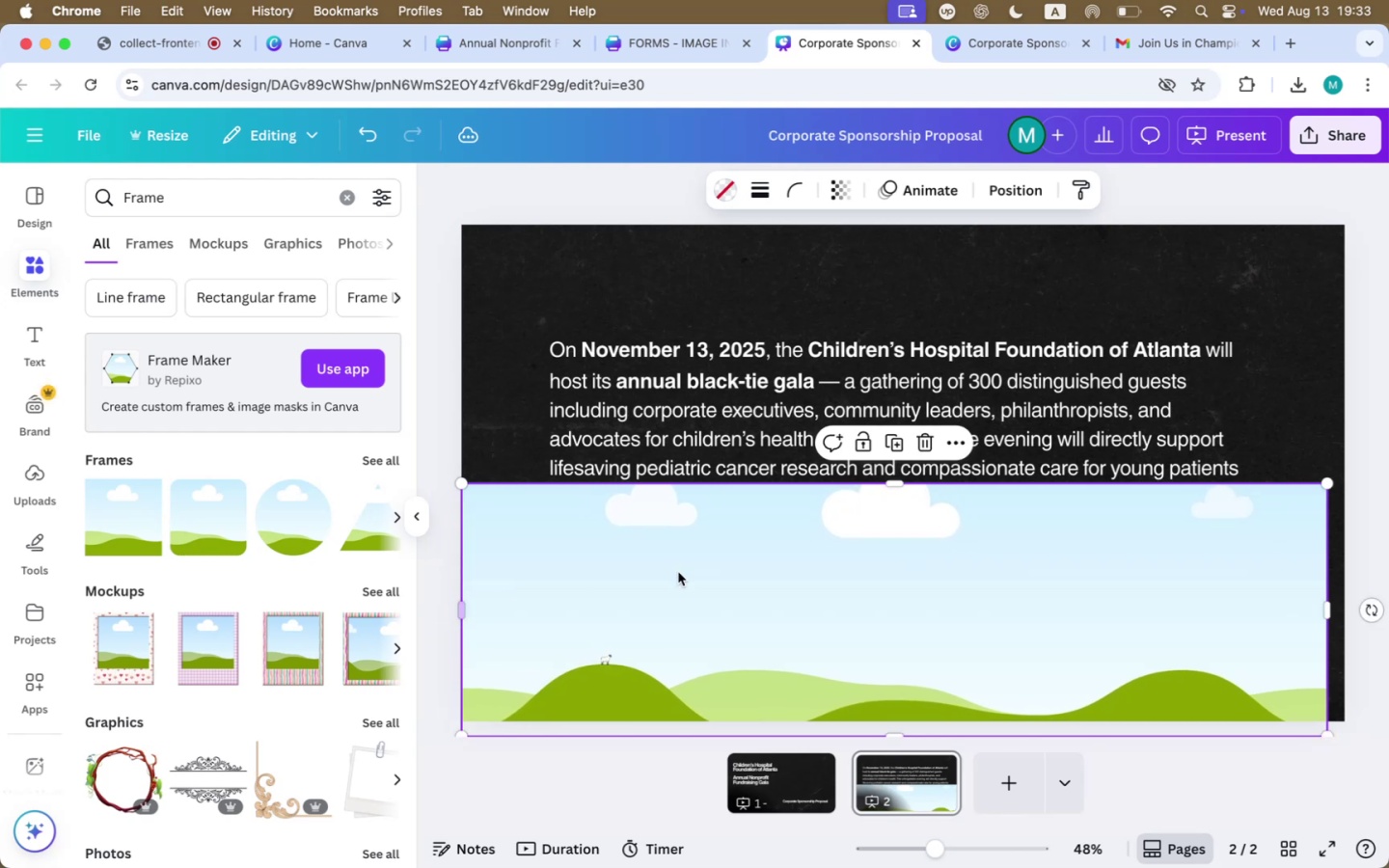 
left_click_drag(start_coordinate=[708, 573], to_coordinate=[721, 732])
 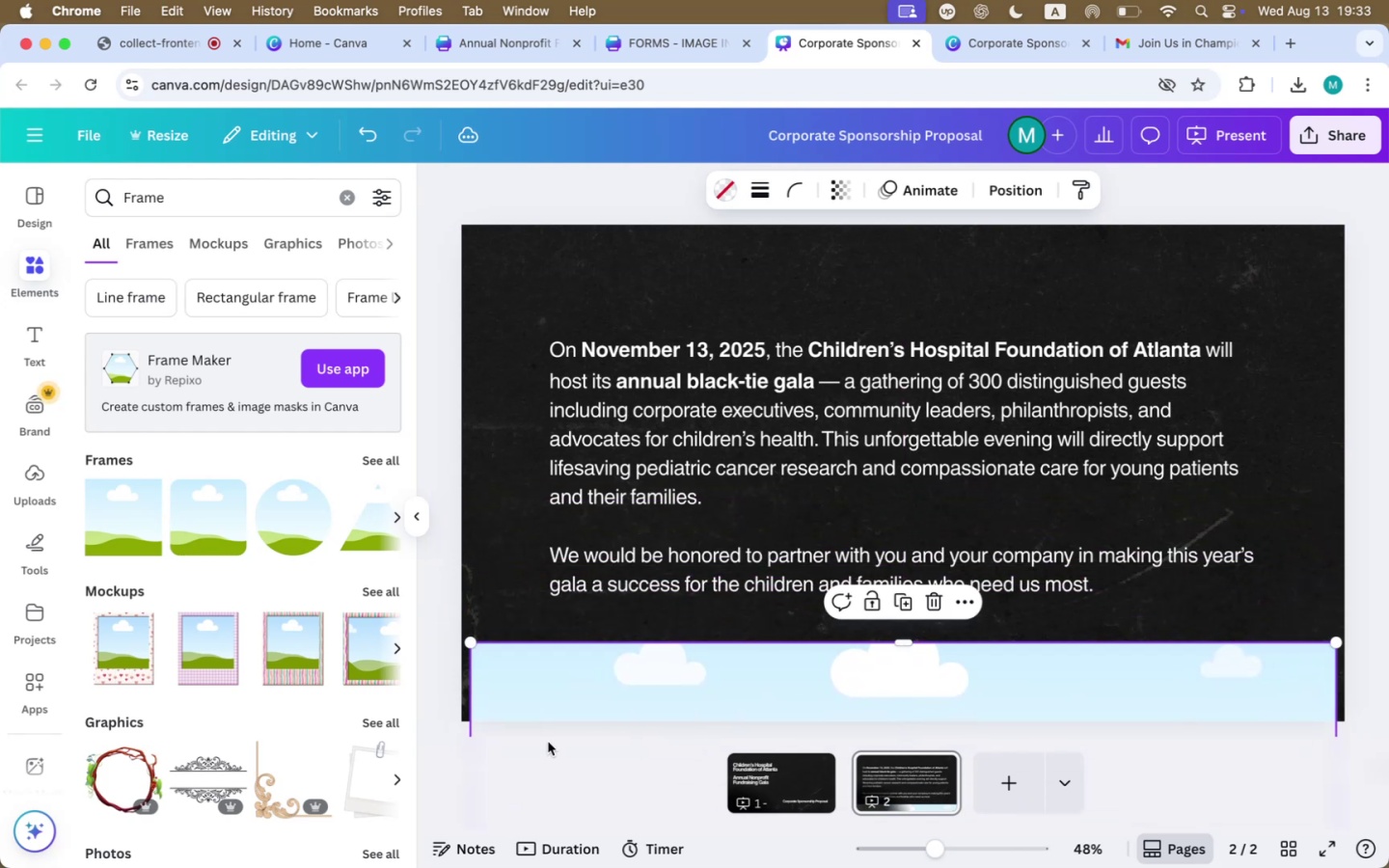 
left_click_drag(start_coordinate=[607, 673], to_coordinate=[632, 390])
 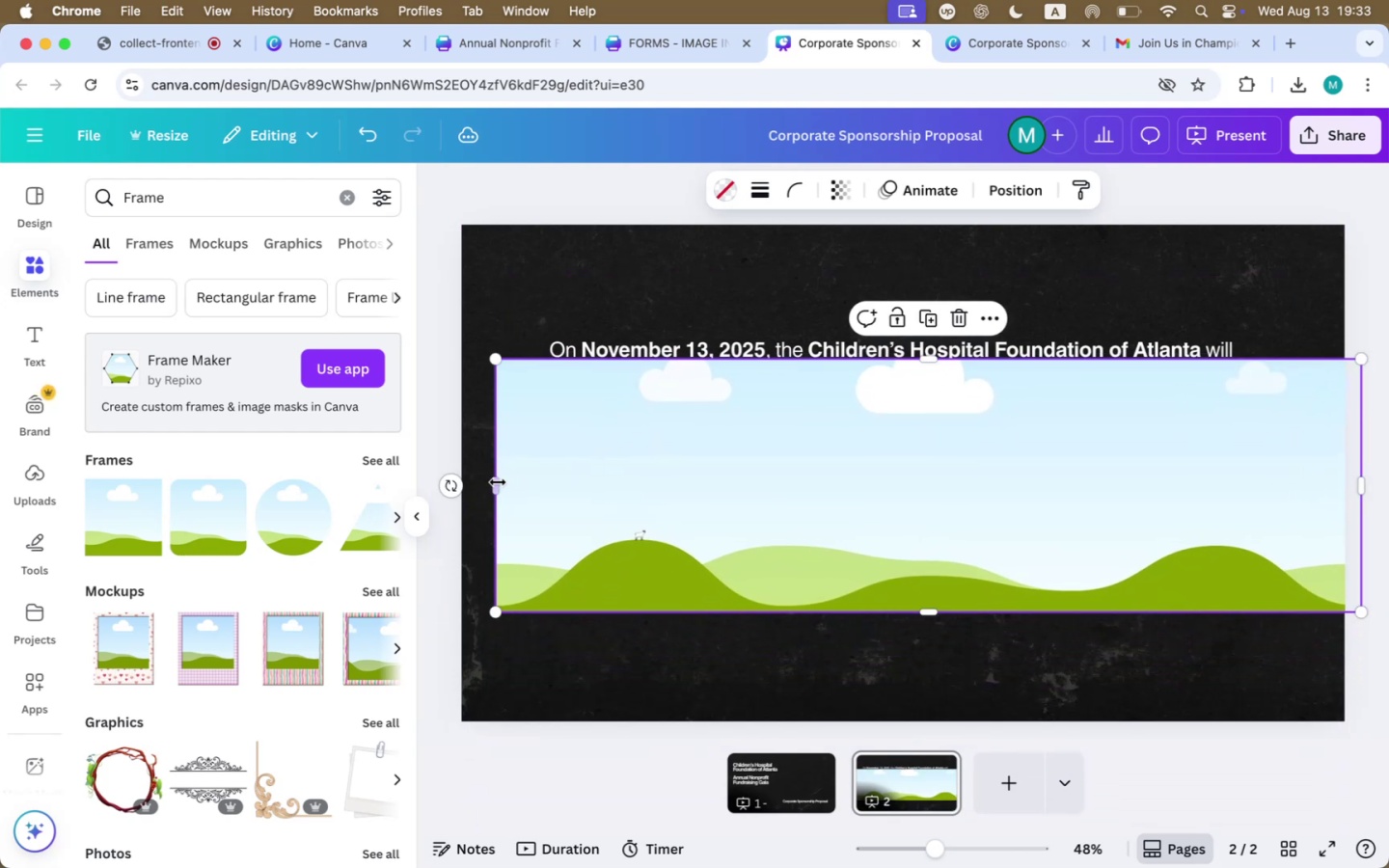 
left_click_drag(start_coordinate=[496, 483], to_coordinate=[477, 486])
 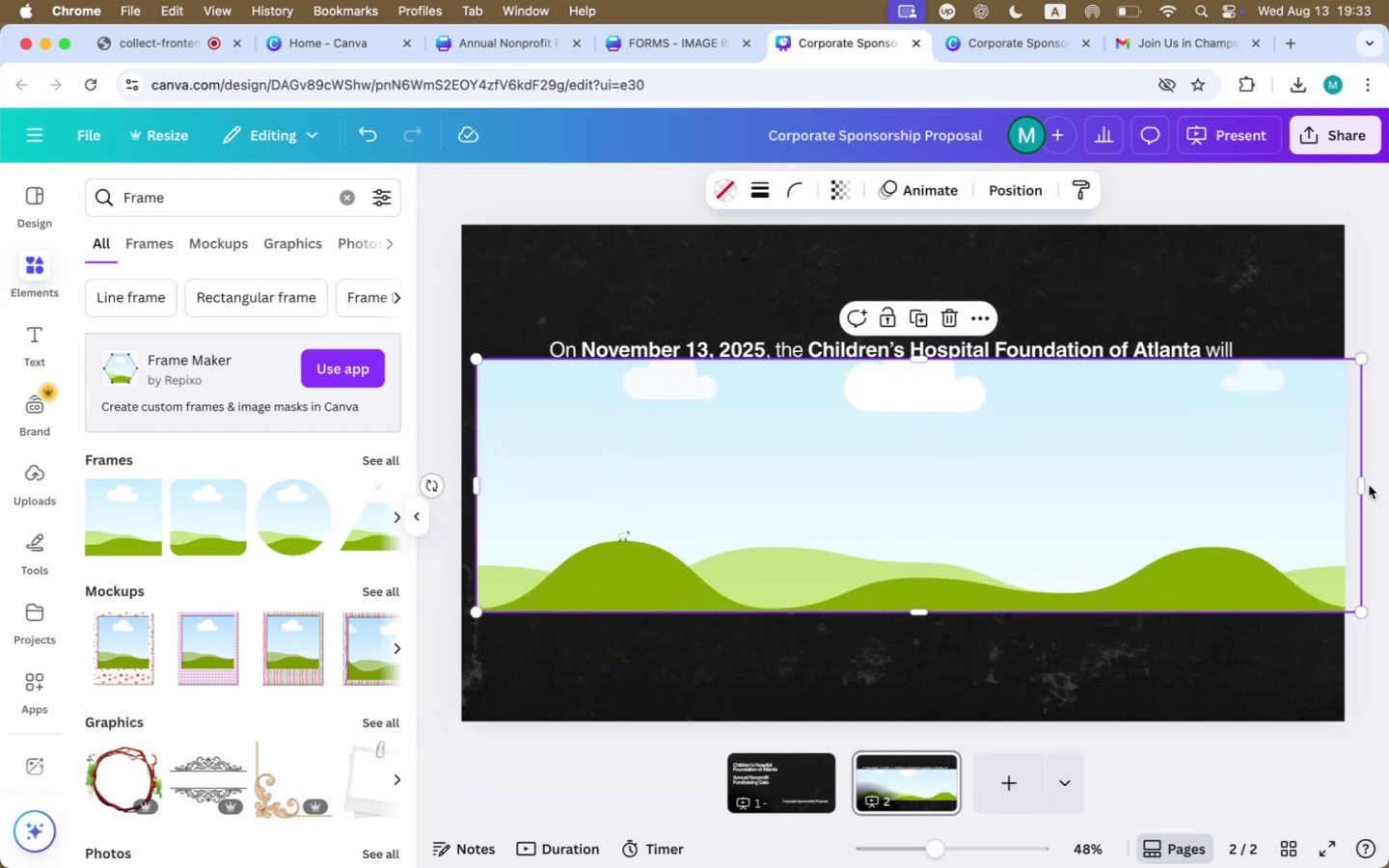 
left_click_drag(start_coordinate=[1361, 487], to_coordinate=[1344, 494])
 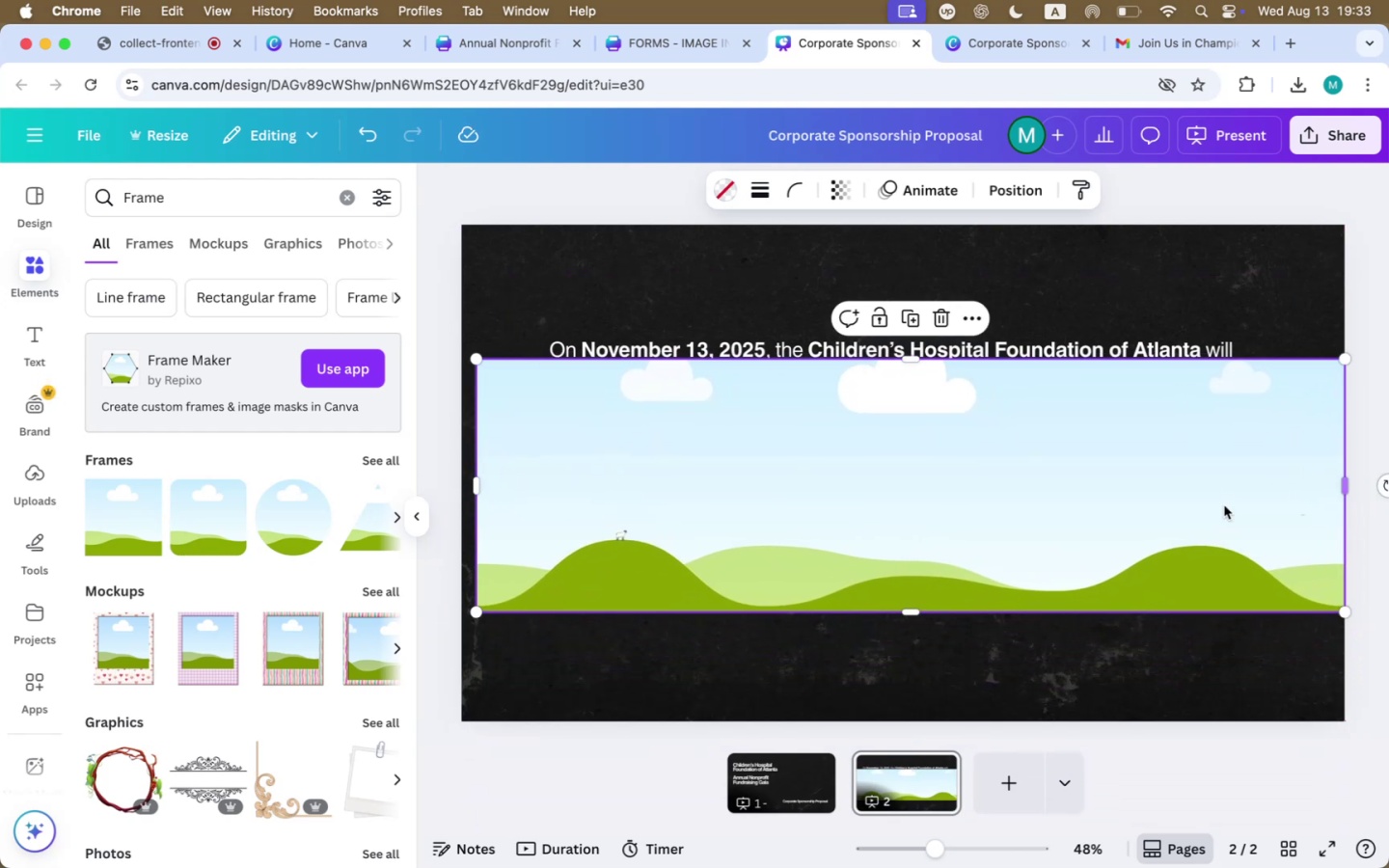 
left_click_drag(start_coordinate=[1143, 502], to_coordinate=[1146, 556])
 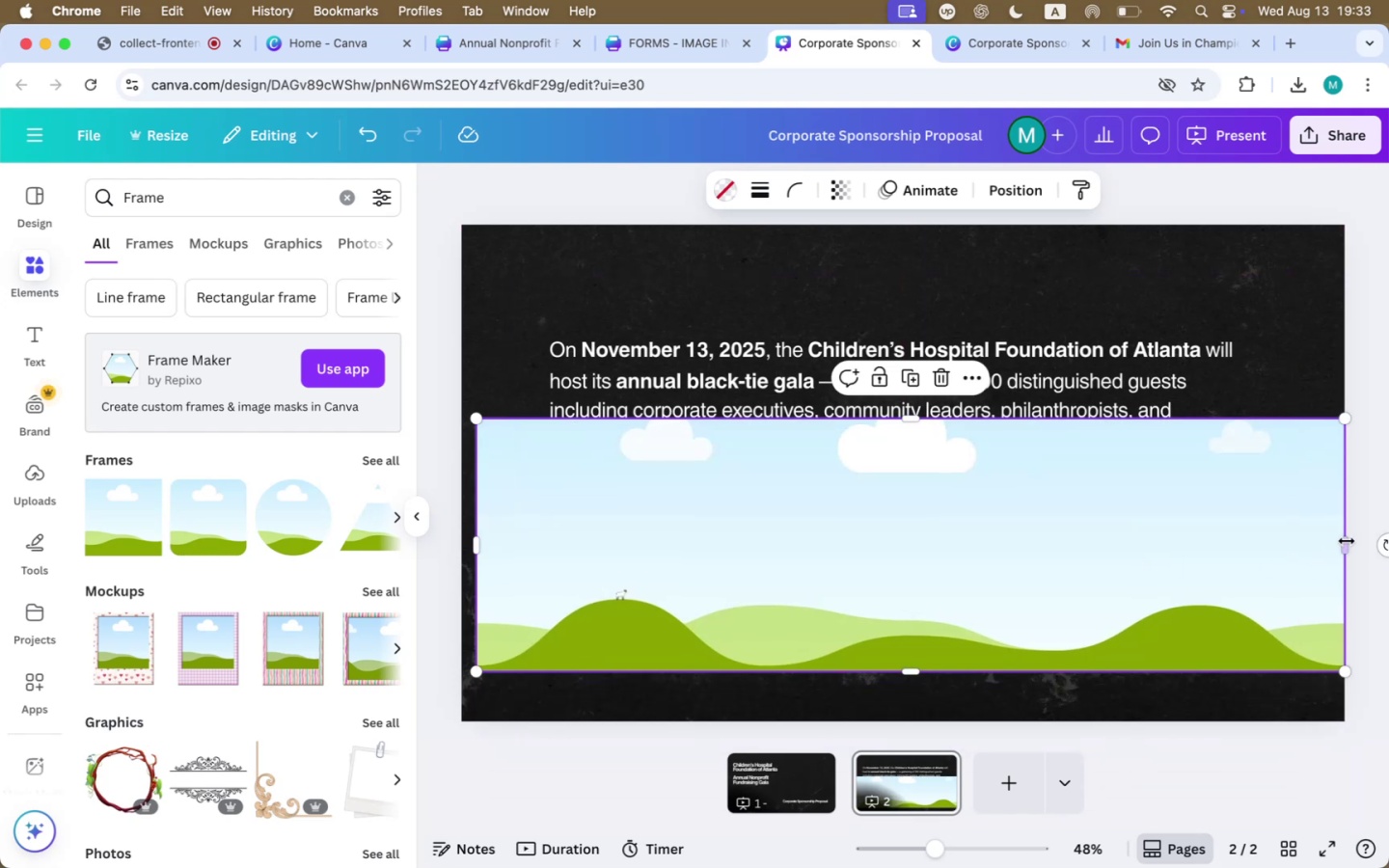 
left_click_drag(start_coordinate=[1347, 545], to_coordinate=[809, 536])
 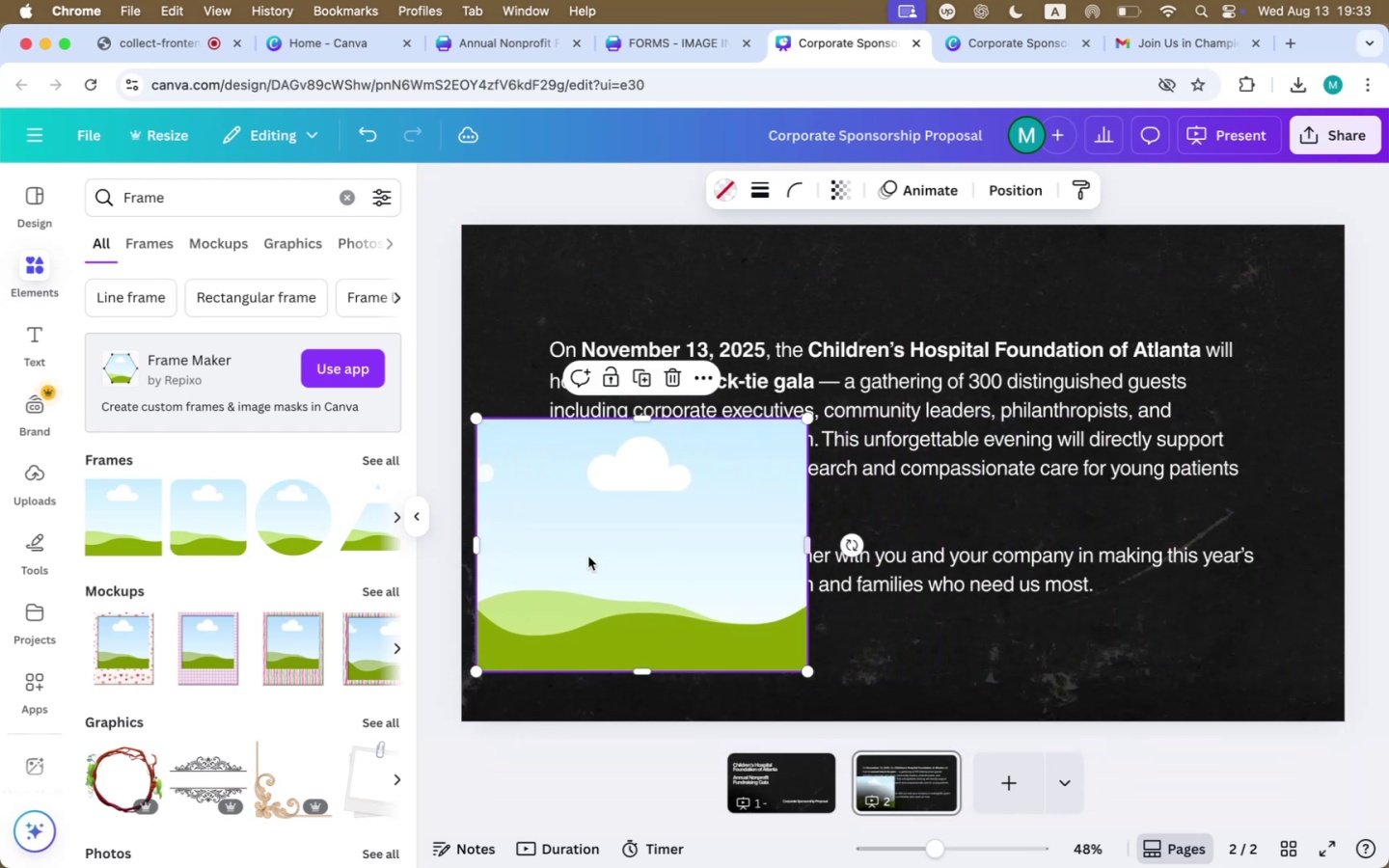 
left_click_drag(start_coordinate=[592, 529], to_coordinate=[578, 726])
 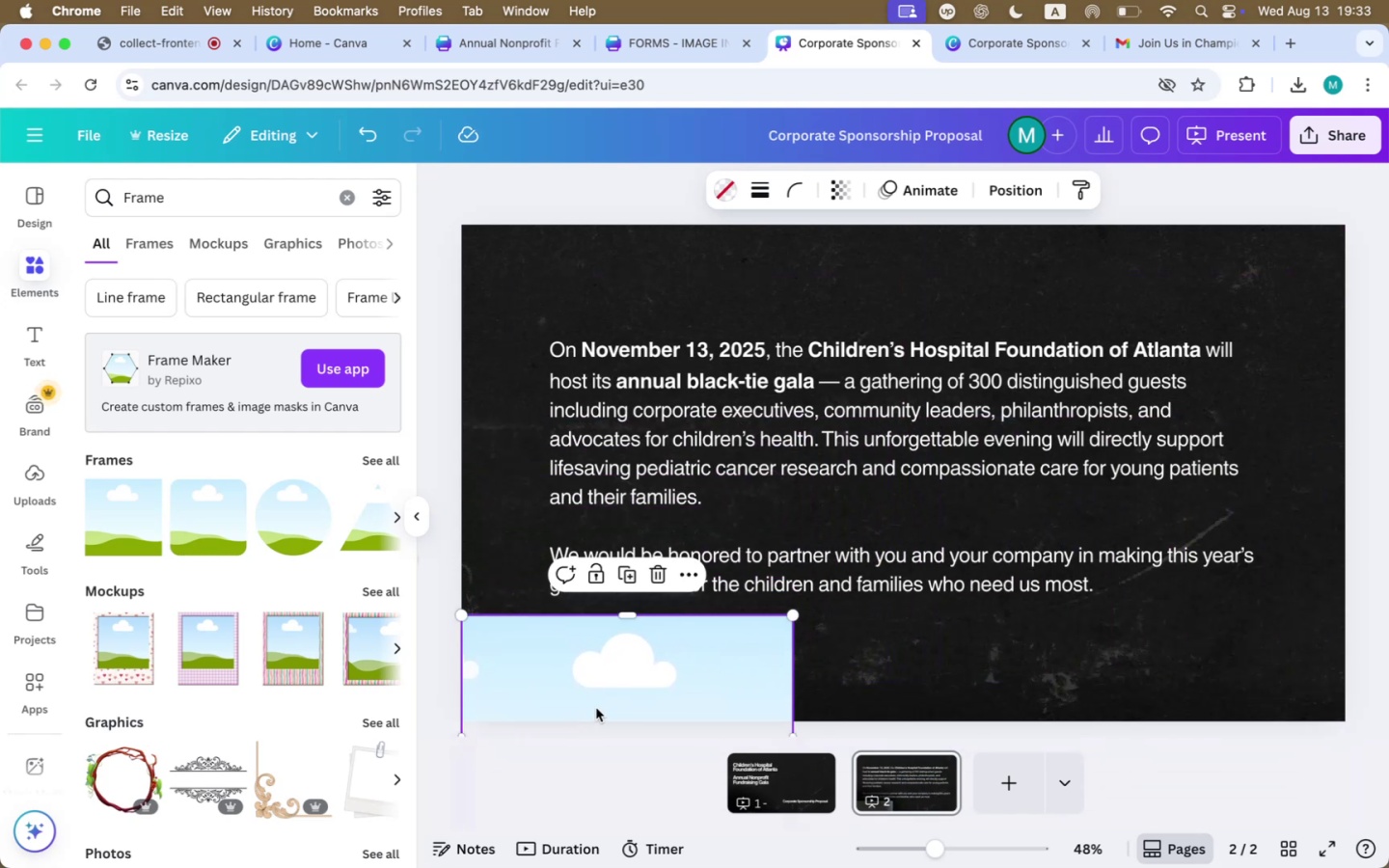 
hold_key(key=OptionLeft, duration=1.54)
left_click_drag(start_coordinate=[570, 685], to_coordinate=[902, 680])
 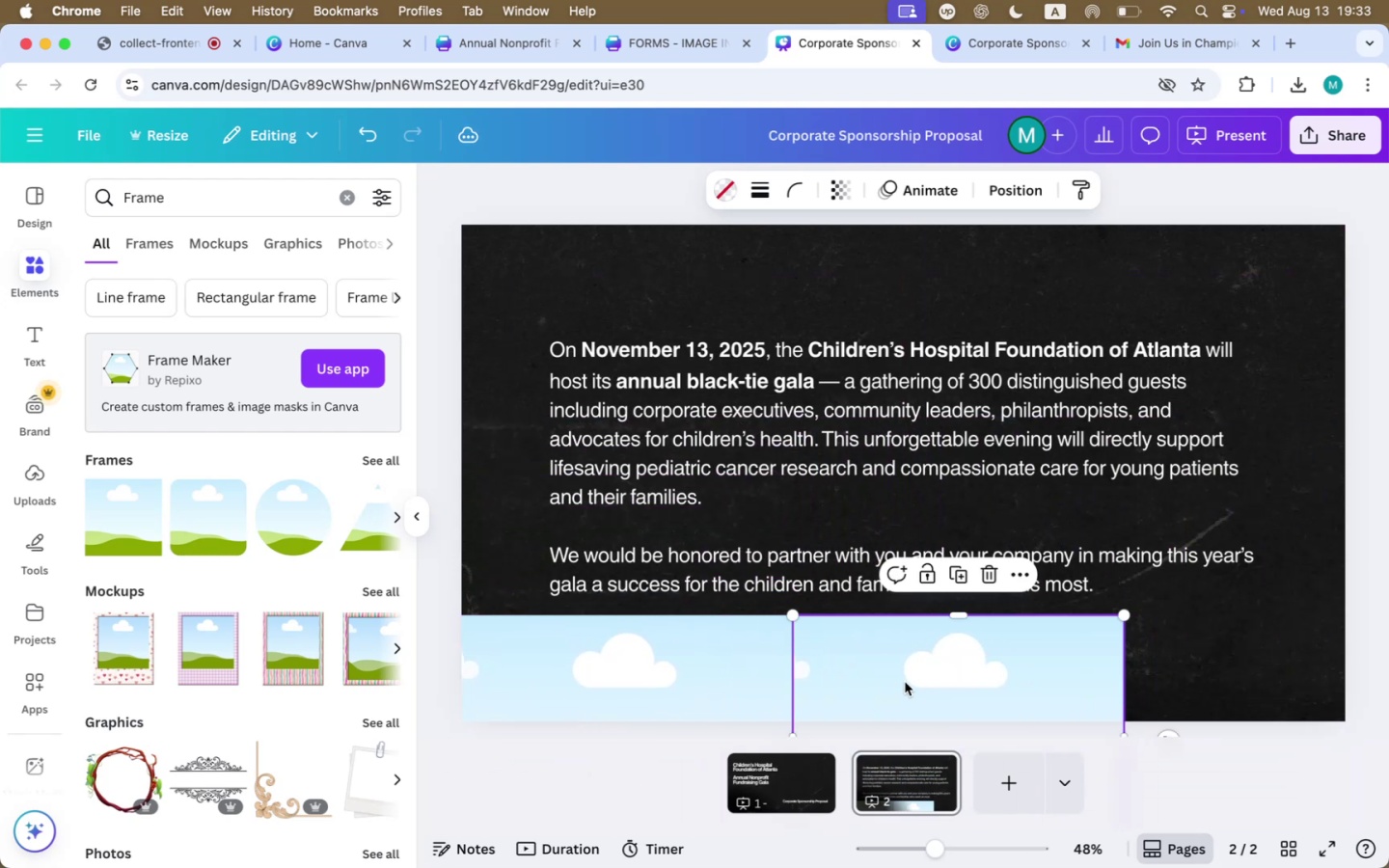 
hold_key(key=OptionLeft, duration=2.37)
left_click_drag(start_coordinate=[892, 682], to_coordinate=[1221, 681])
 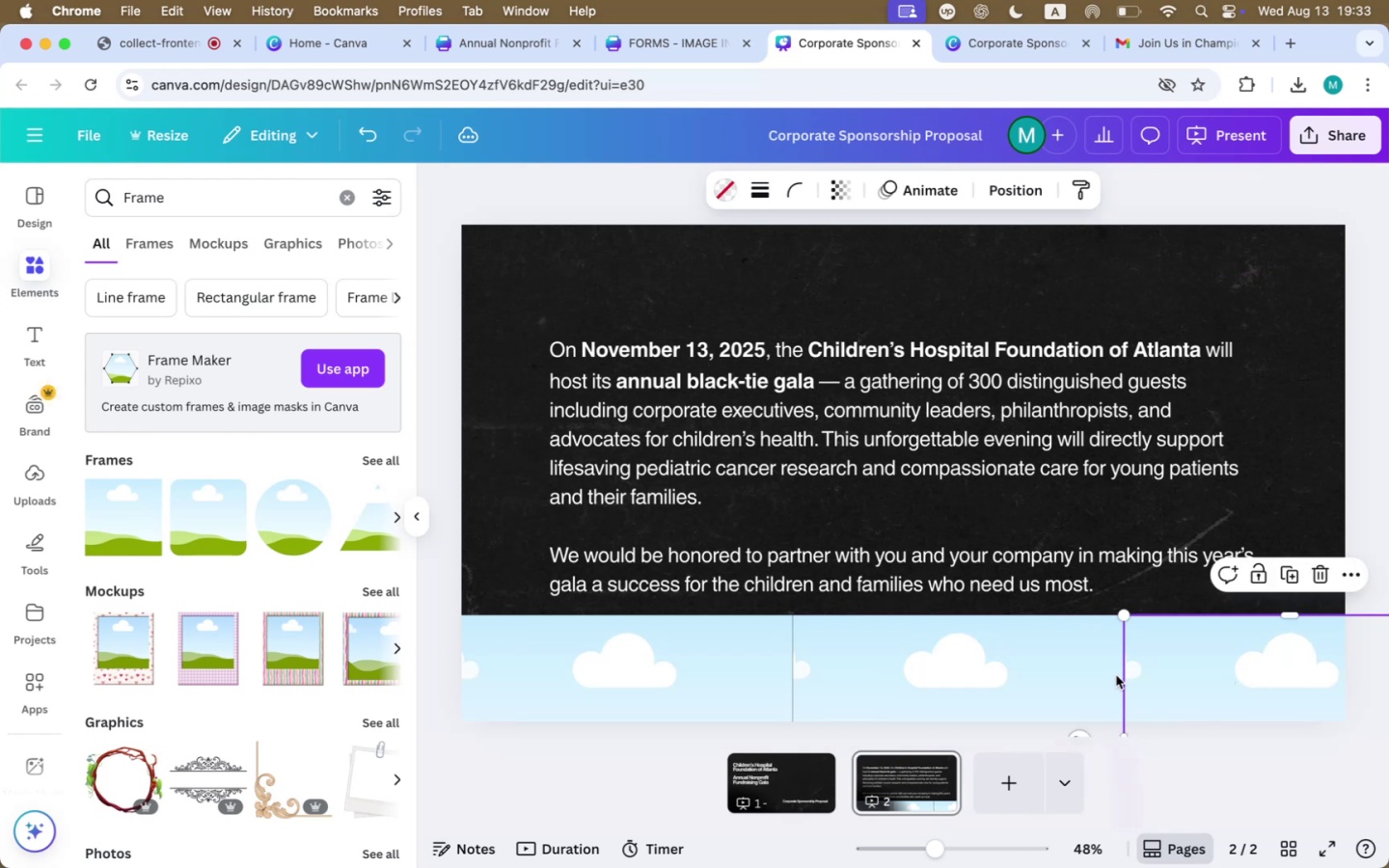 
hold_key(key=ShiftLeft, duration=0.79)
left_click_drag(start_coordinate=[1074, 676], to_coordinate=[1043, 678])
 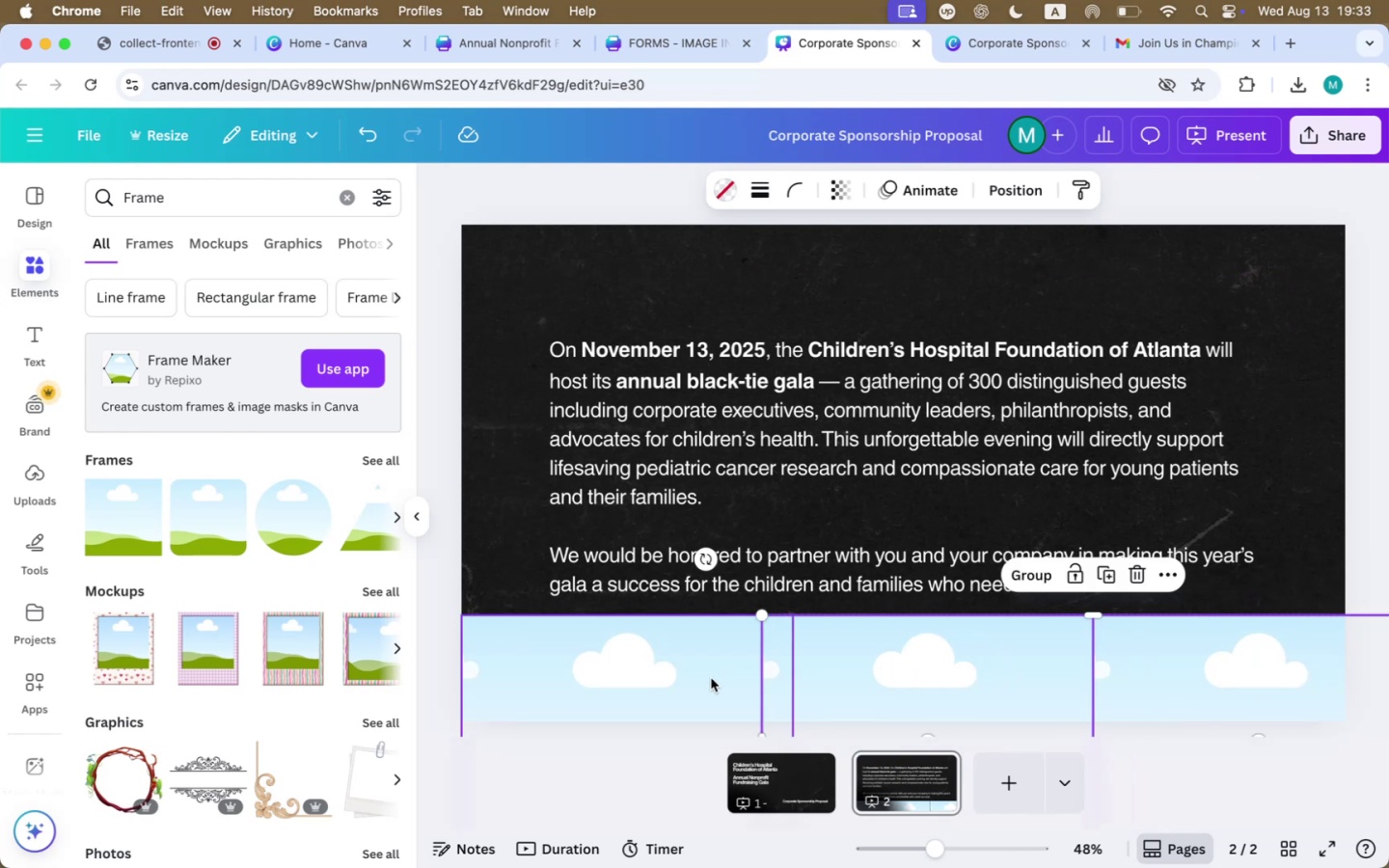 
key(Meta+CommandLeft)
 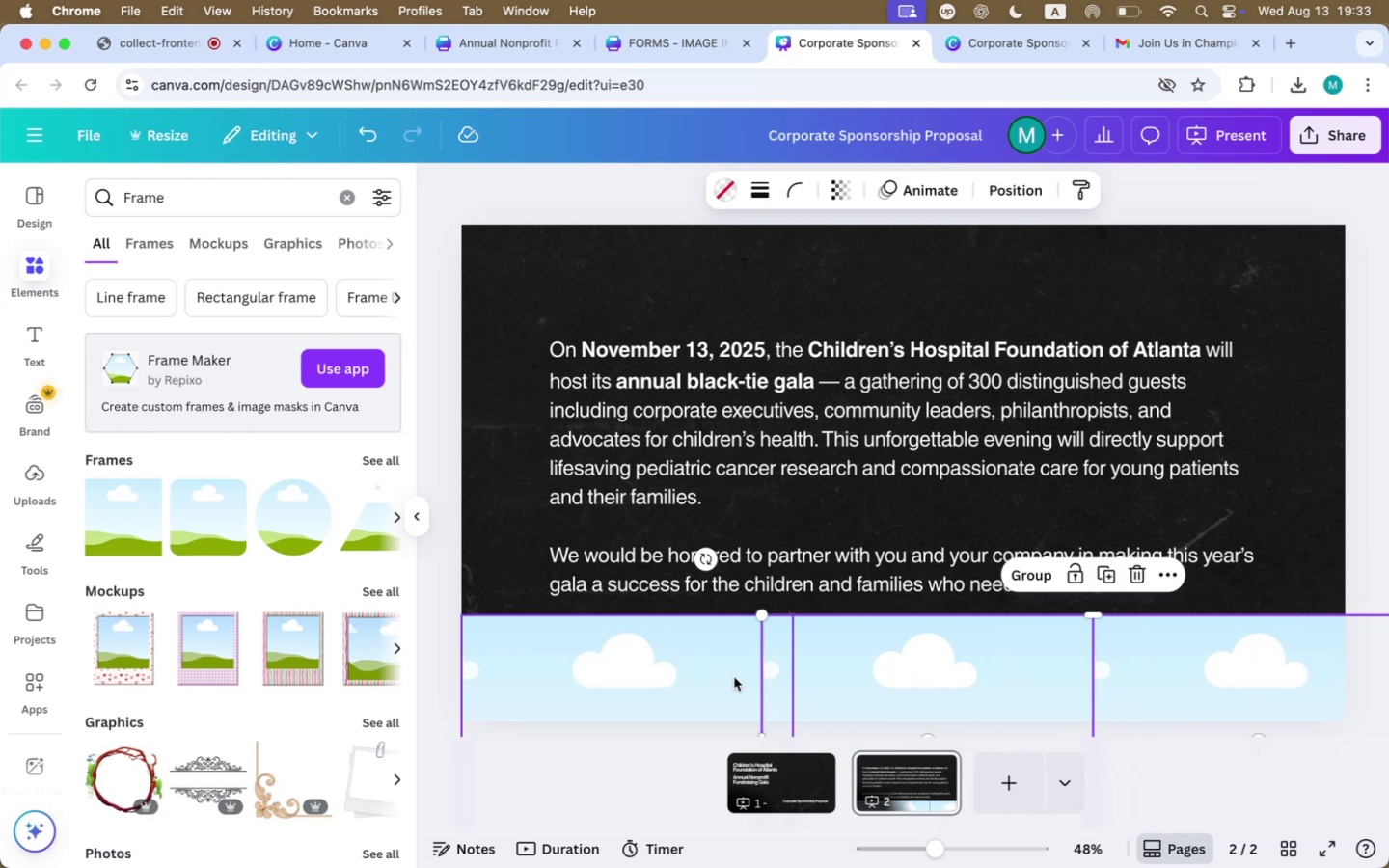 
key(Meta+Z)
 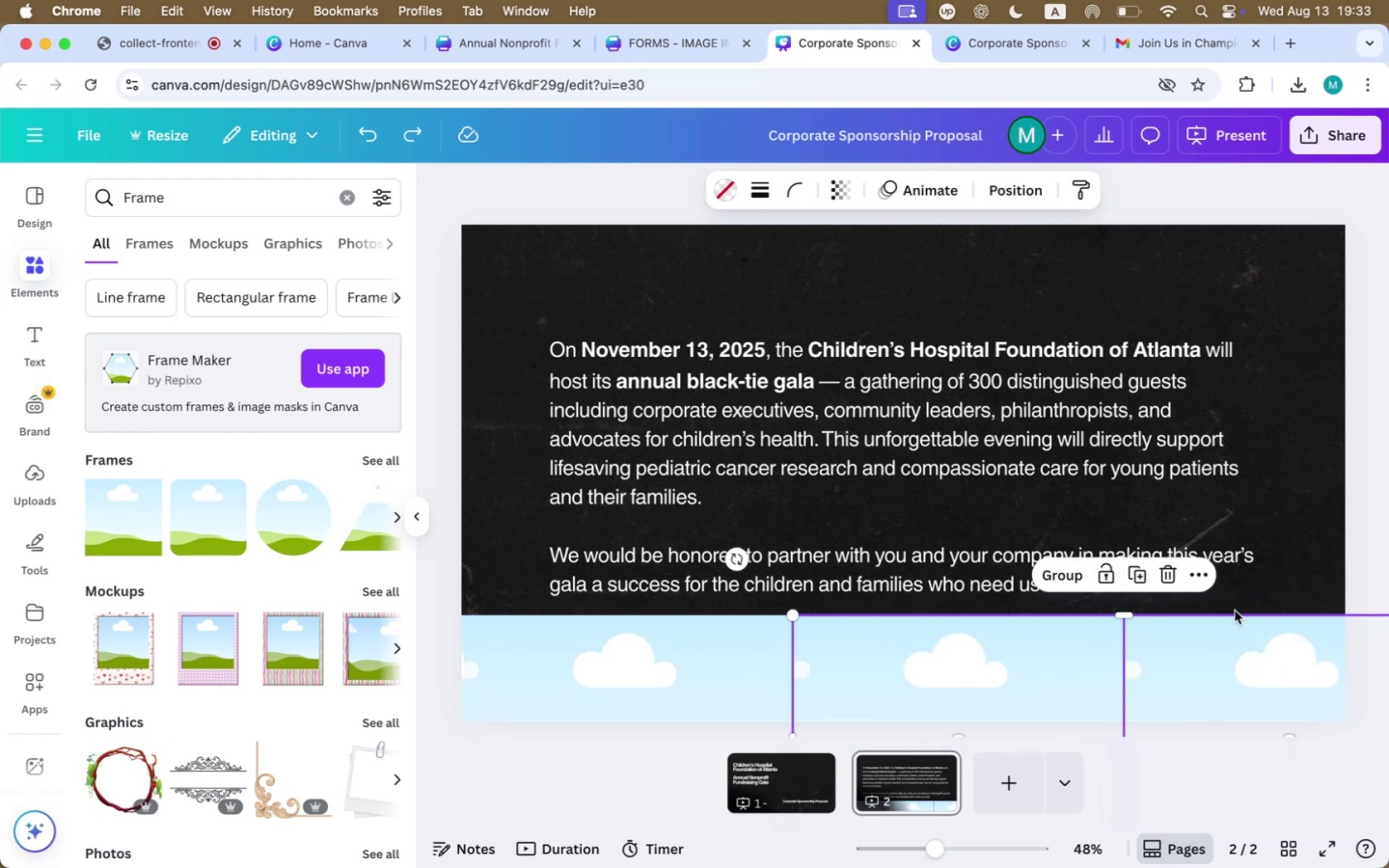 
left_click([1256, 570])
 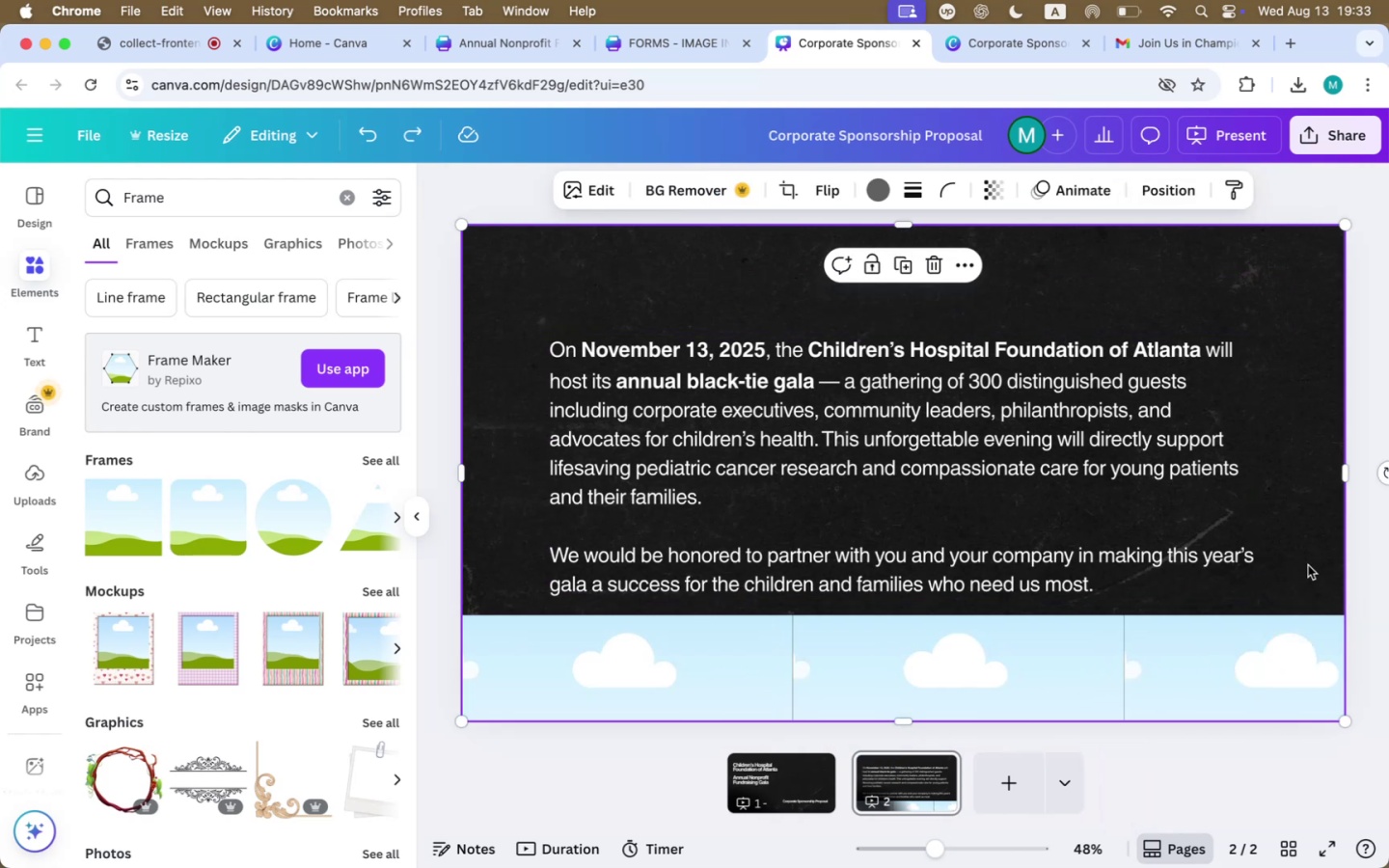 
double_click([1275, 657])
 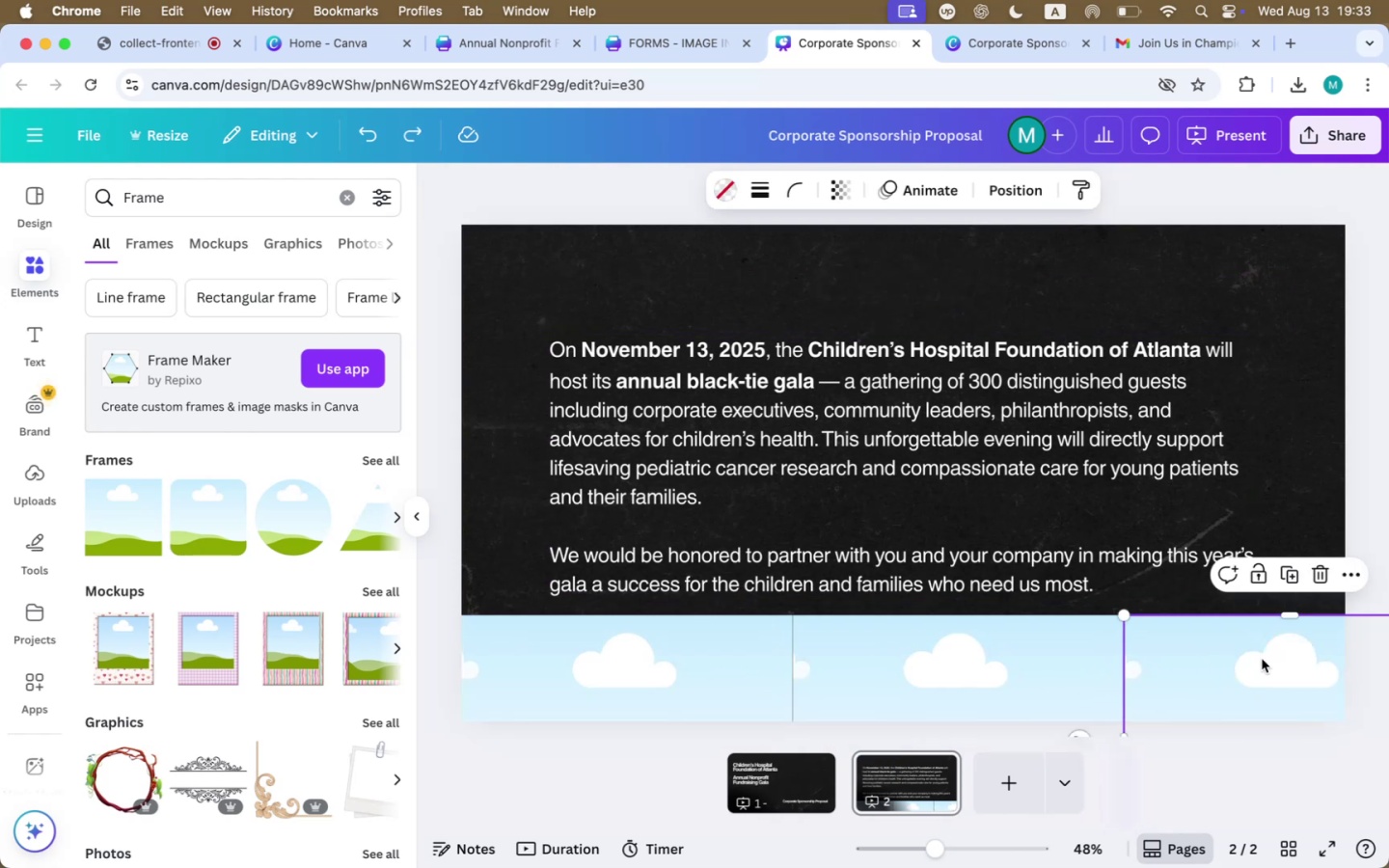 
hold_key(key=ShiftLeft, duration=0.98)
triple_click([997, 682])
 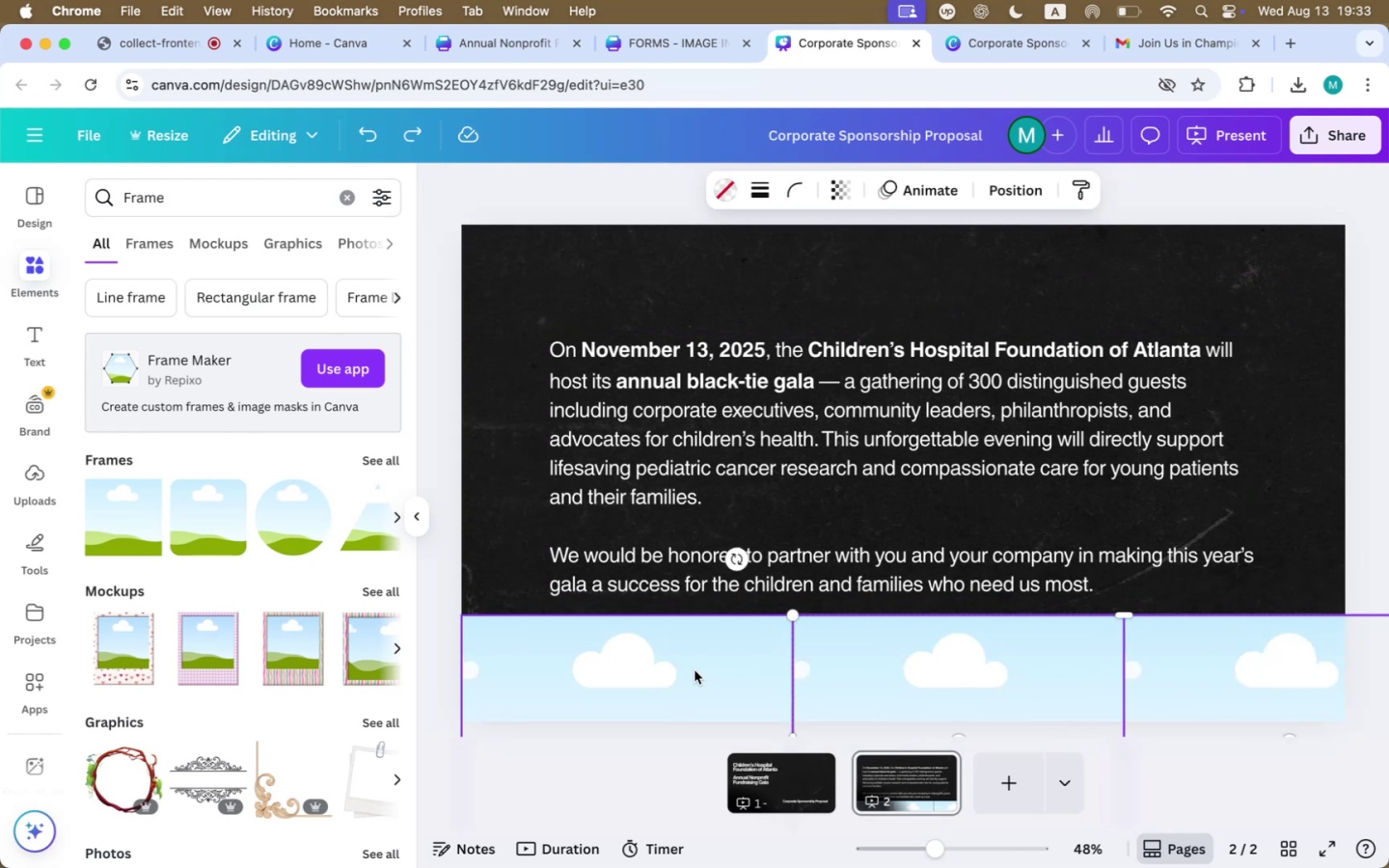 
left_click([694, 670])
 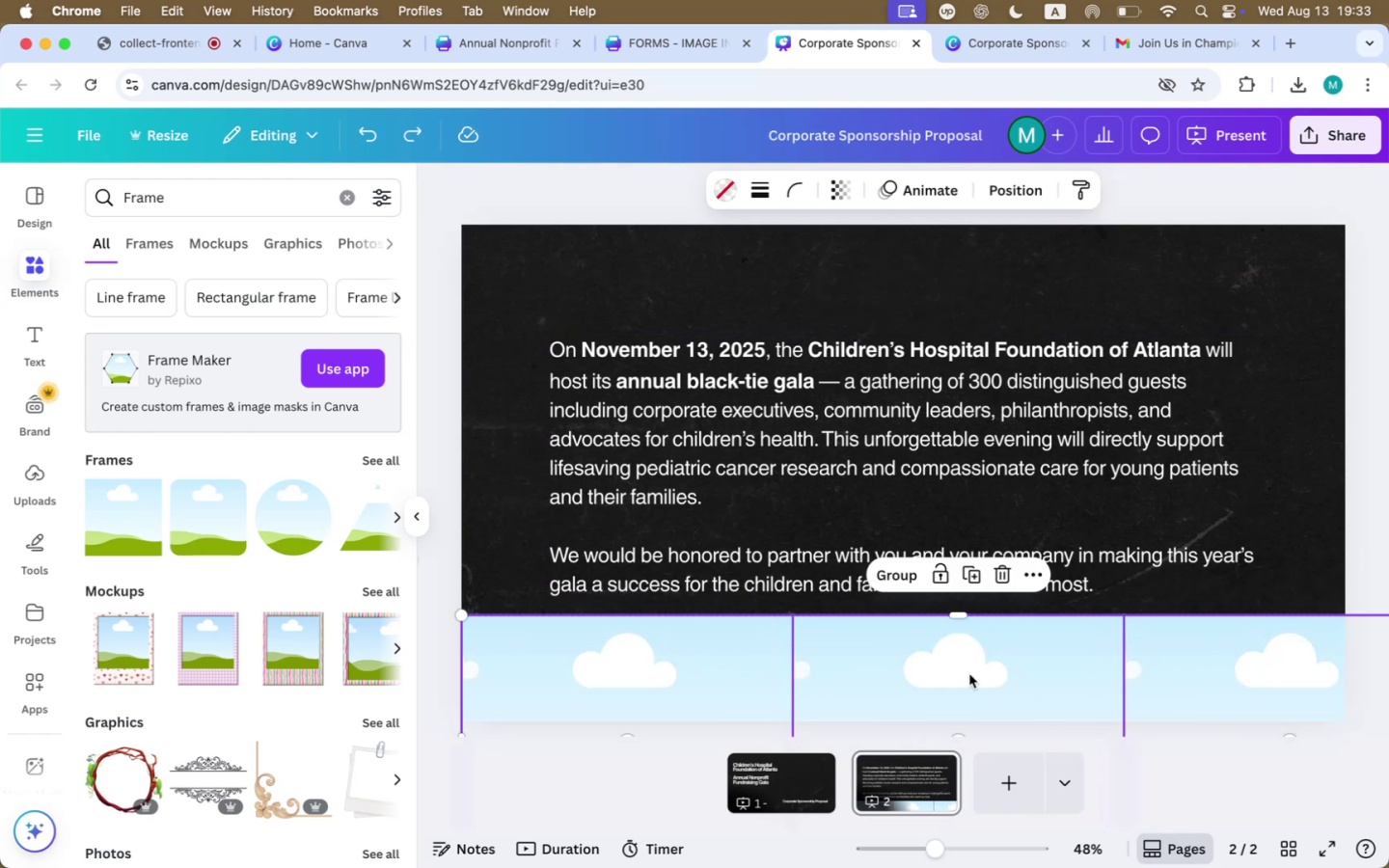 
left_click_drag(start_coordinate=[998, 674], to_coordinate=[944, 692])
 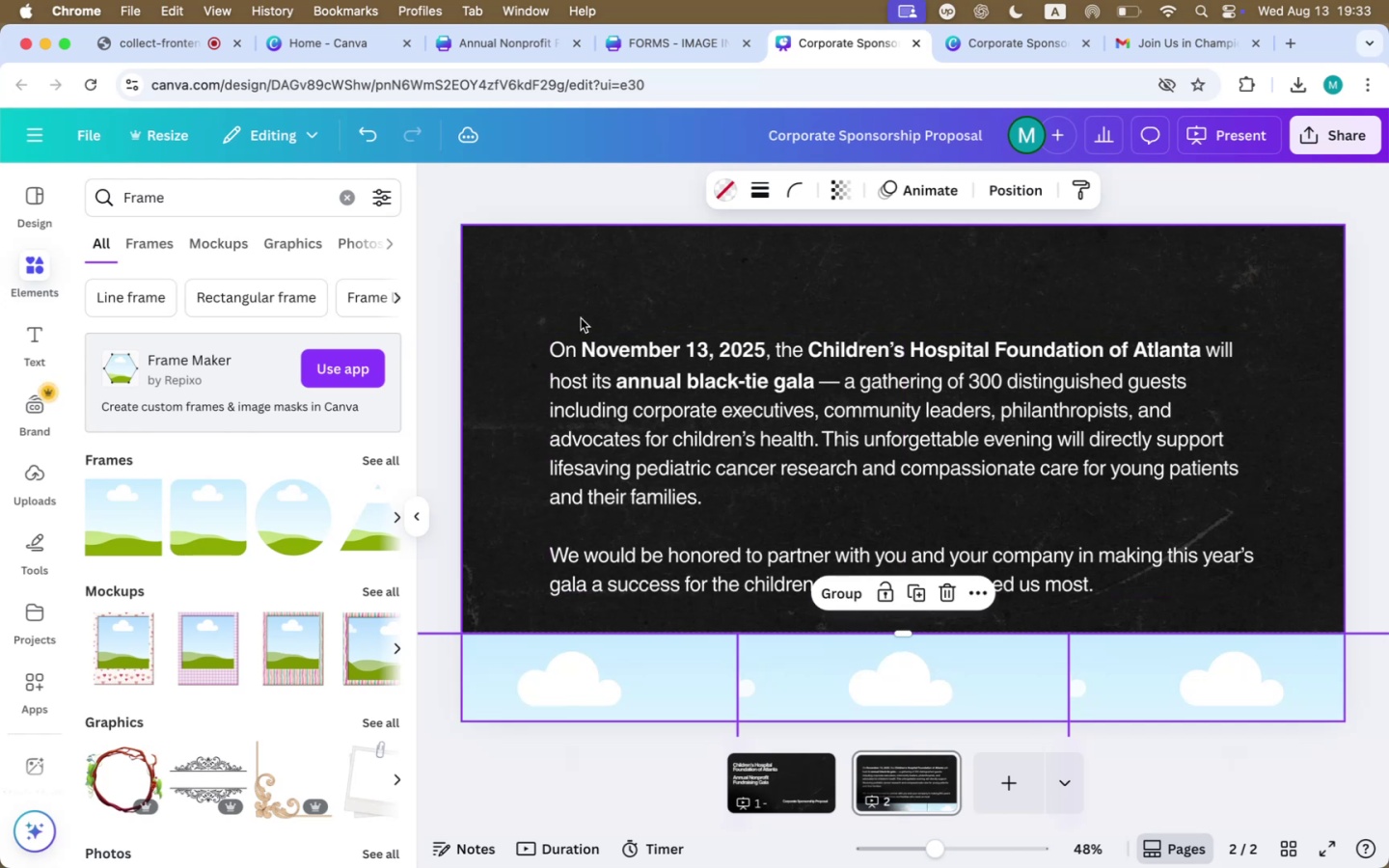 
left_click([572, 262])
 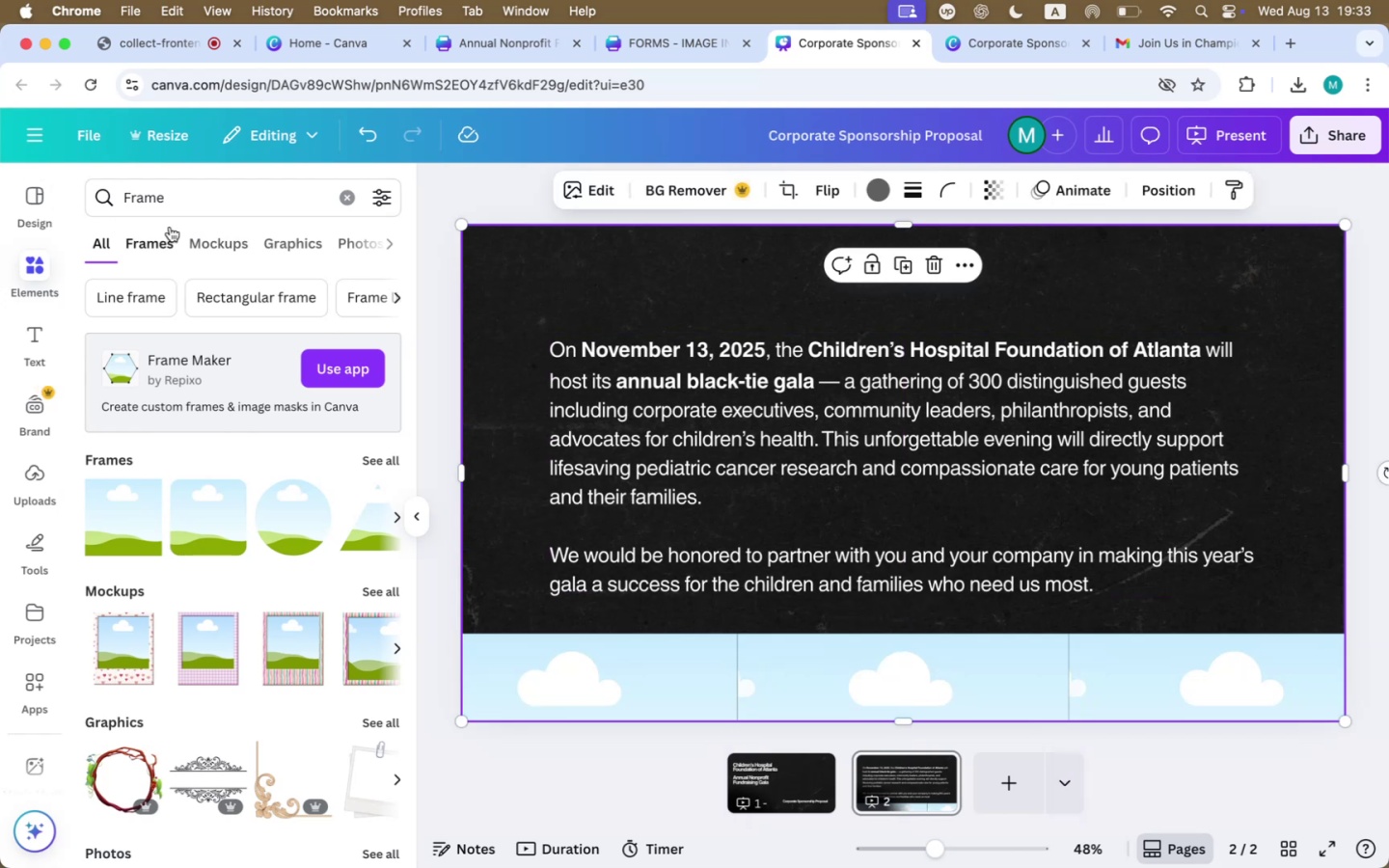 
double_click([184, 209])
 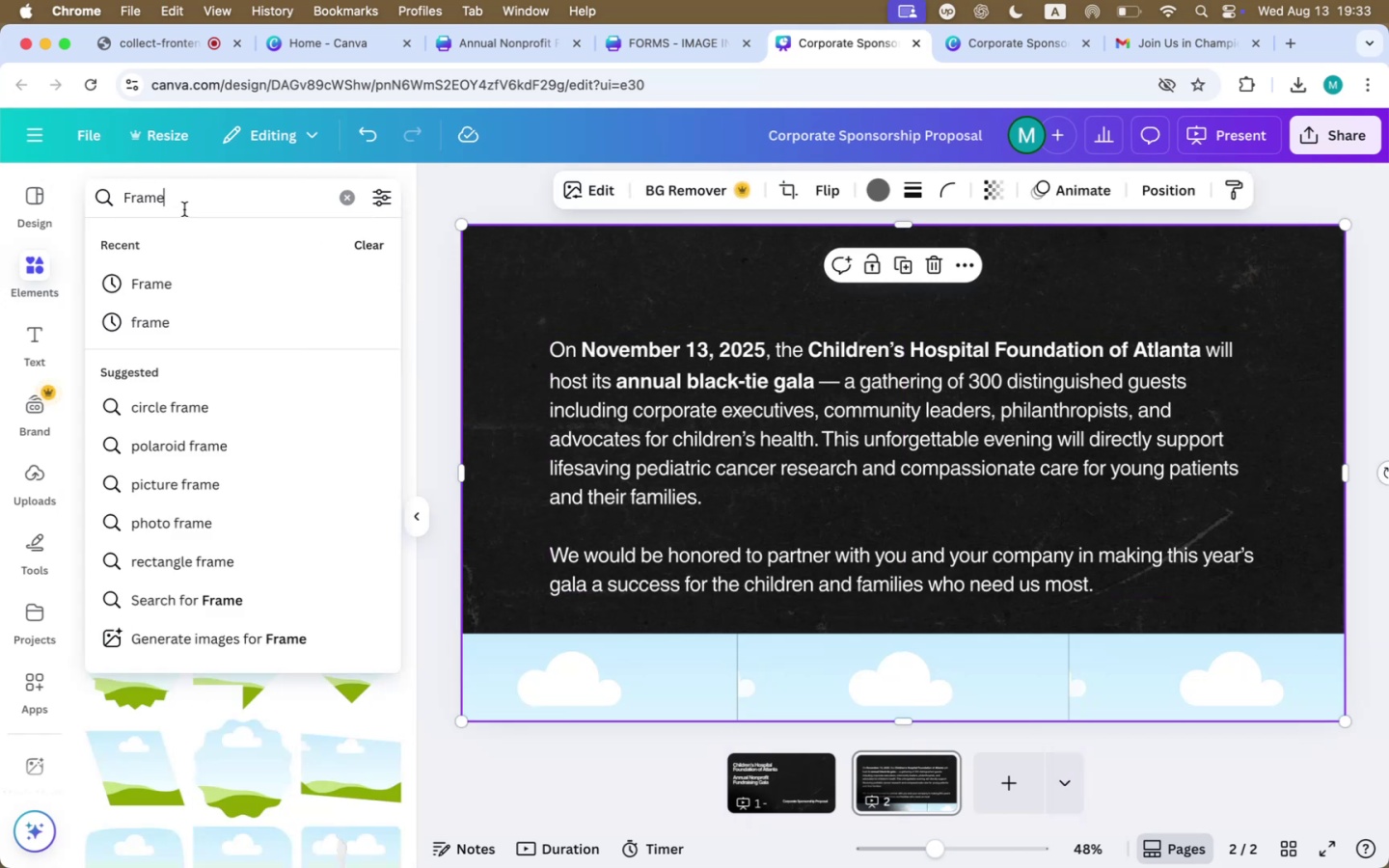 
double_click([184, 209])
 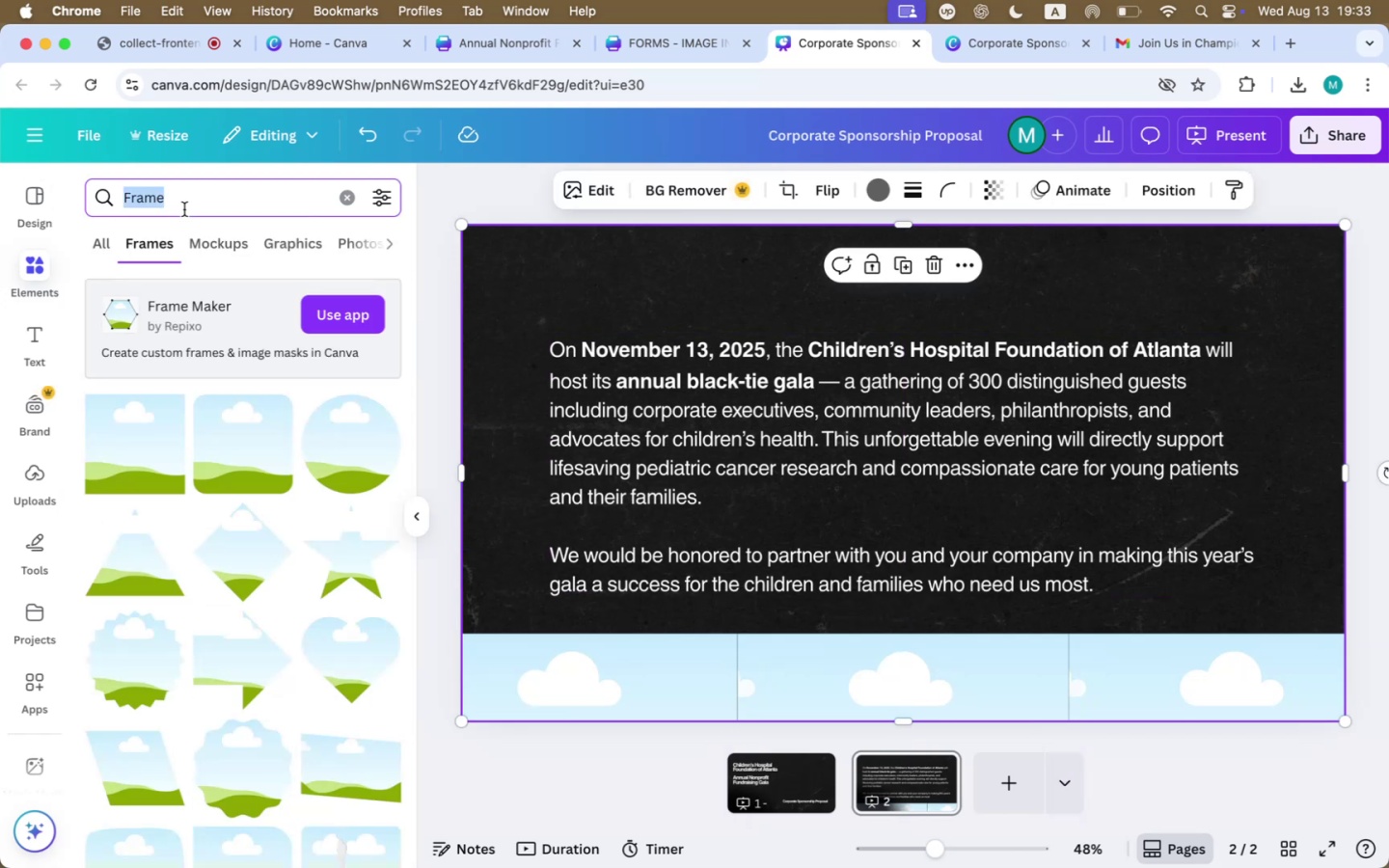 
type(cancer)
 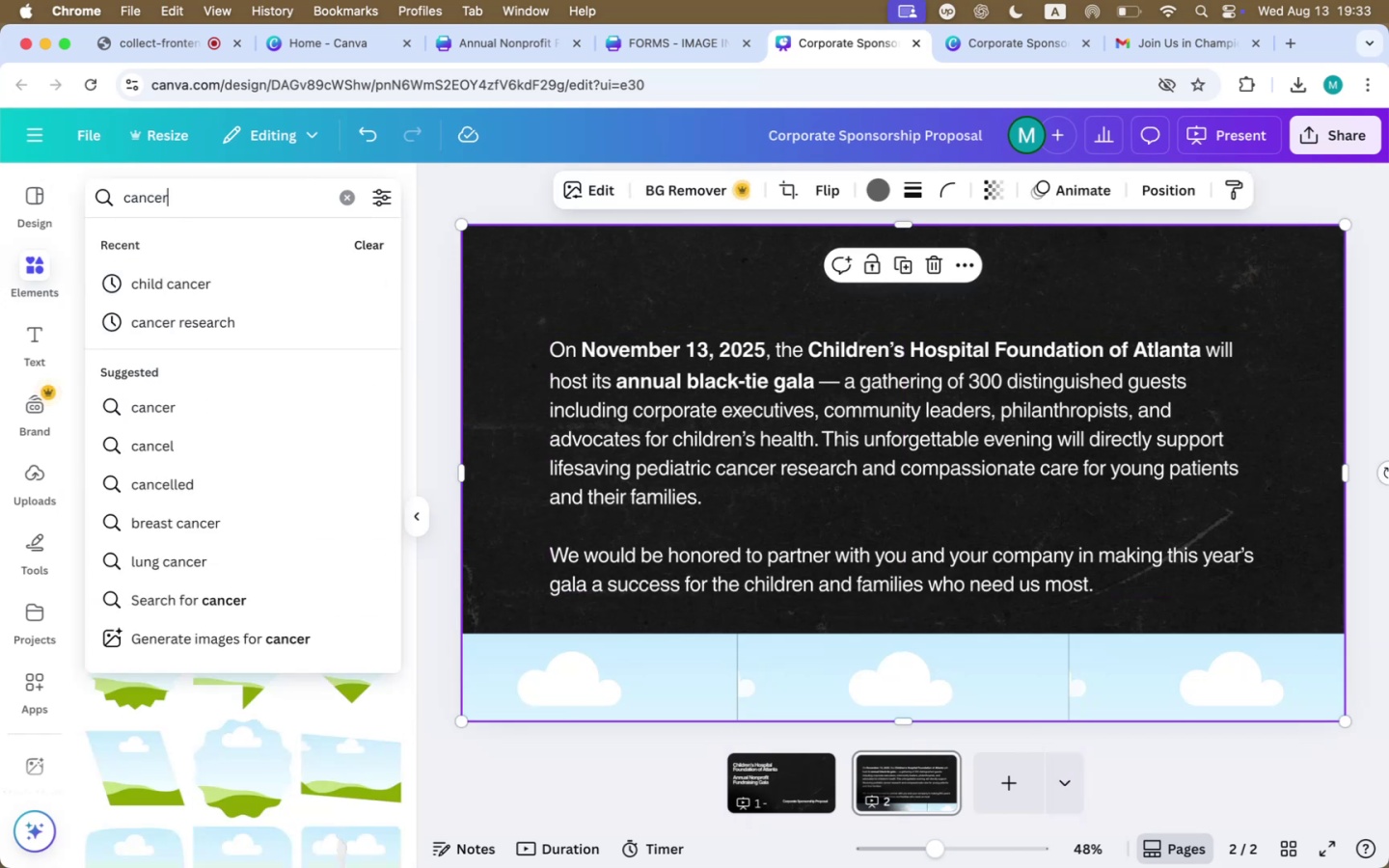 
key(Enter)
 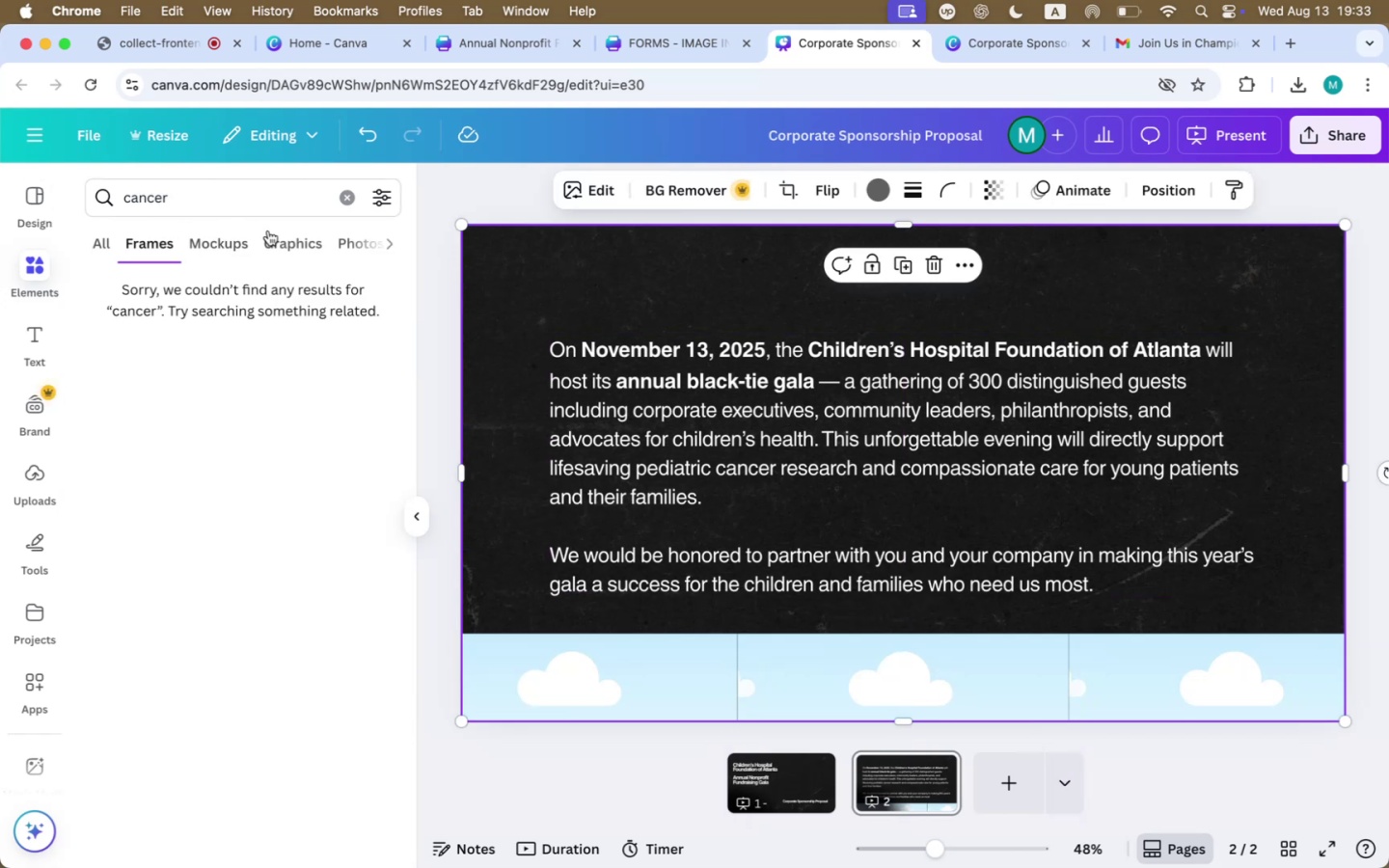 
left_click([363, 234])
 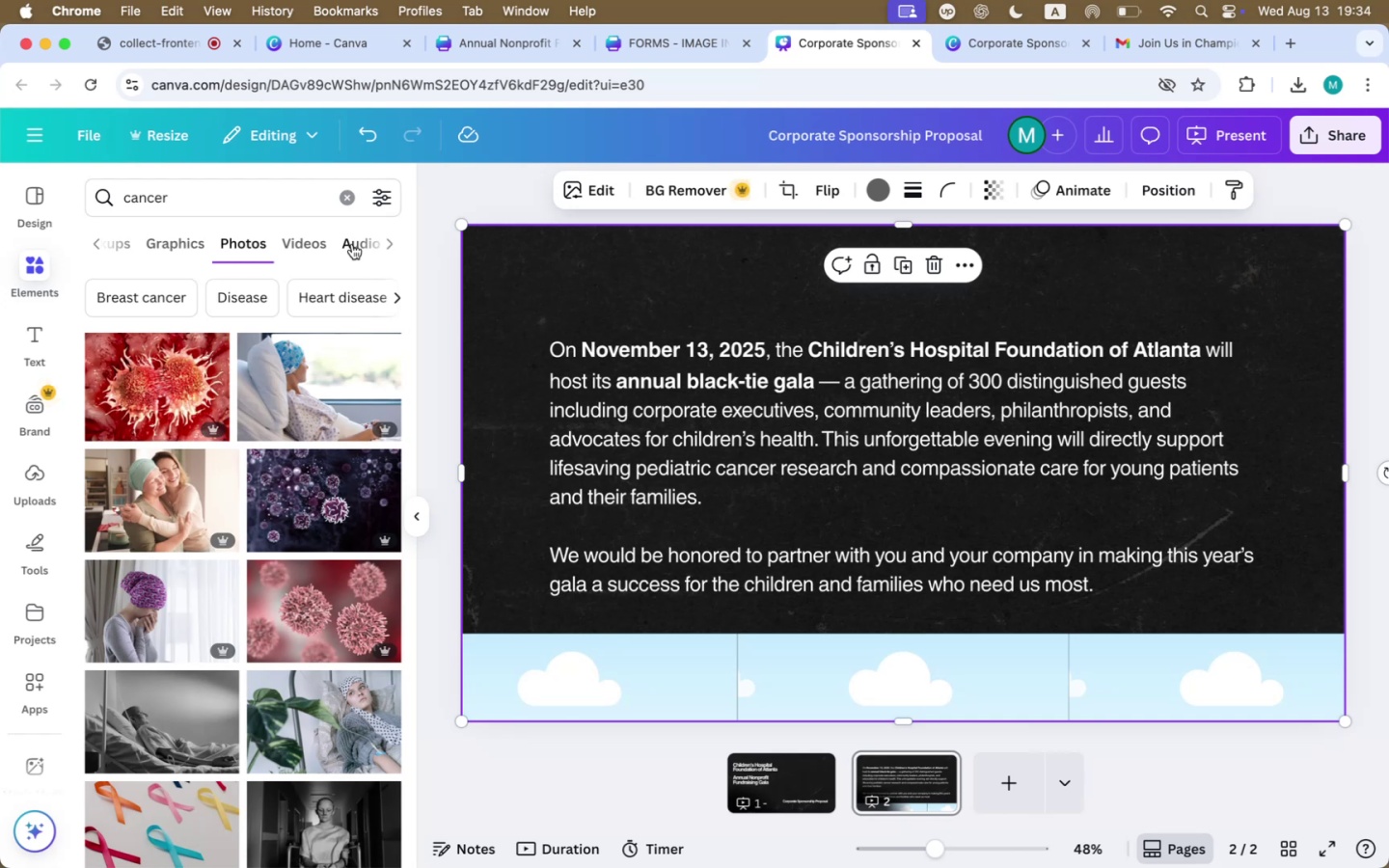 
scroll: coordinate [349, 613], scroll_direction: down, amount: 37.0
 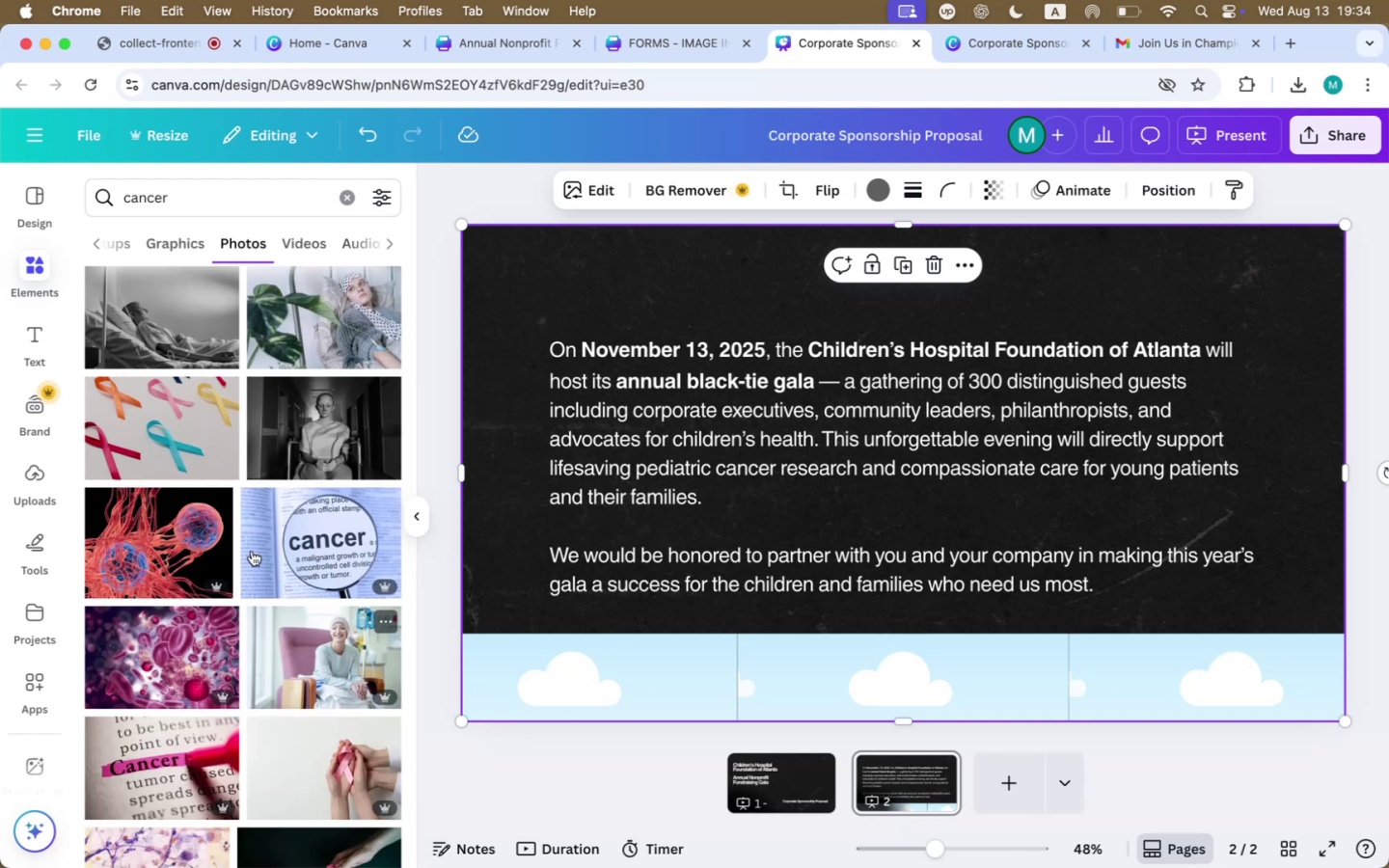 
left_click([180, 405])
 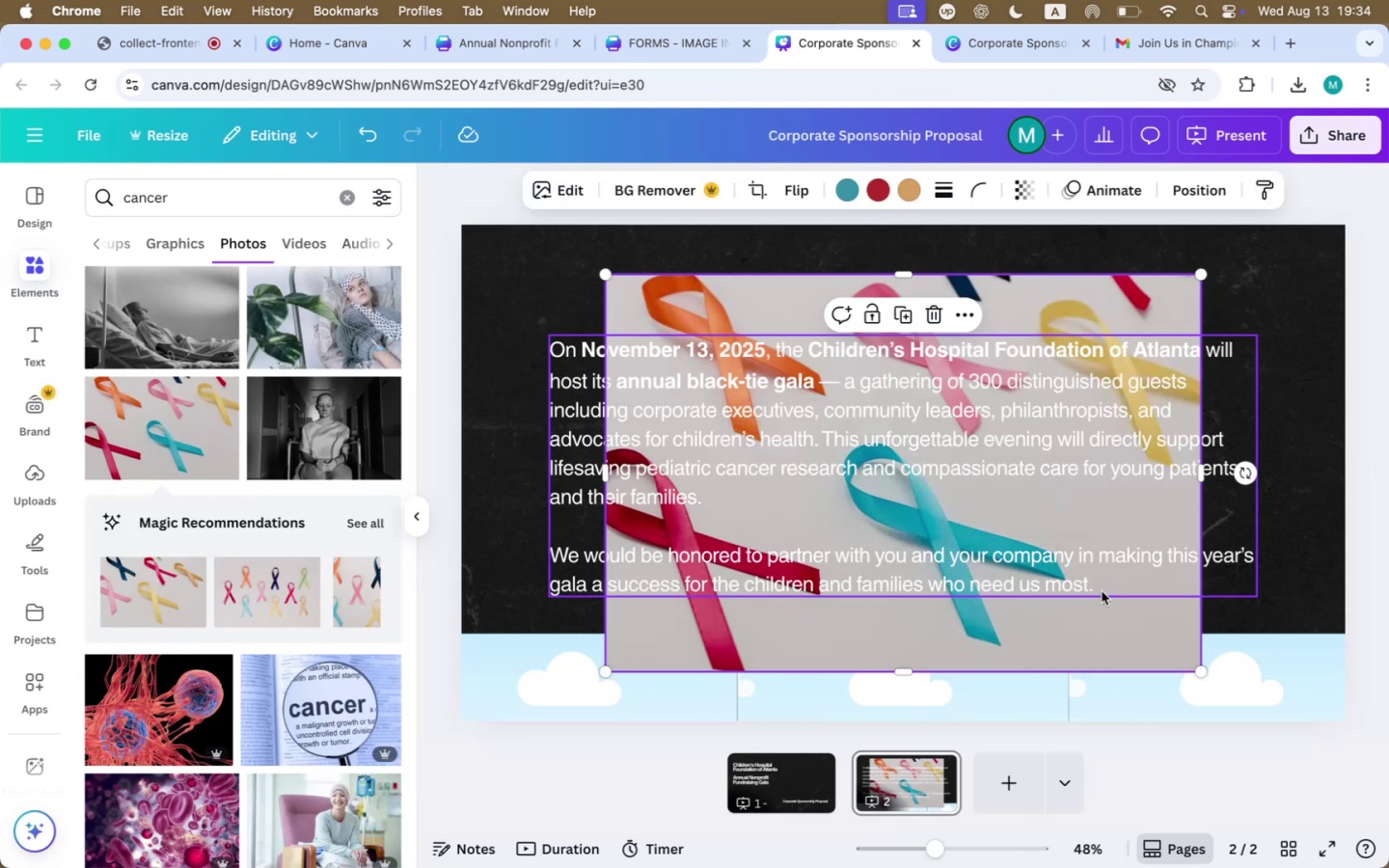 
left_click_drag(start_coordinate=[1043, 624], to_coordinate=[960, 720])
 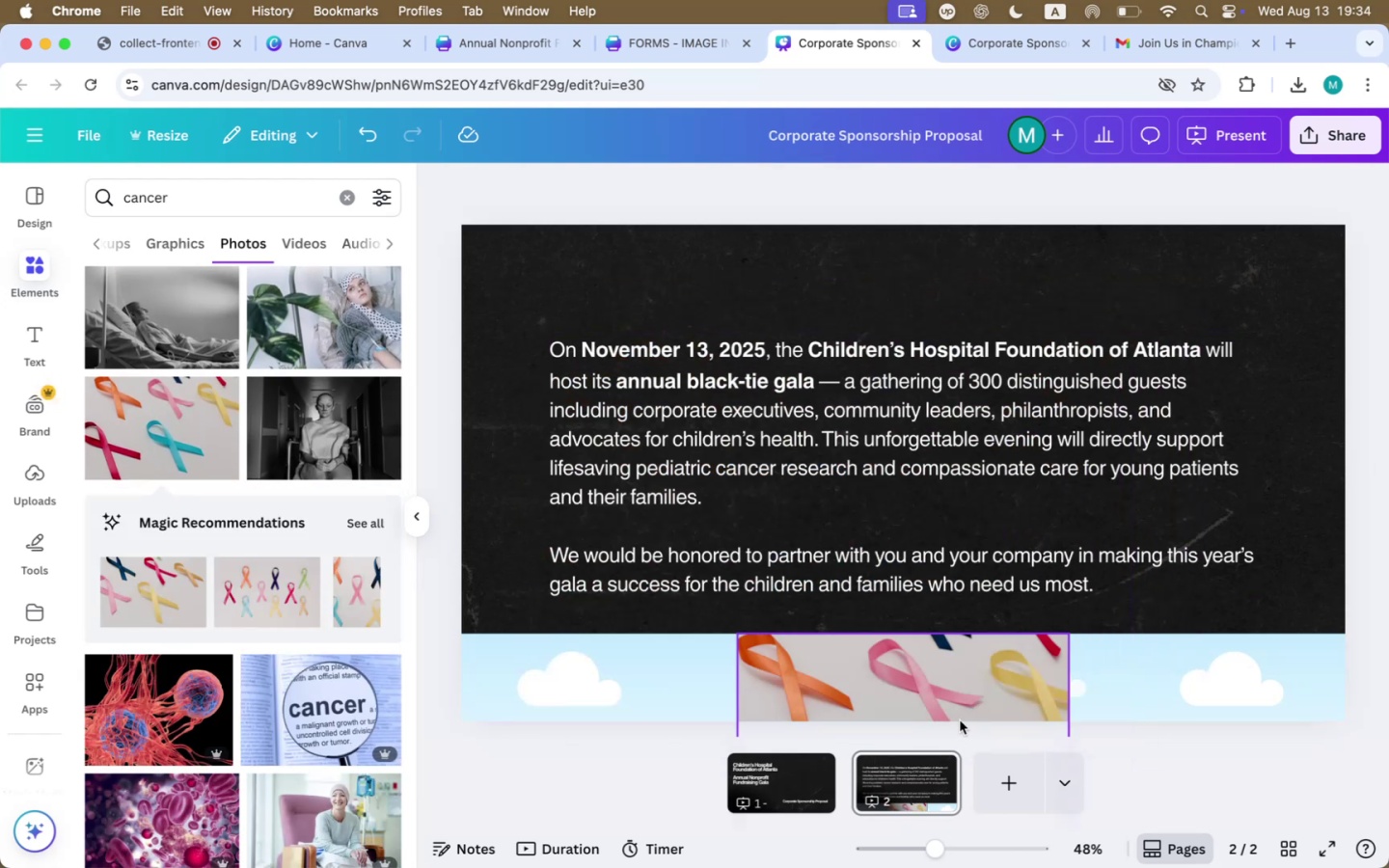 
mouse_move([256, 647])
 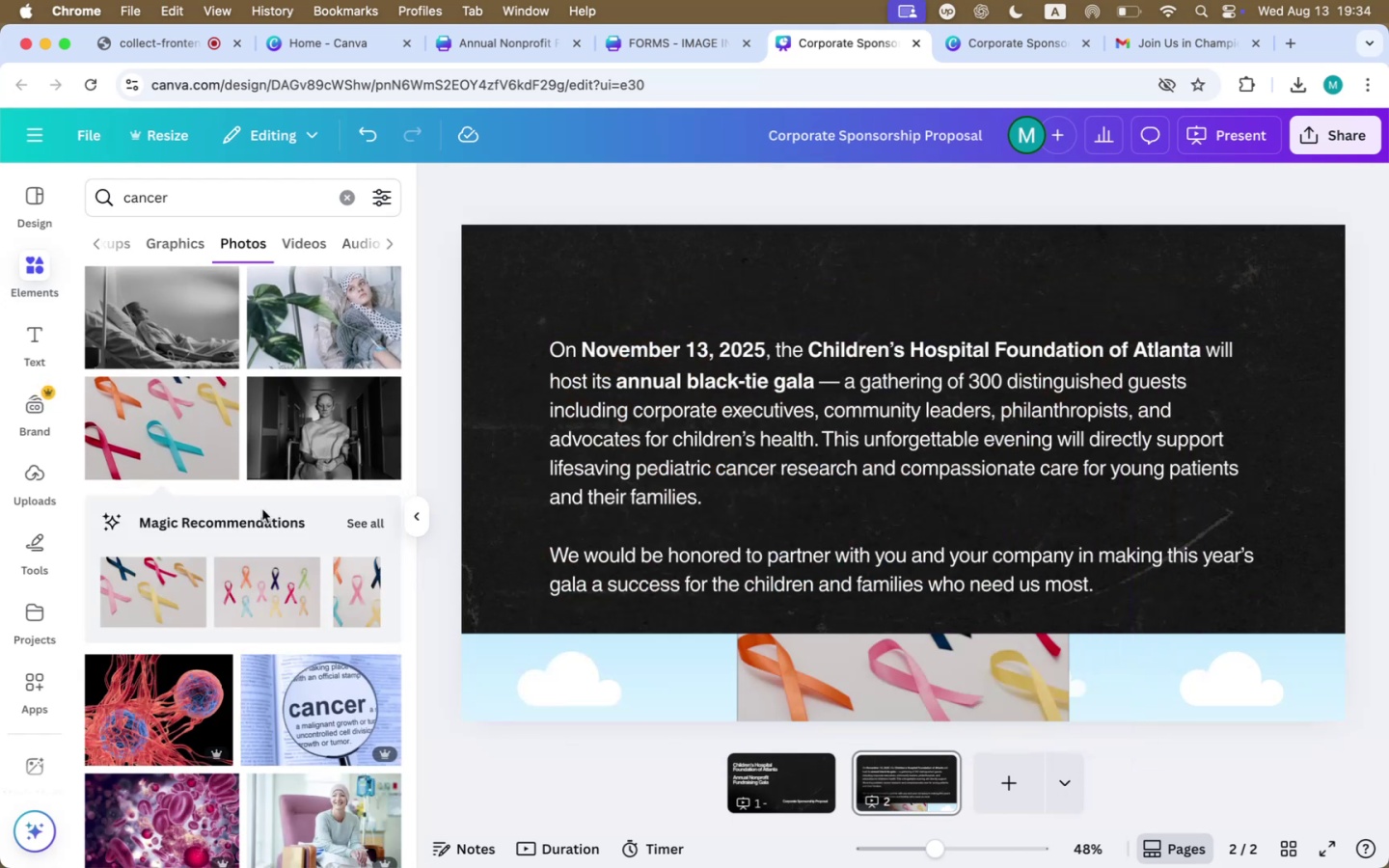 
scroll: coordinate [266, 521], scroll_direction: down, amount: 76.0
 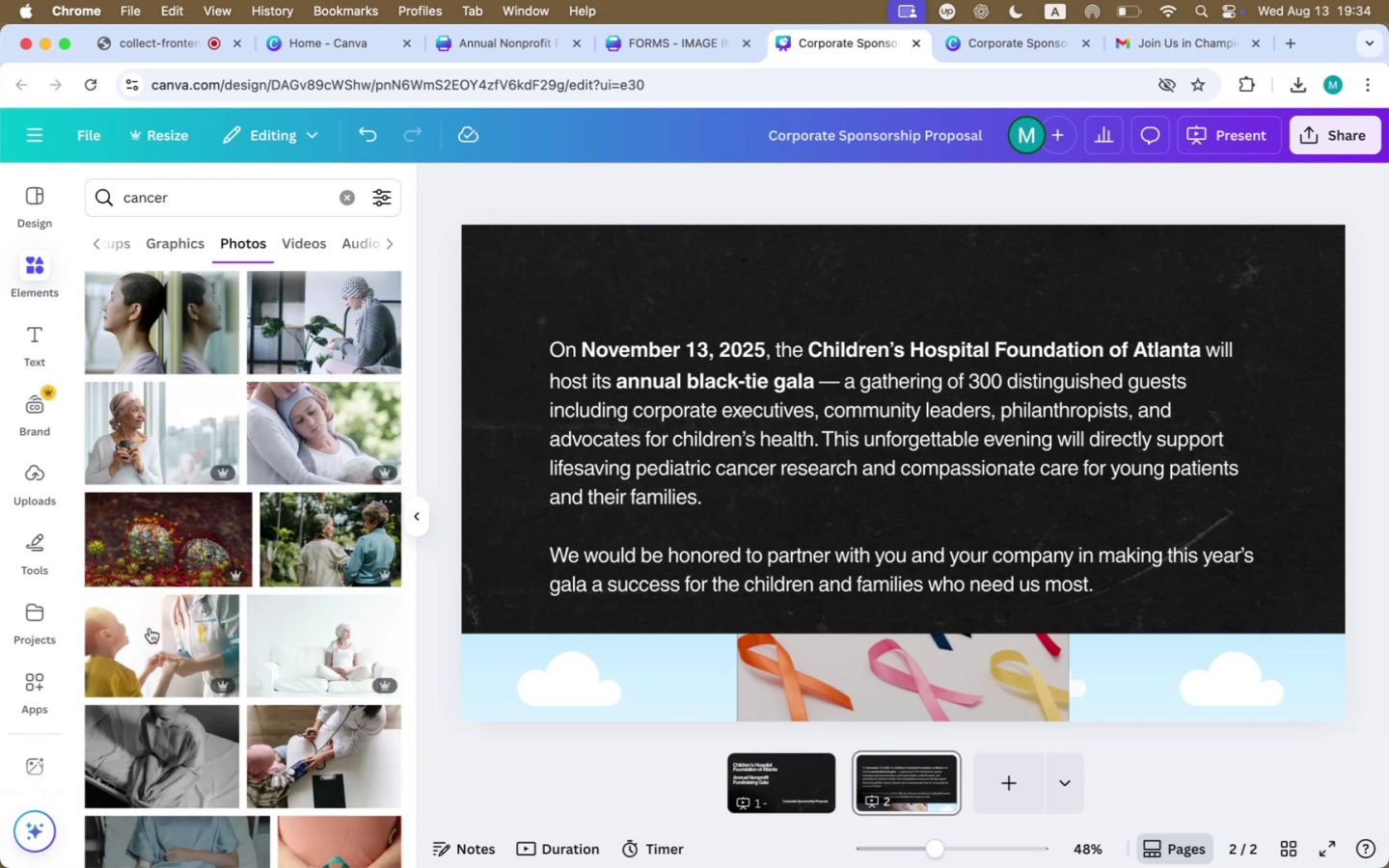 
left_click([123, 658])
 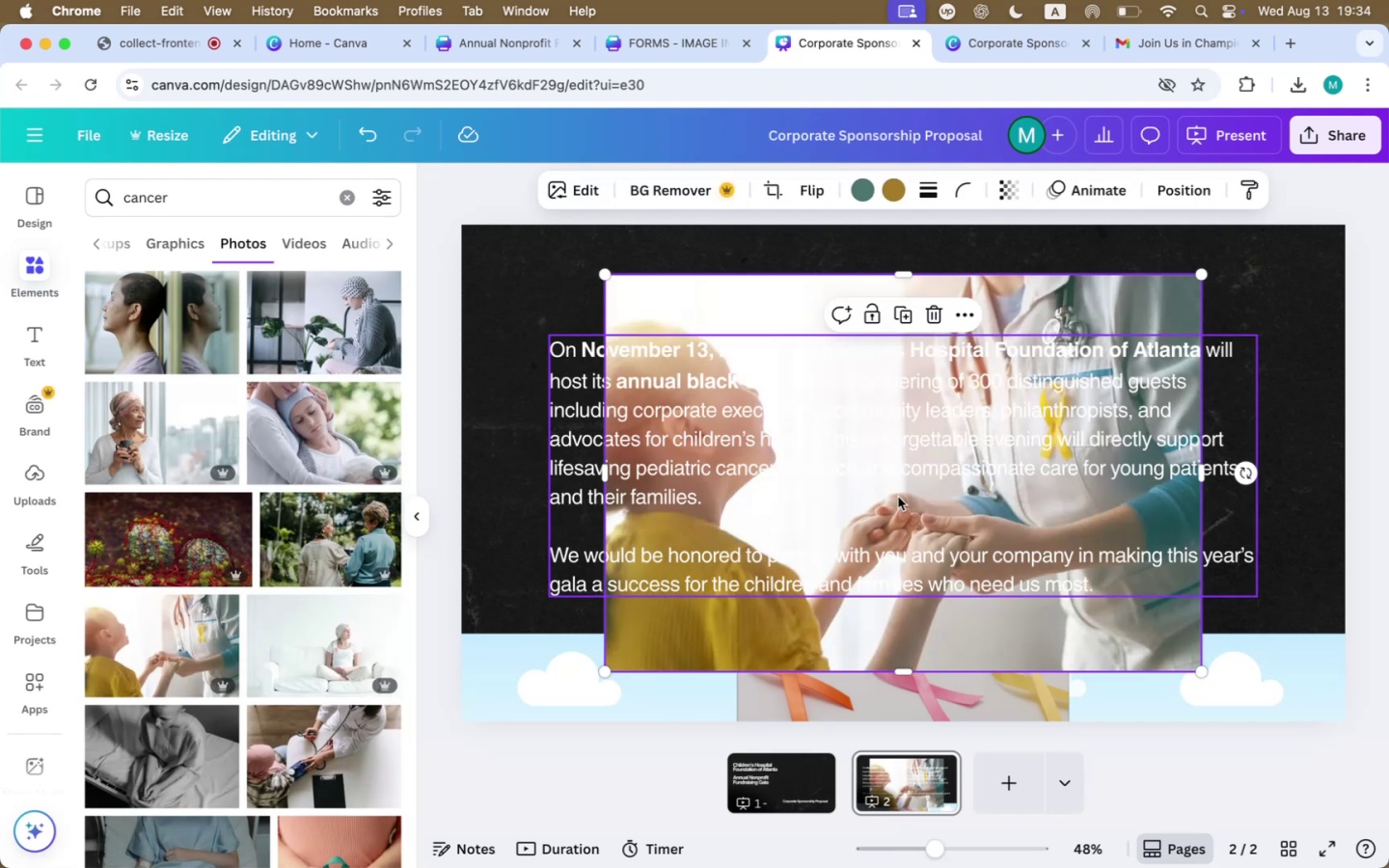 
left_click_drag(start_coordinate=[931, 647], to_coordinate=[566, 716])
 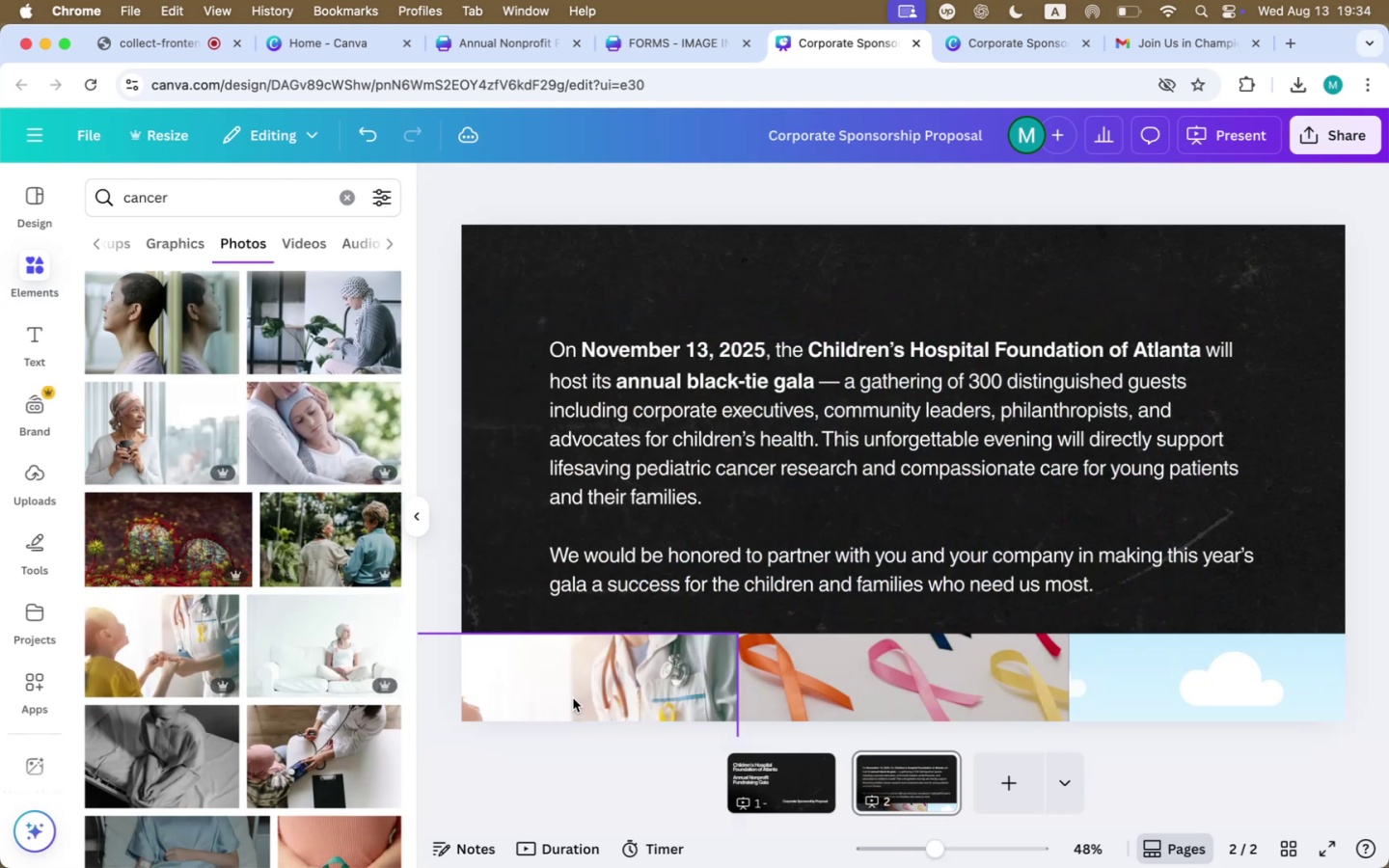 
double_click([573, 698])
 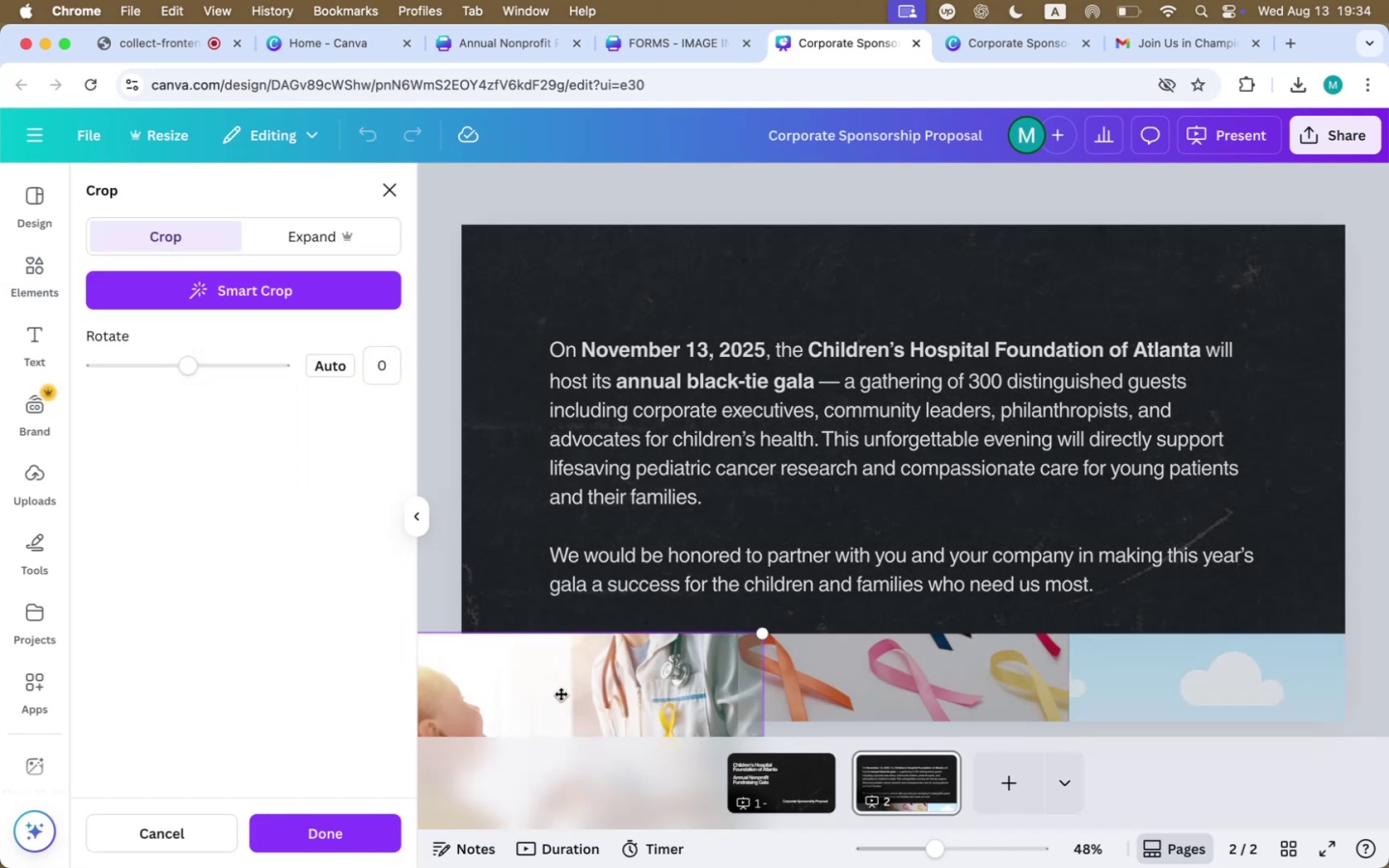 
left_click_drag(start_coordinate=[542, 691], to_coordinate=[685, 690])
 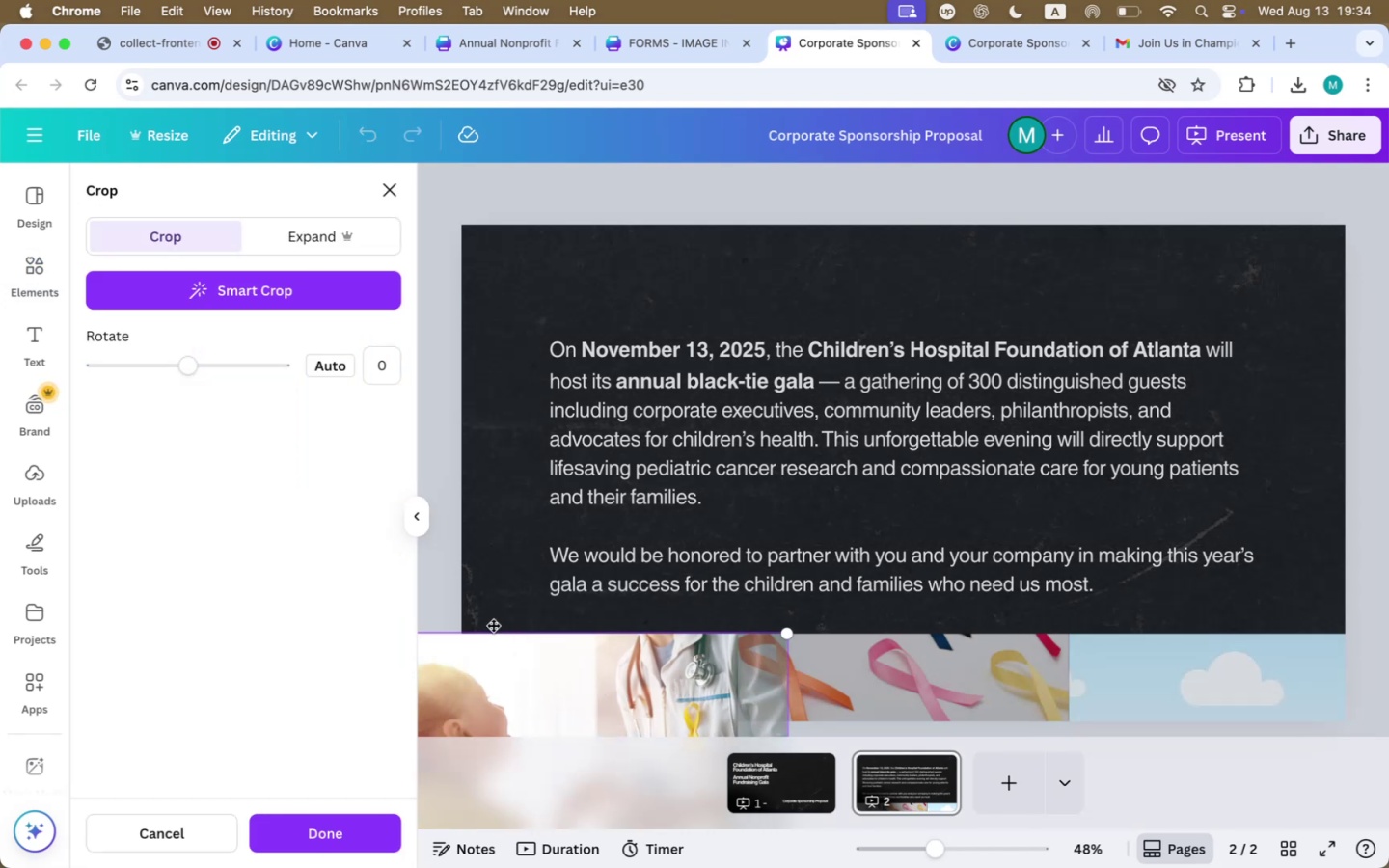 
left_click([485, 594])
 